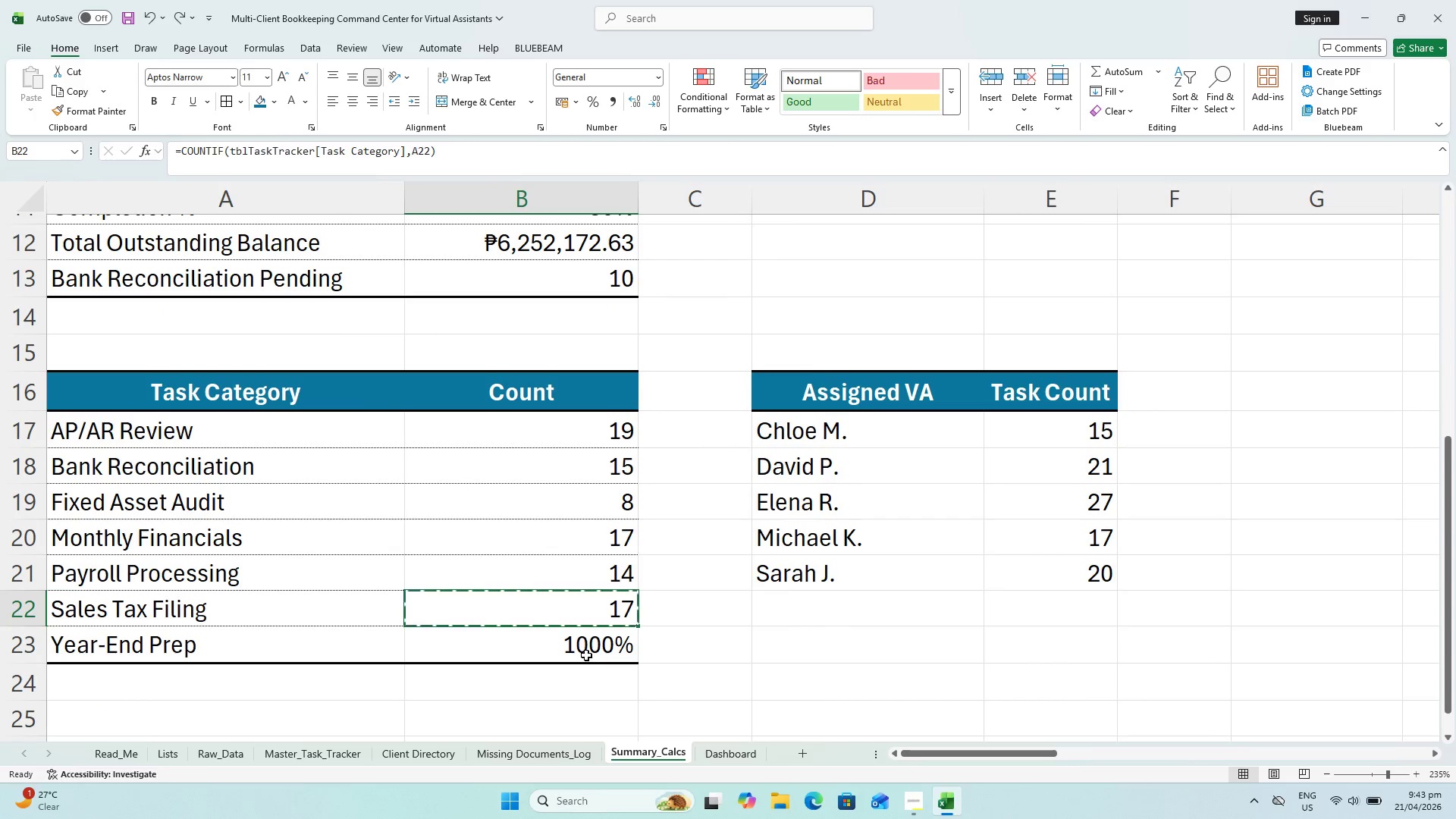 
key(Control+C)
 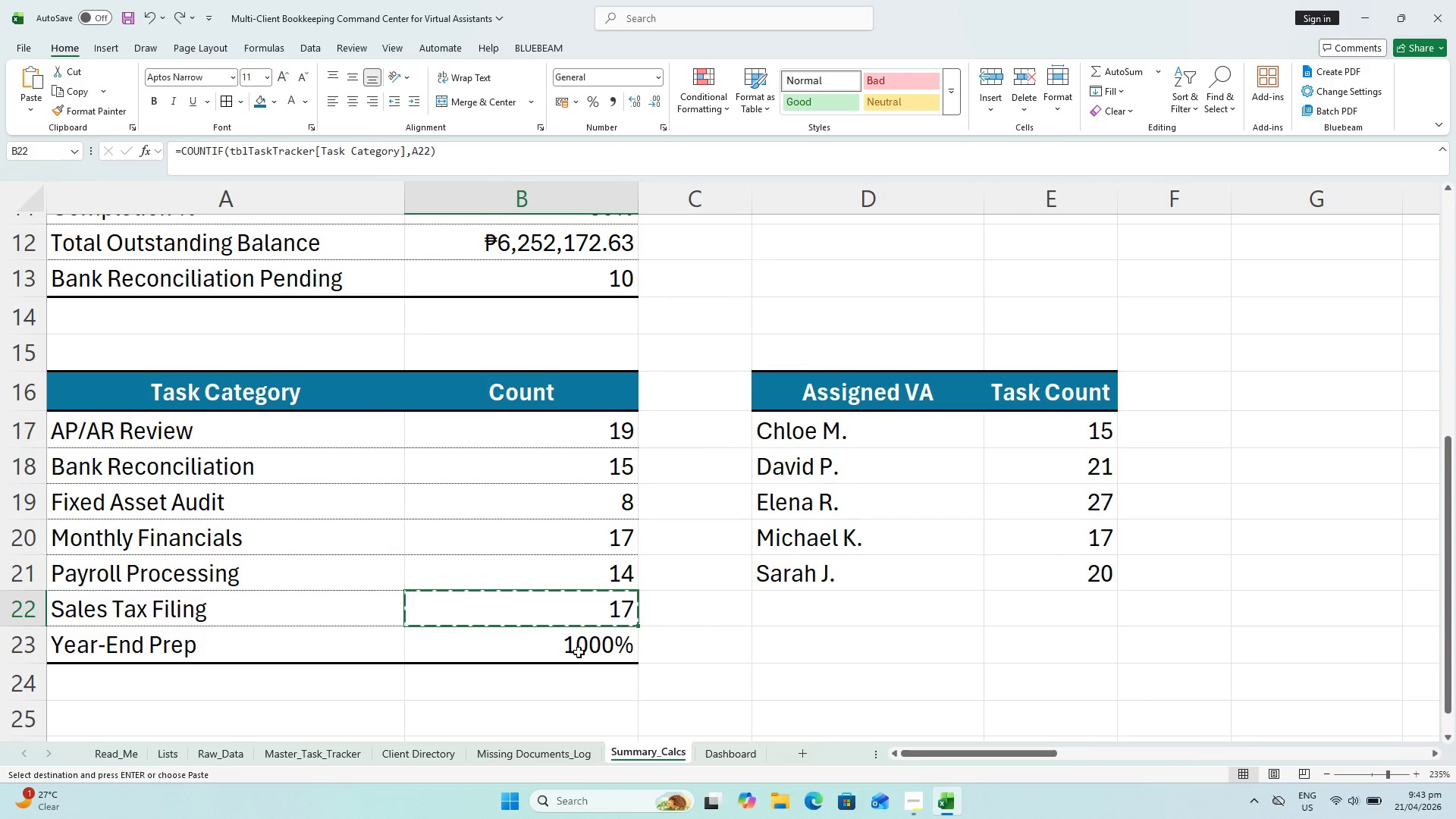 
left_click([579, 651])
 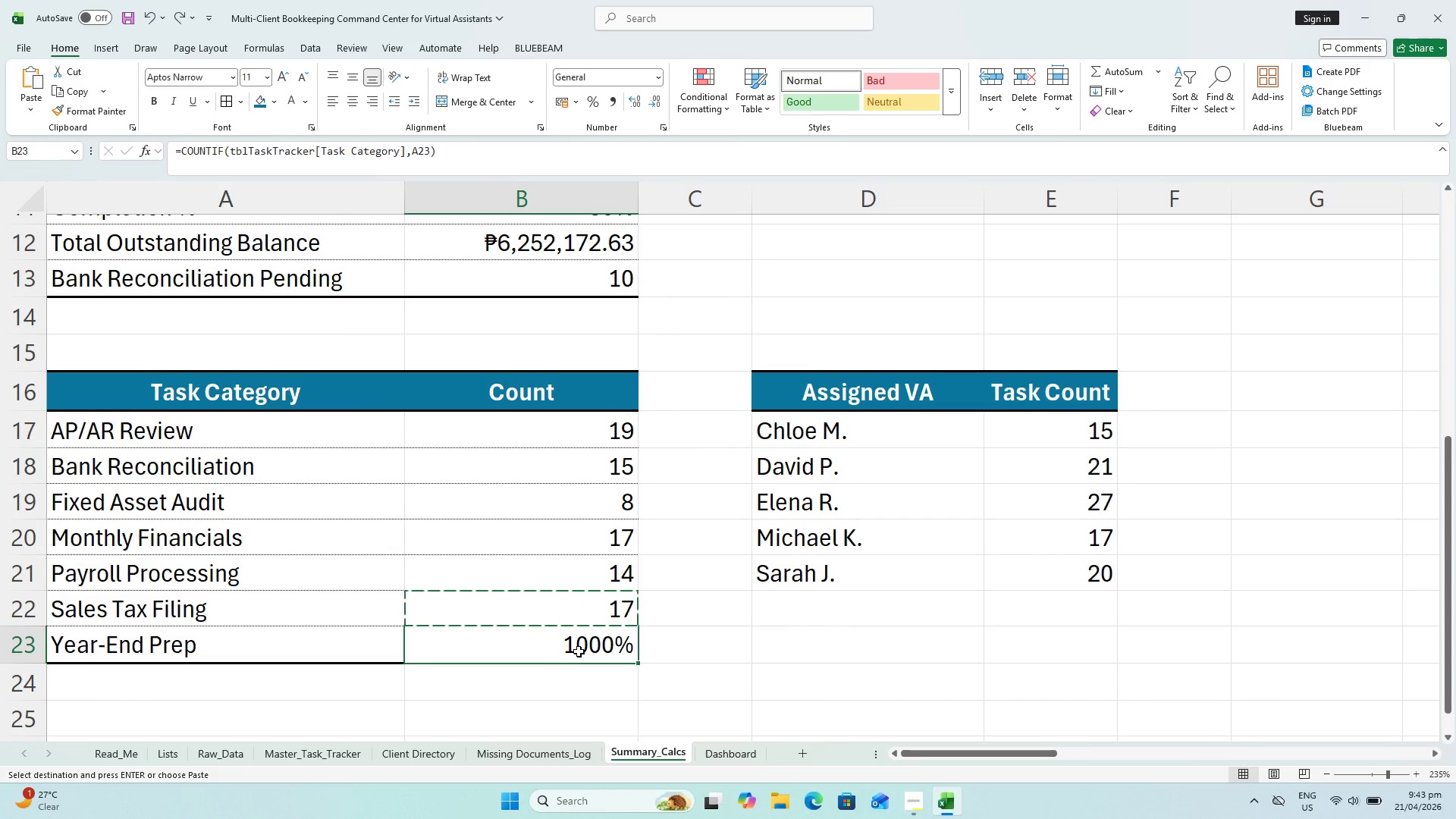 
key(Alt+Control+V)
 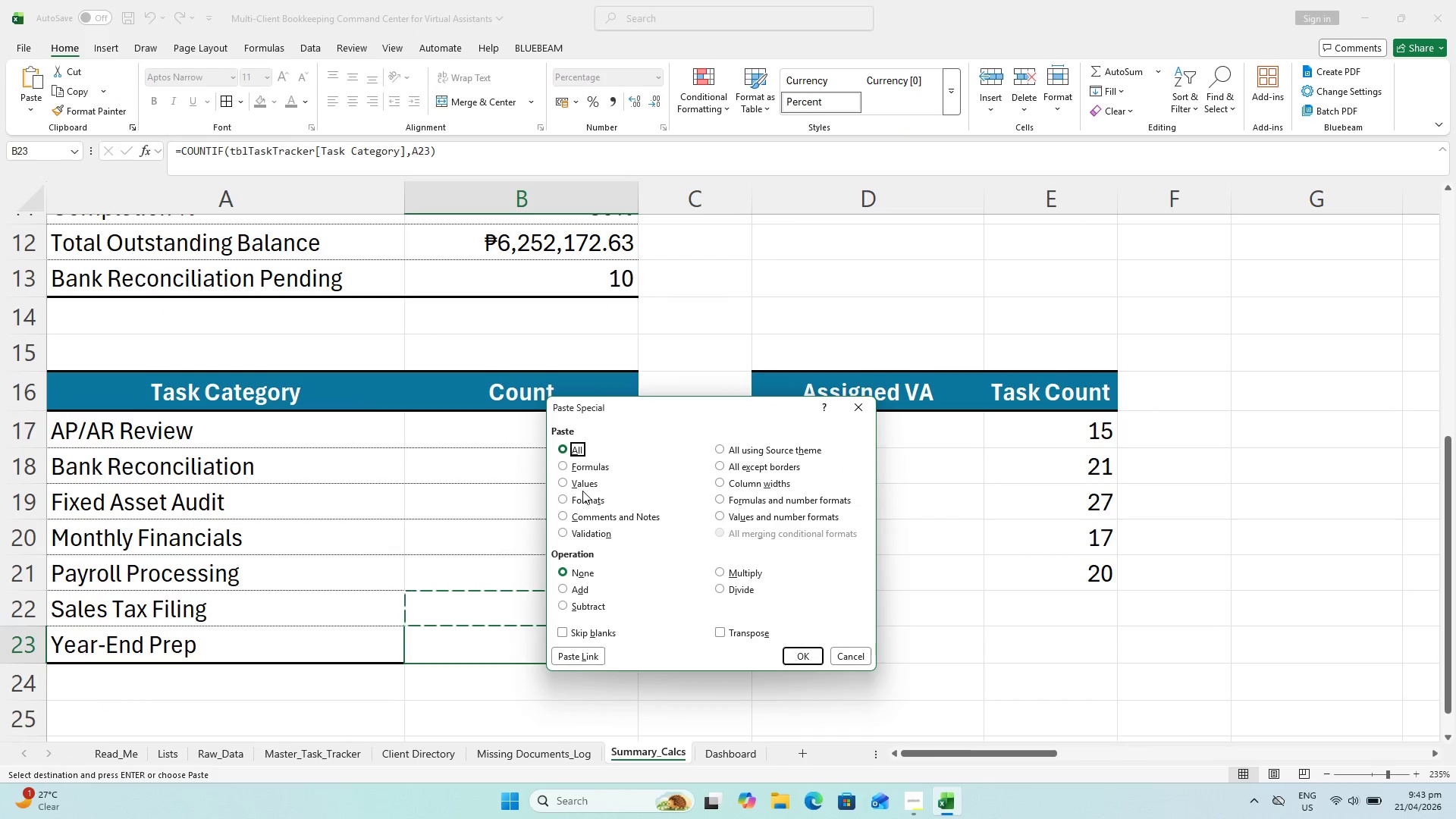 
left_click([588, 512])
 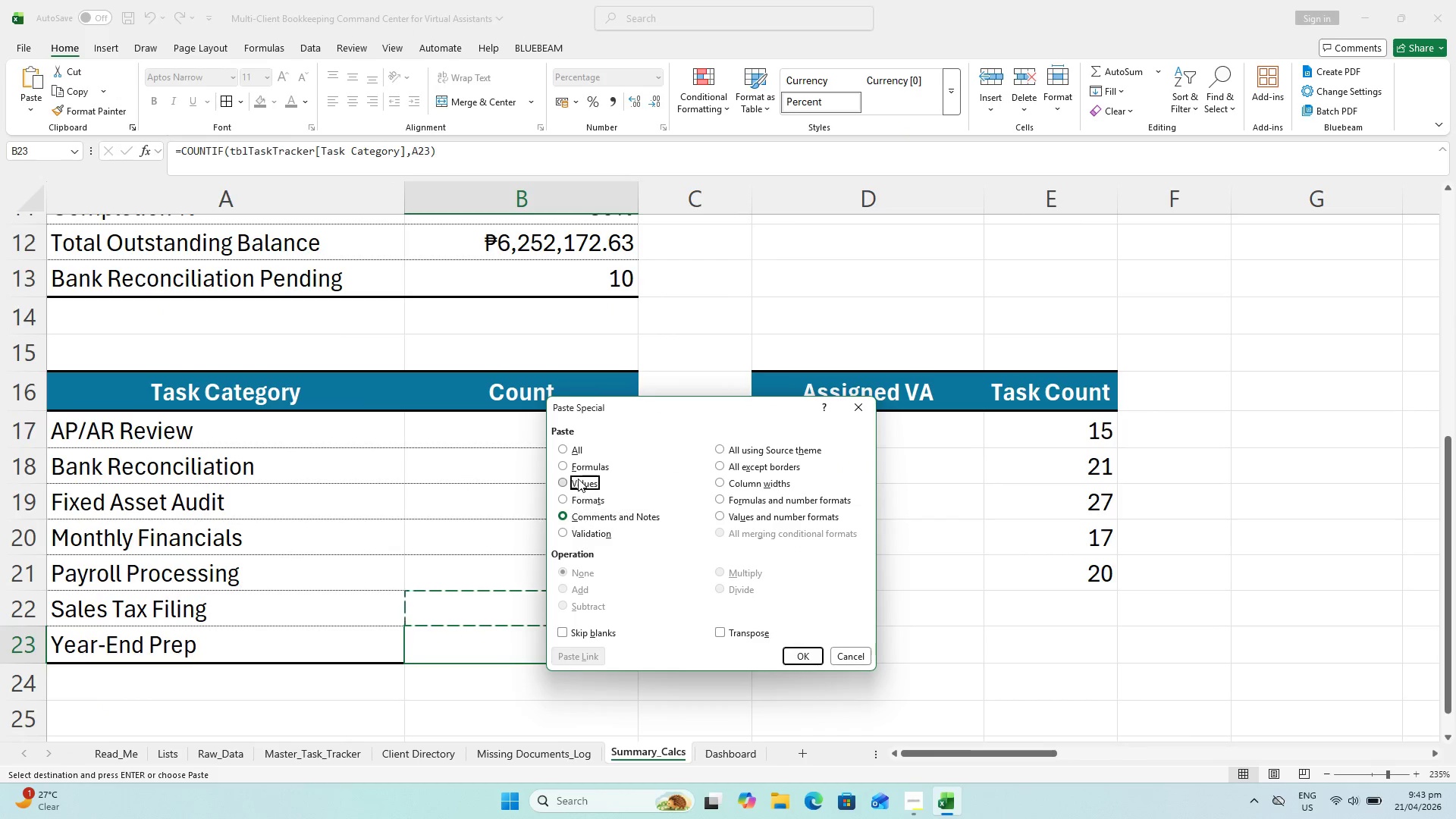 
double_click([579, 469])
 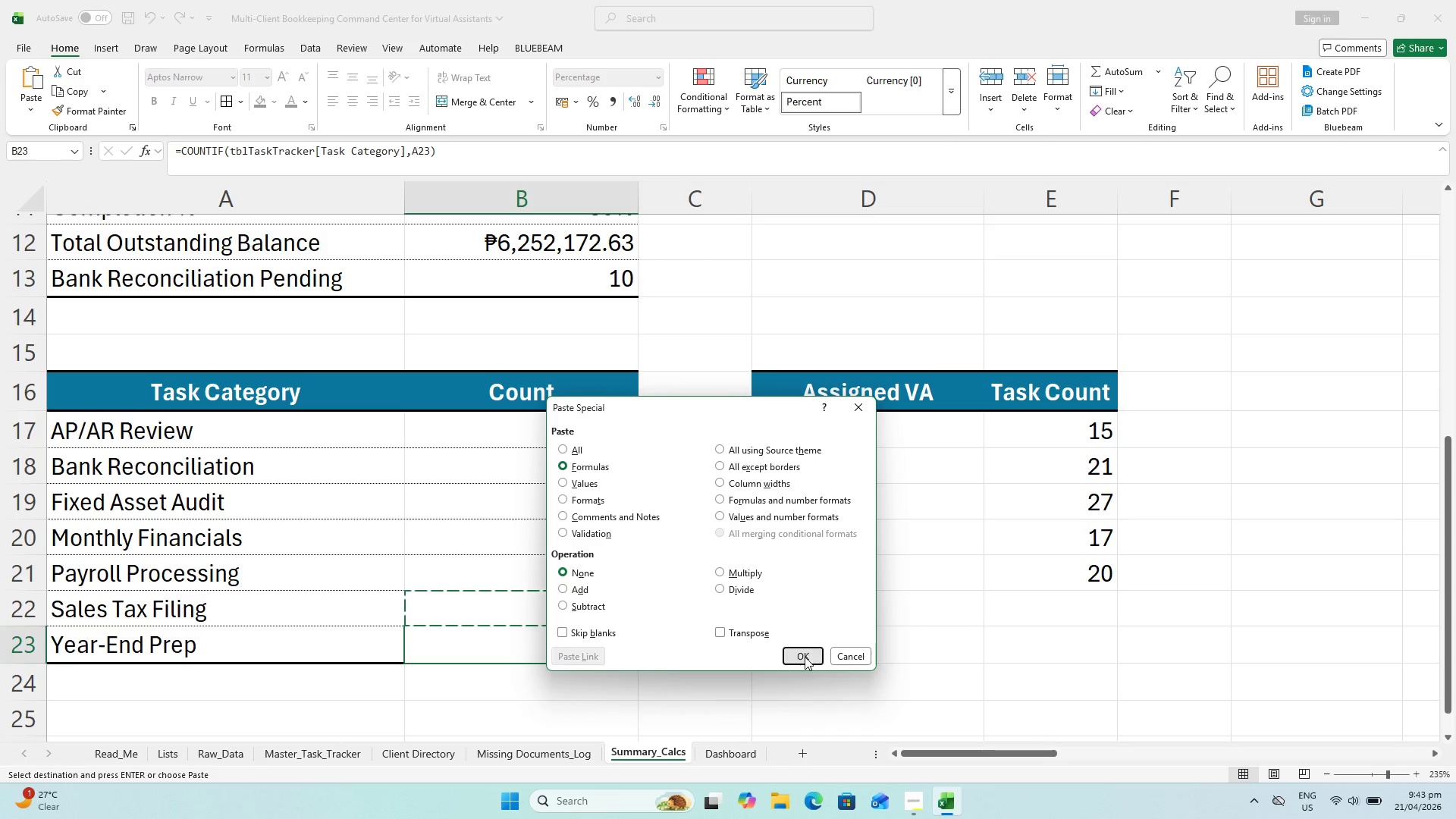 
double_click([871, 609])
 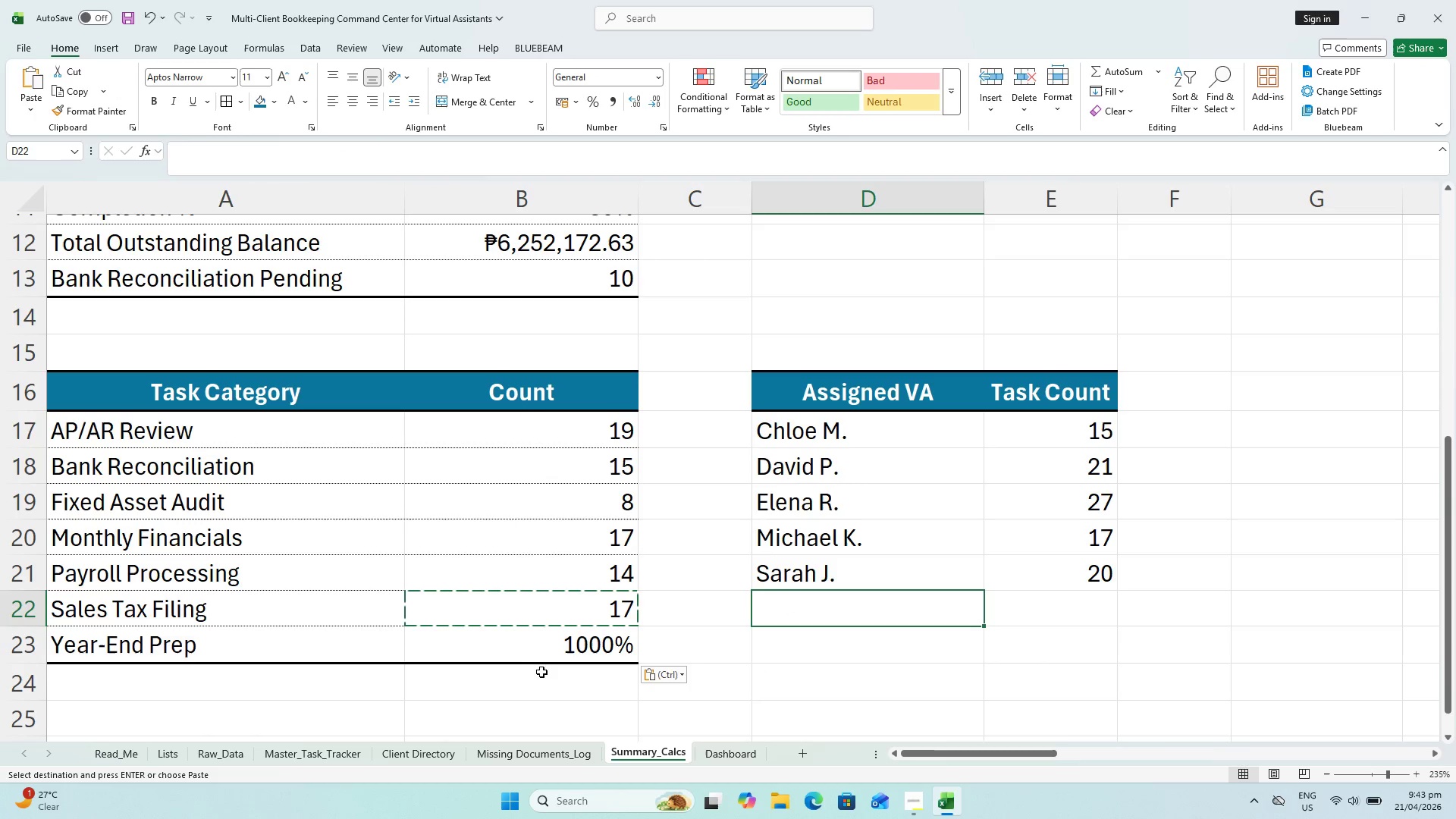 
left_click([538, 635])
 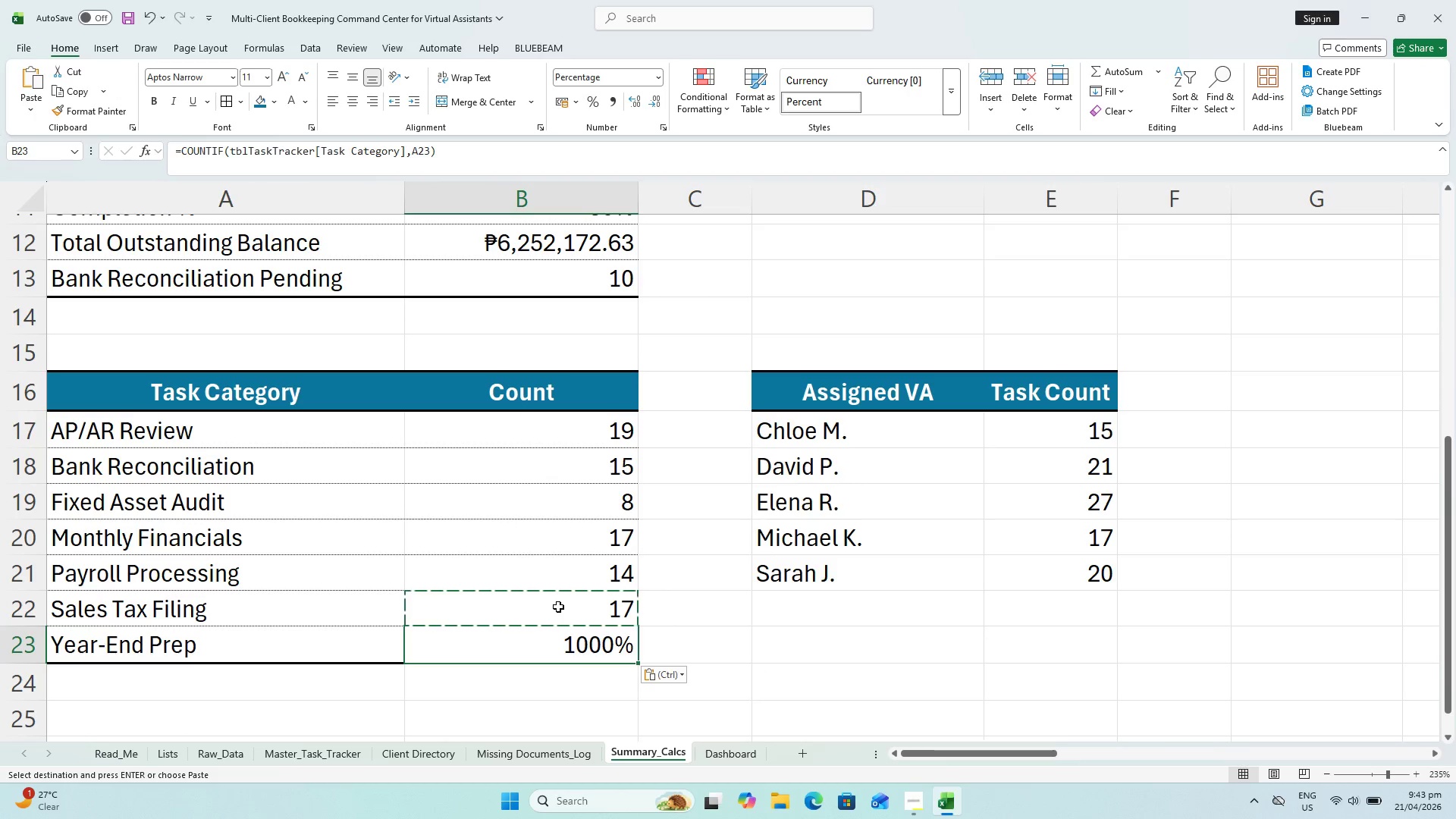 
key(Control+C)
 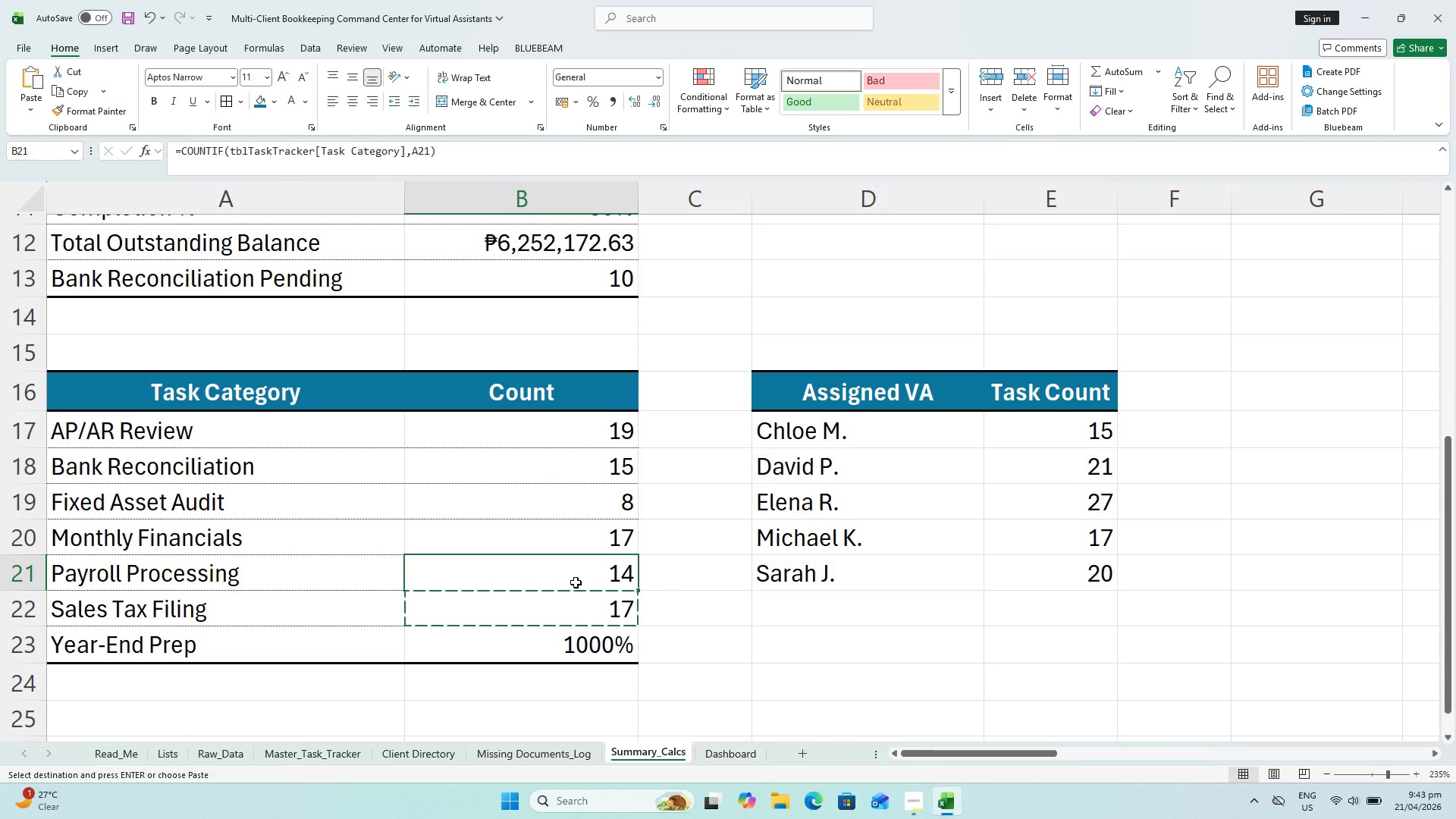 
double_click([577, 651])
 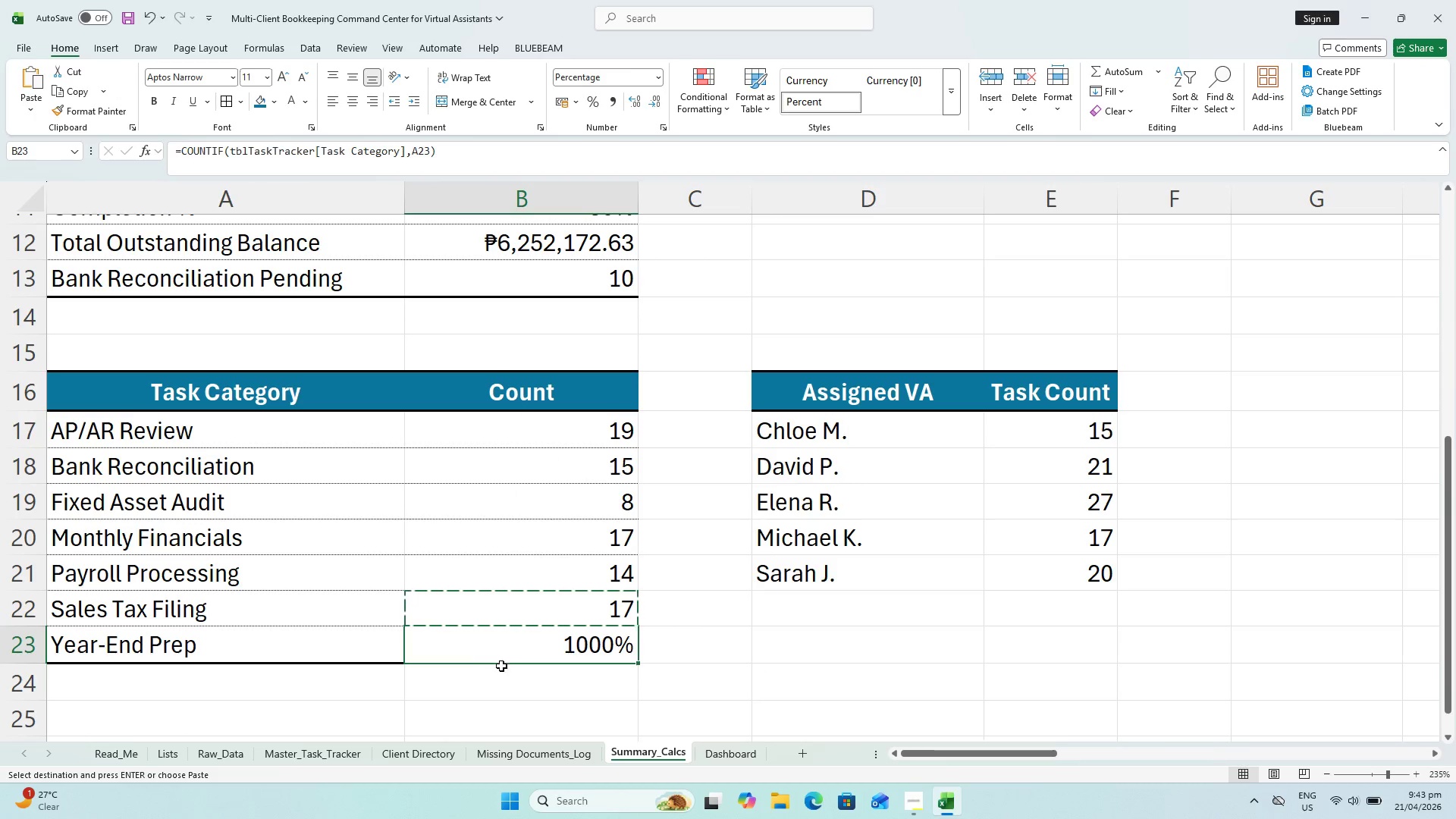 
wait(6.95)
 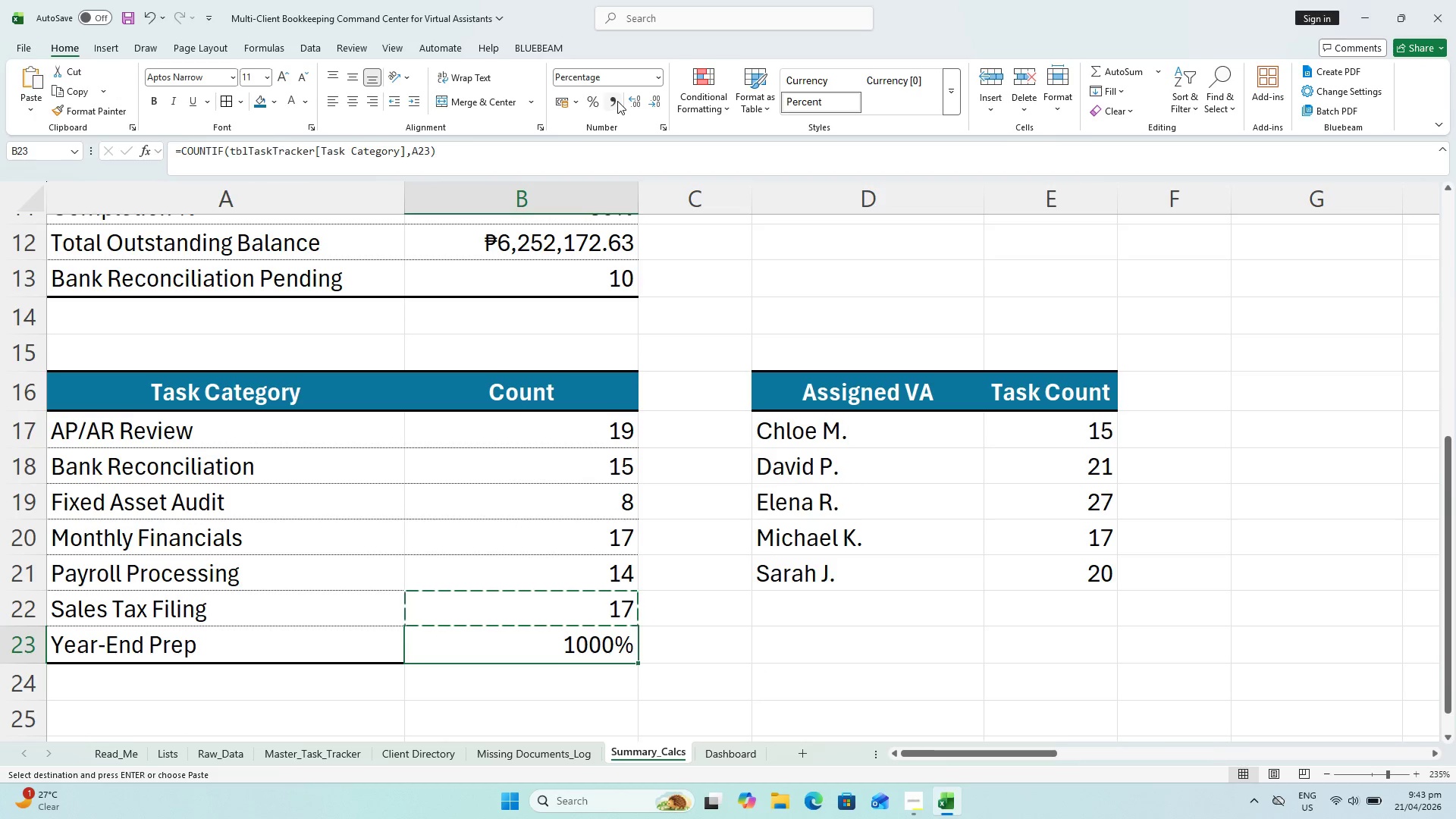 
left_click([663, 77])
 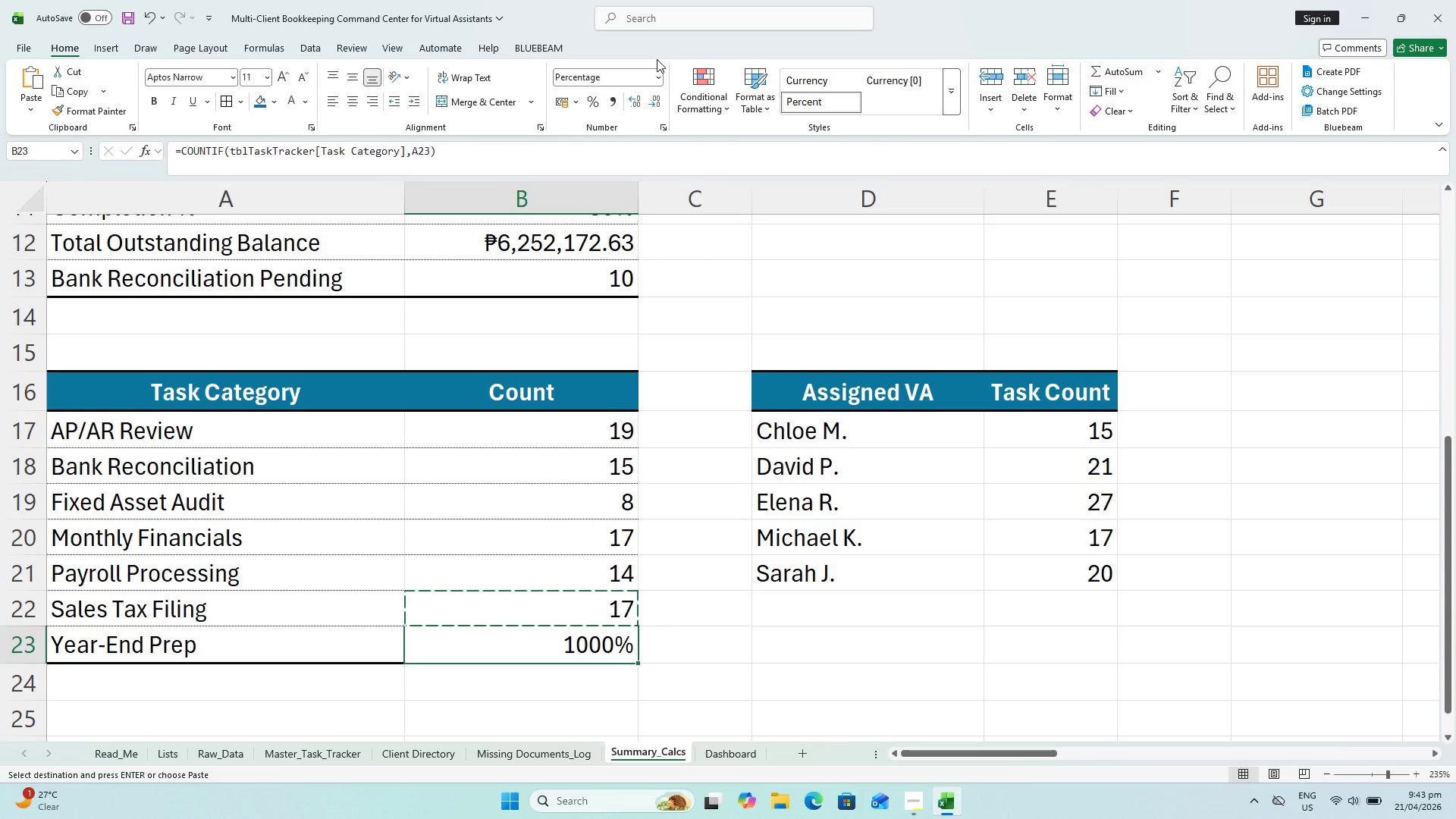 
left_click([657, 71])
 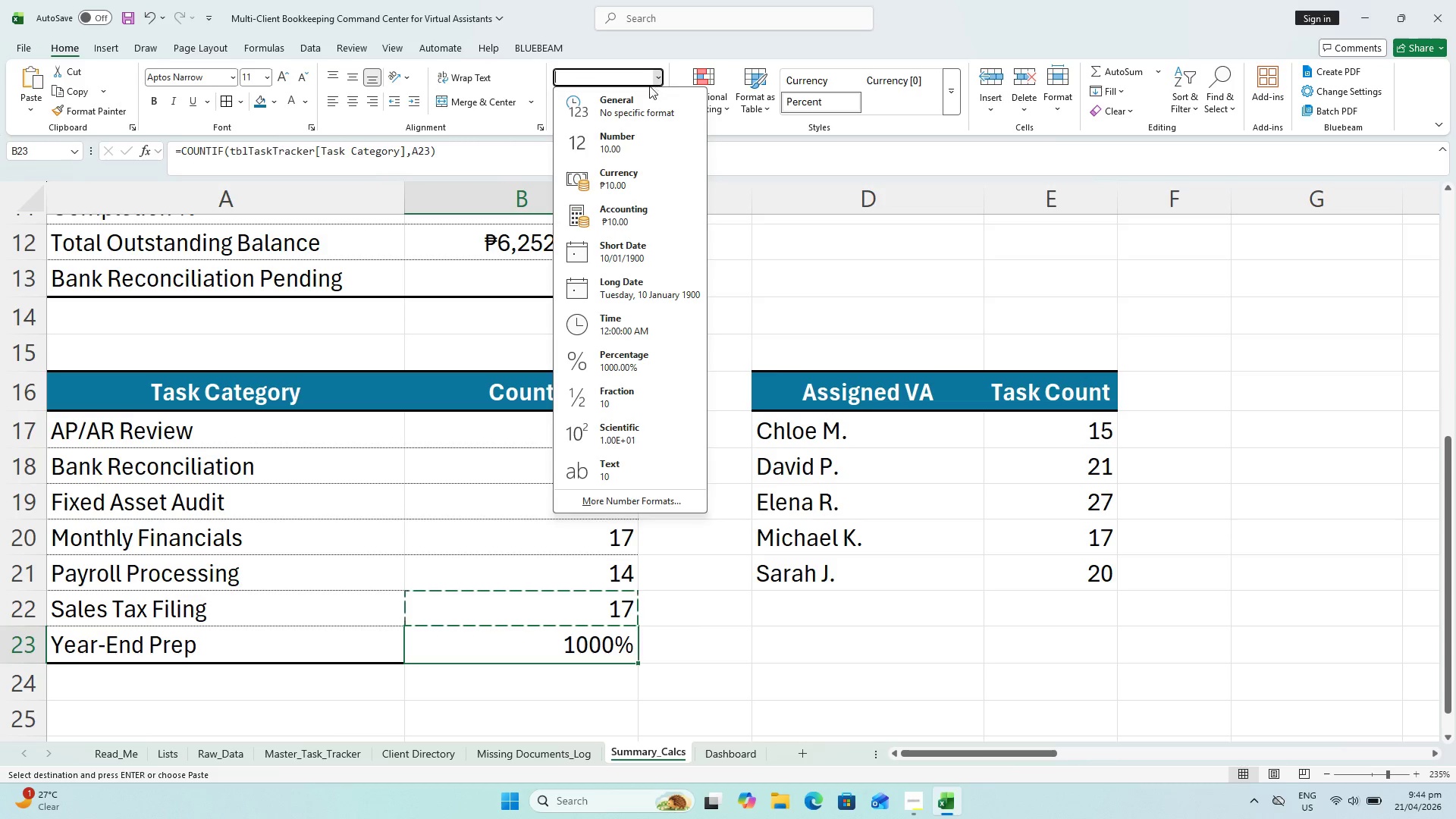 
left_click([632, 118])
 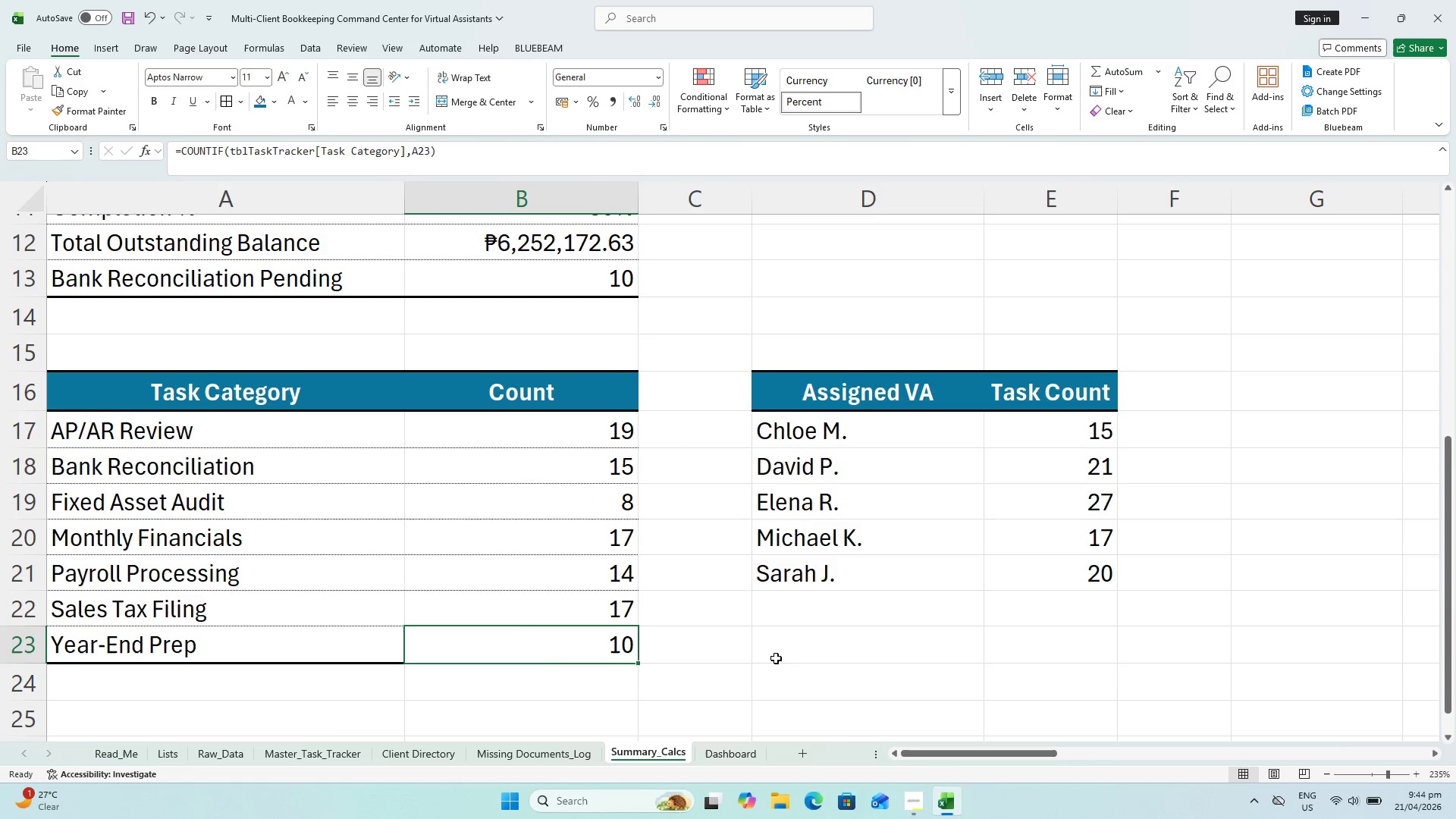 
left_click([952, 745])
 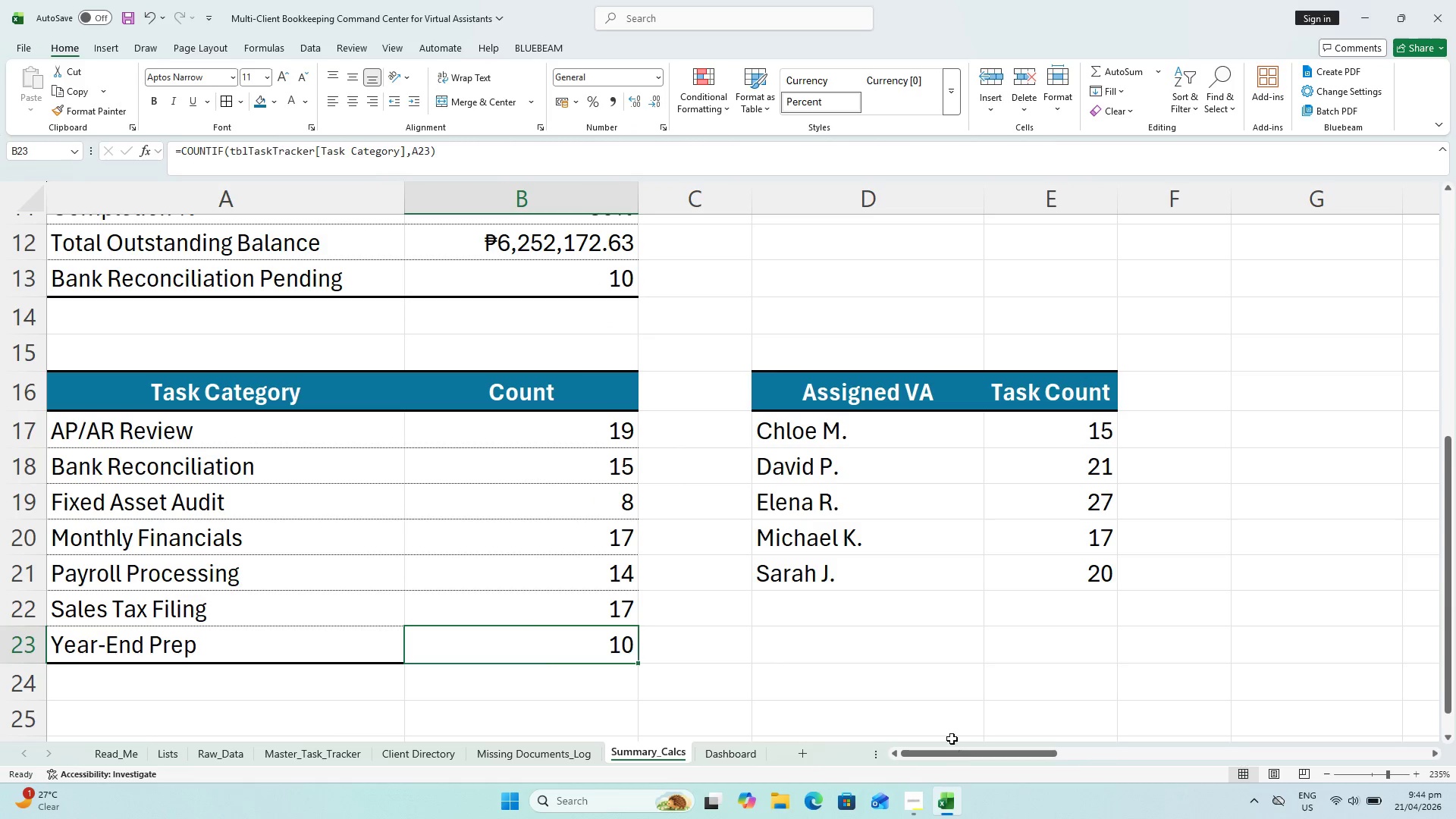 
key(Control+S)
 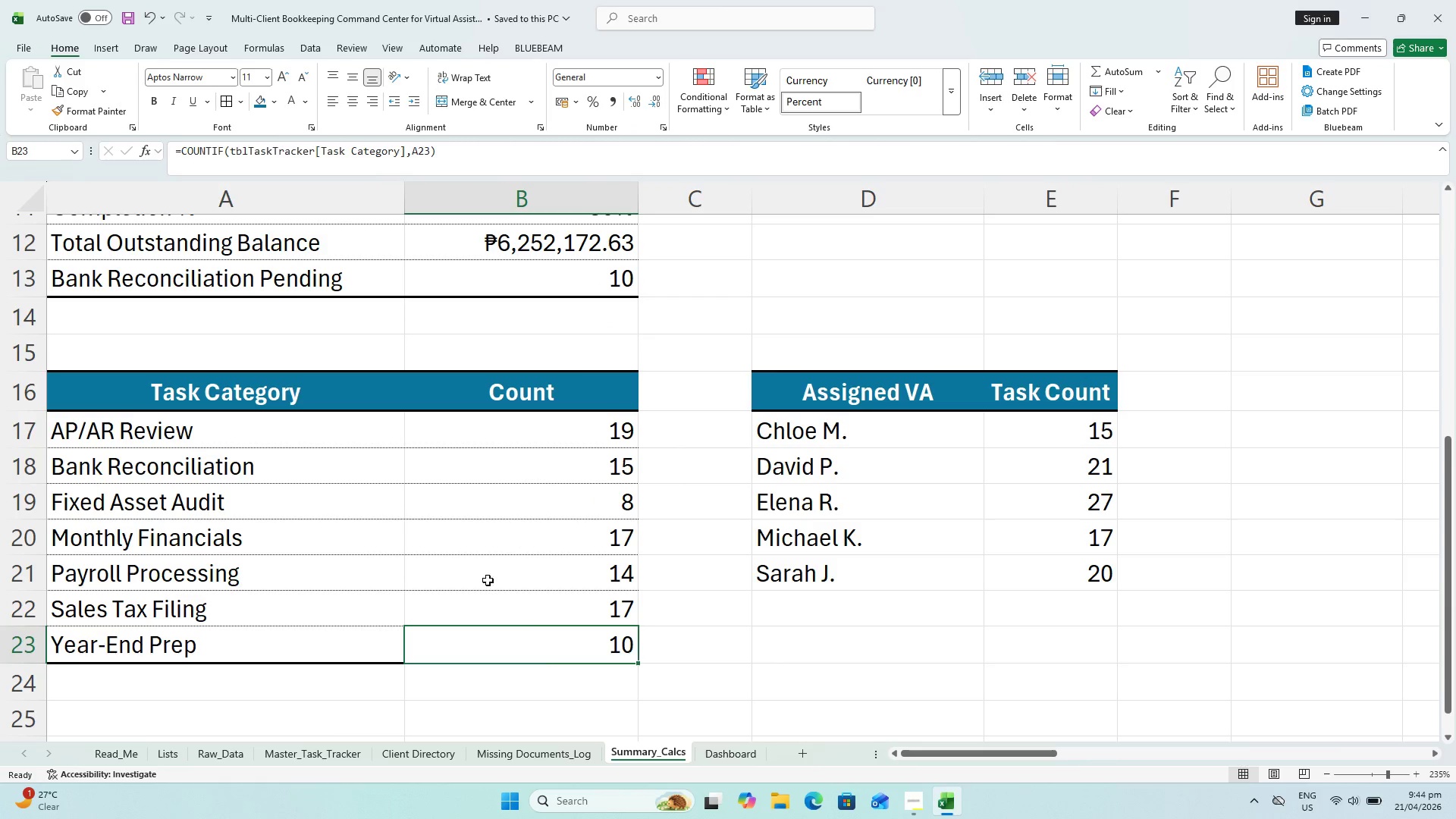 
left_click_drag(start_coordinate=[146, 535], to_coordinate=[525, 652])
 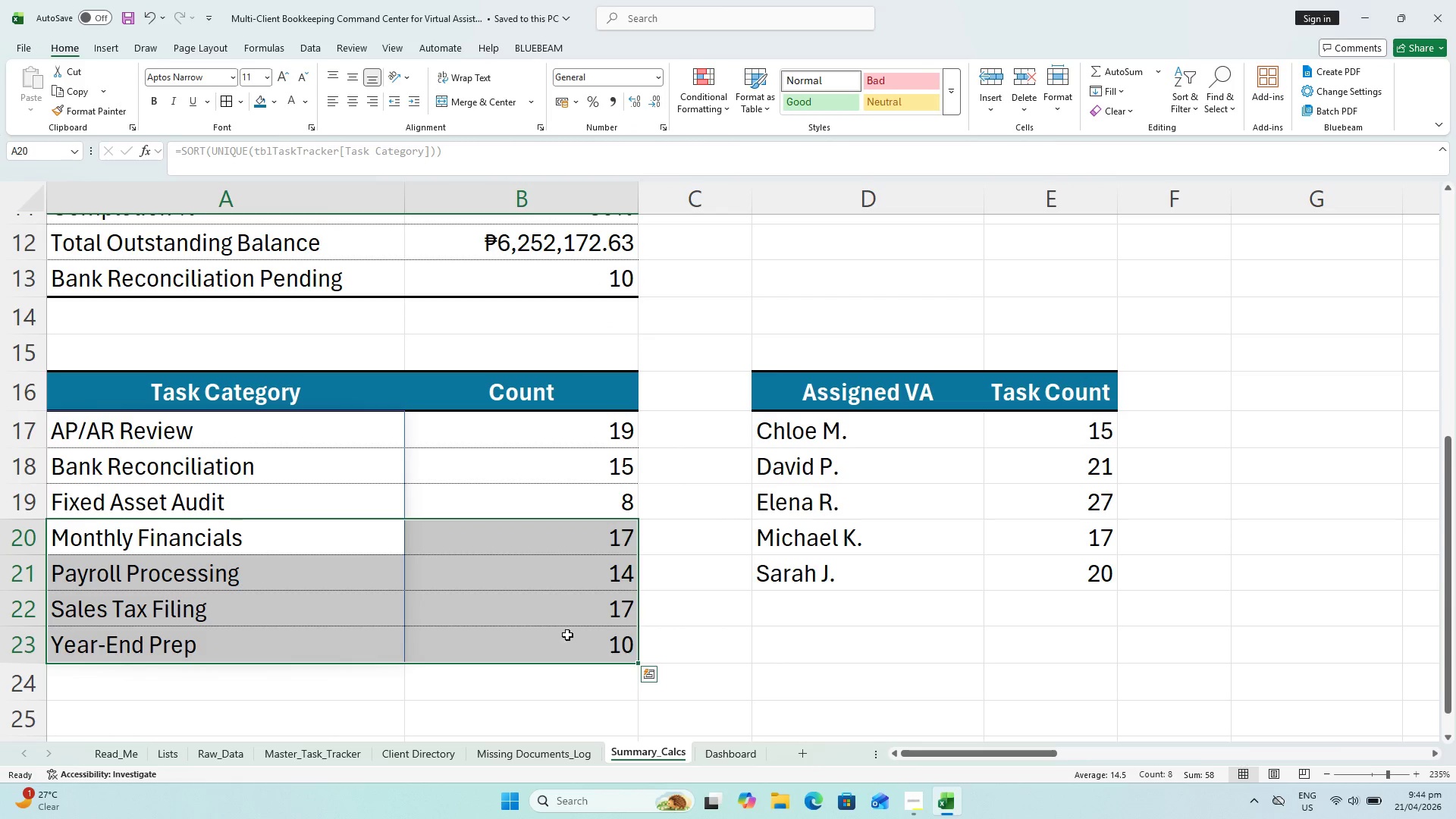 
key(Control+C)
 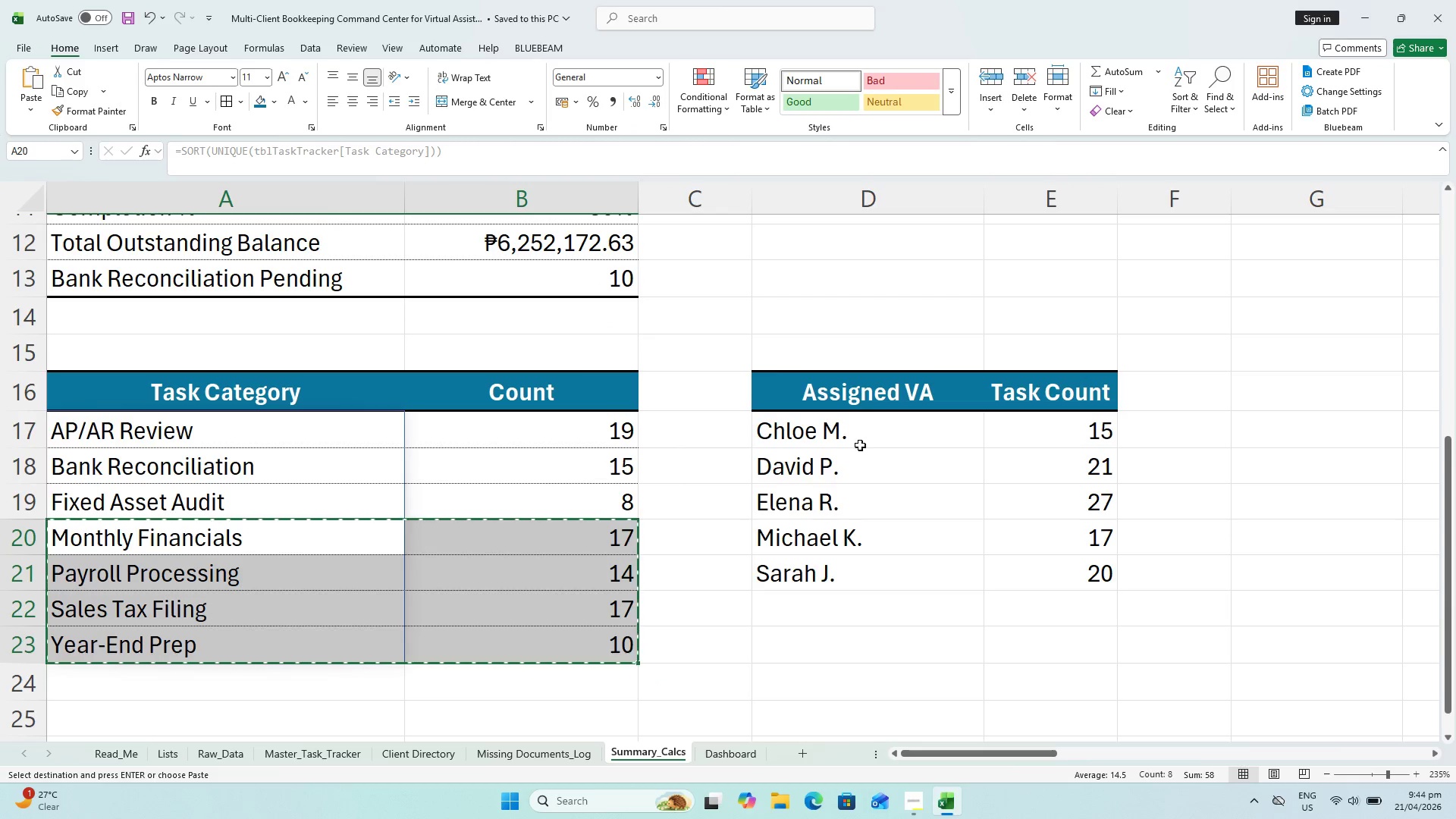 
left_click_drag(start_coordinate=[860, 472], to_coordinate=[1053, 578])
 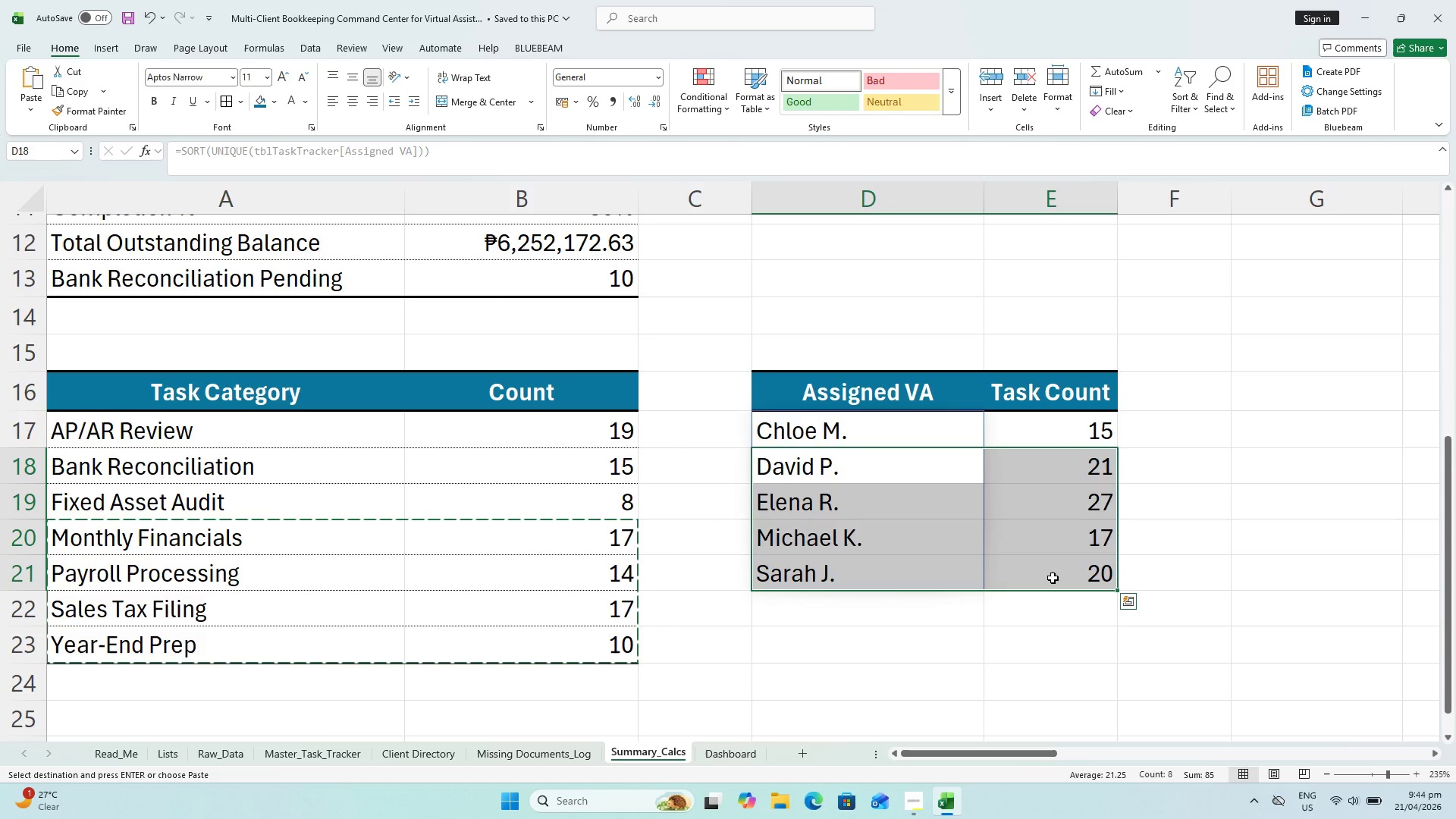 
key(Alt+Control+V)
 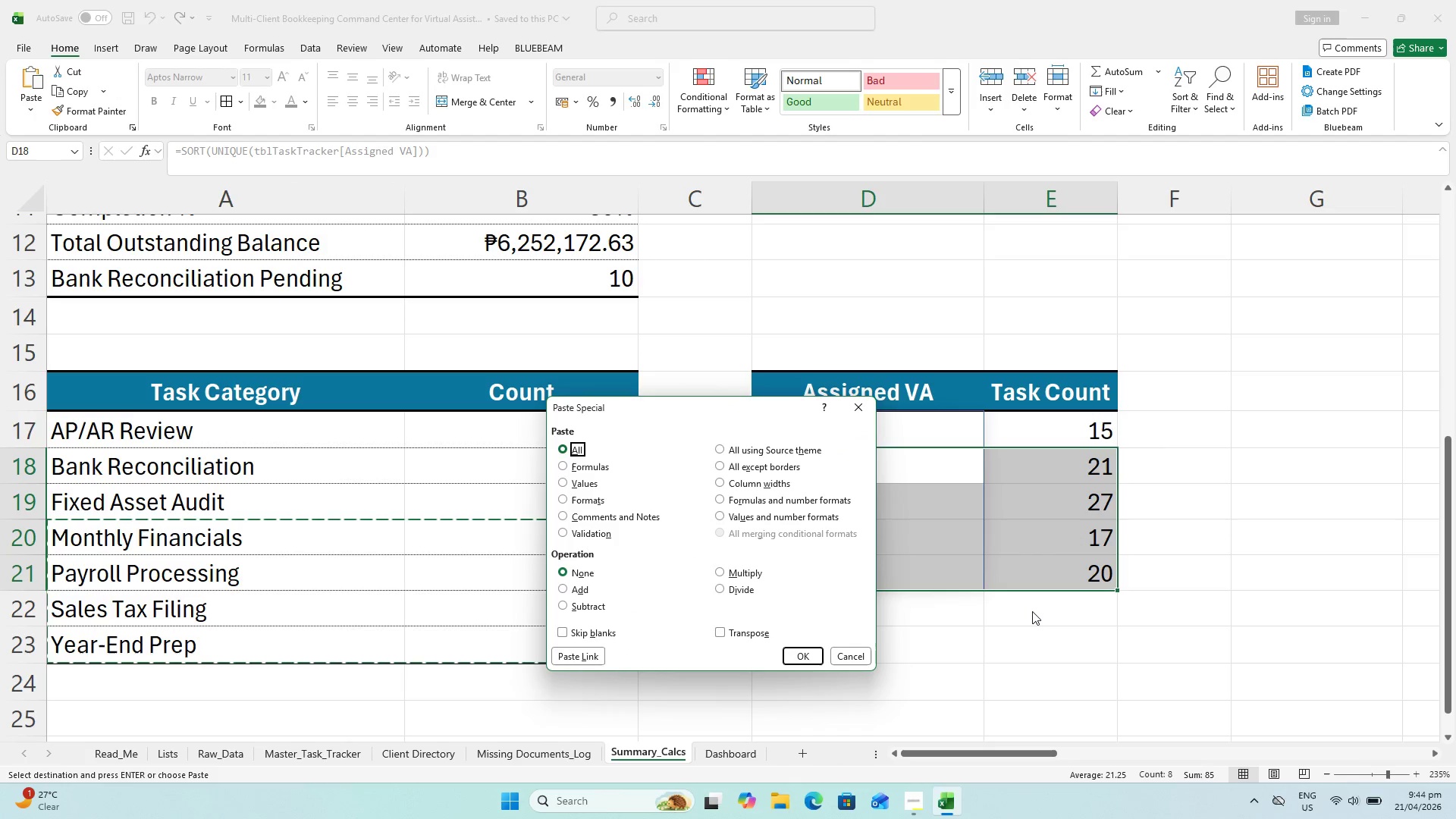 
key(ArrowDown)
 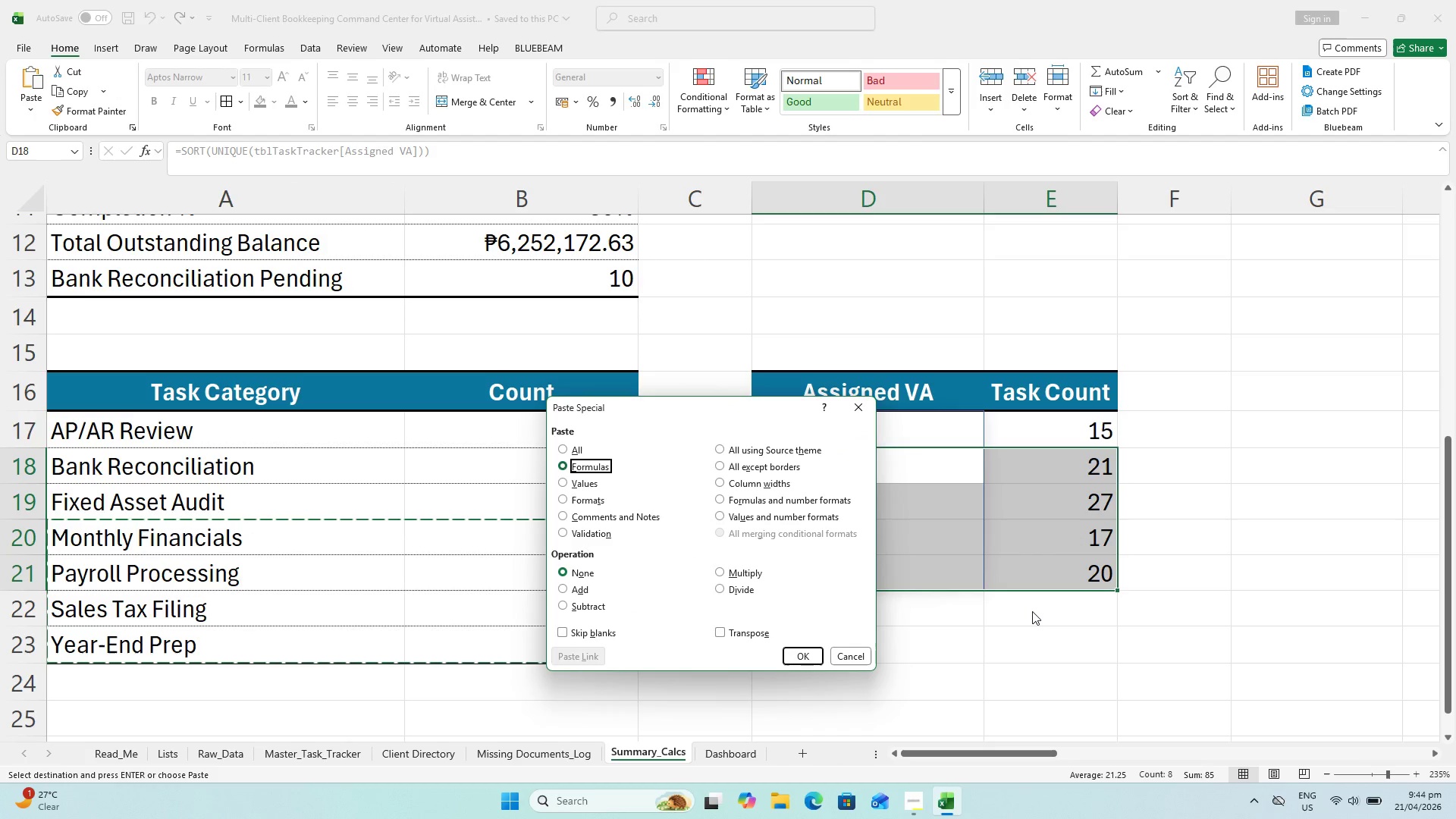 
key(ArrowDown)
 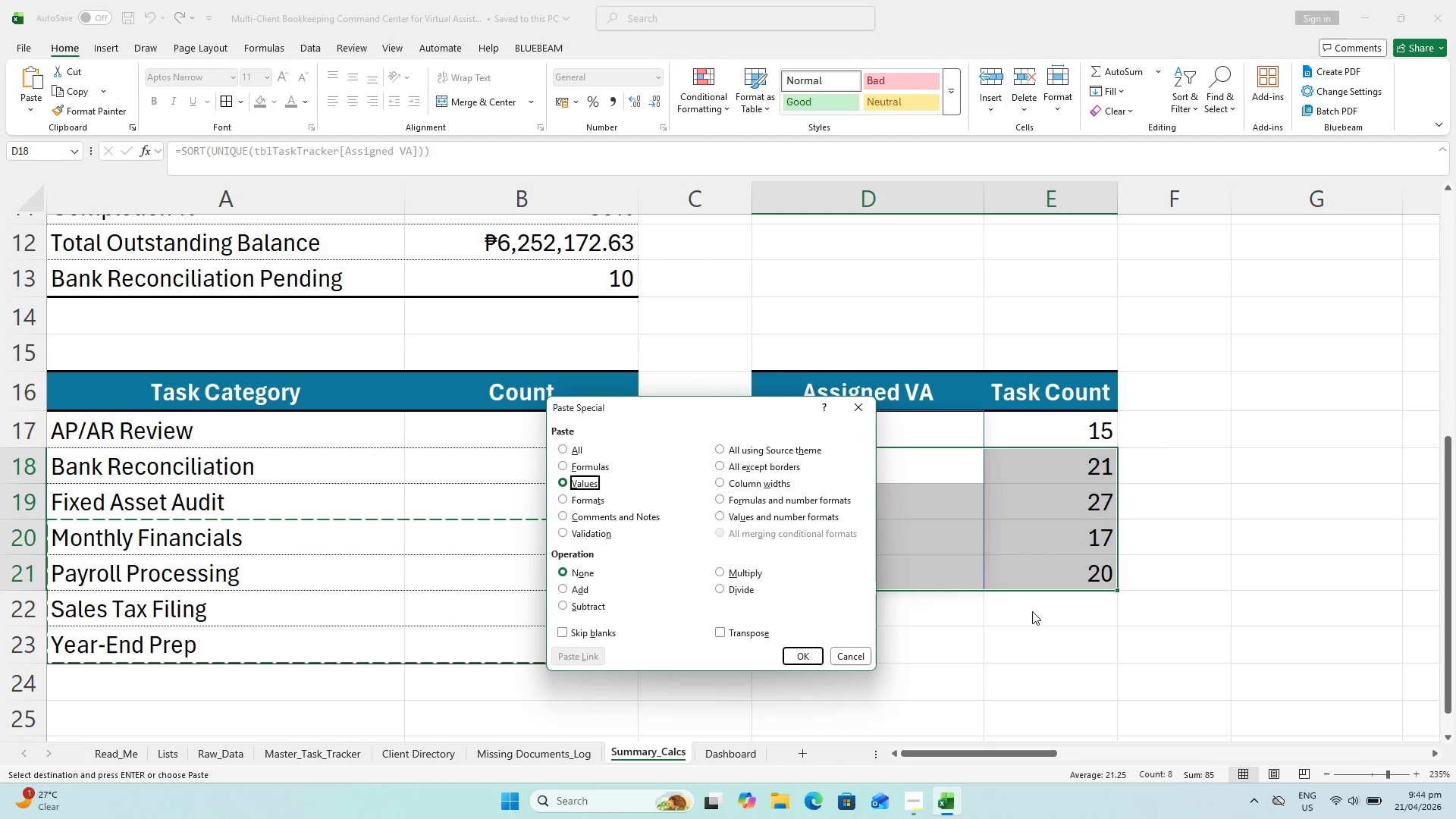 
key(ArrowDown)
 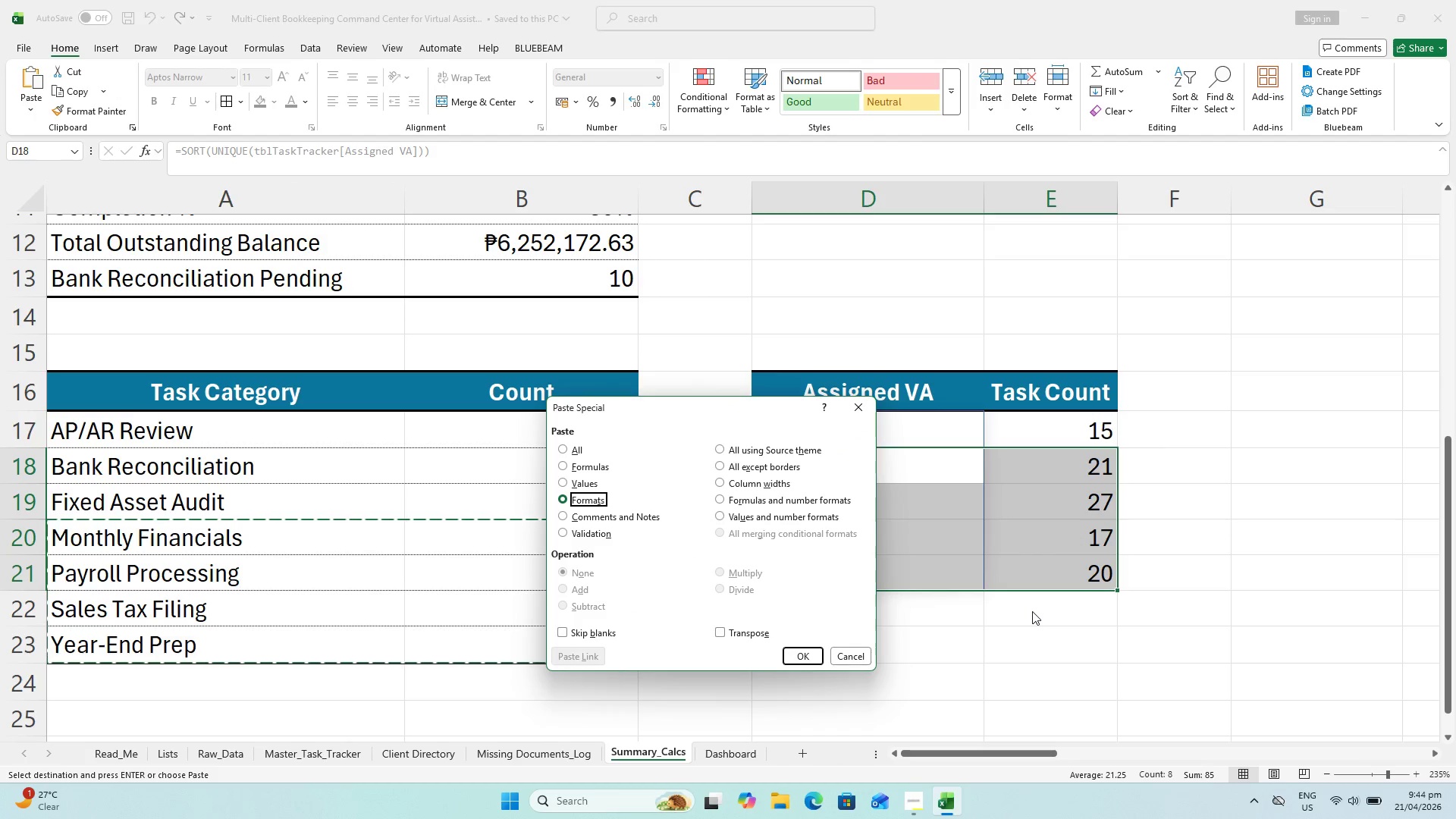 
key(Enter)
 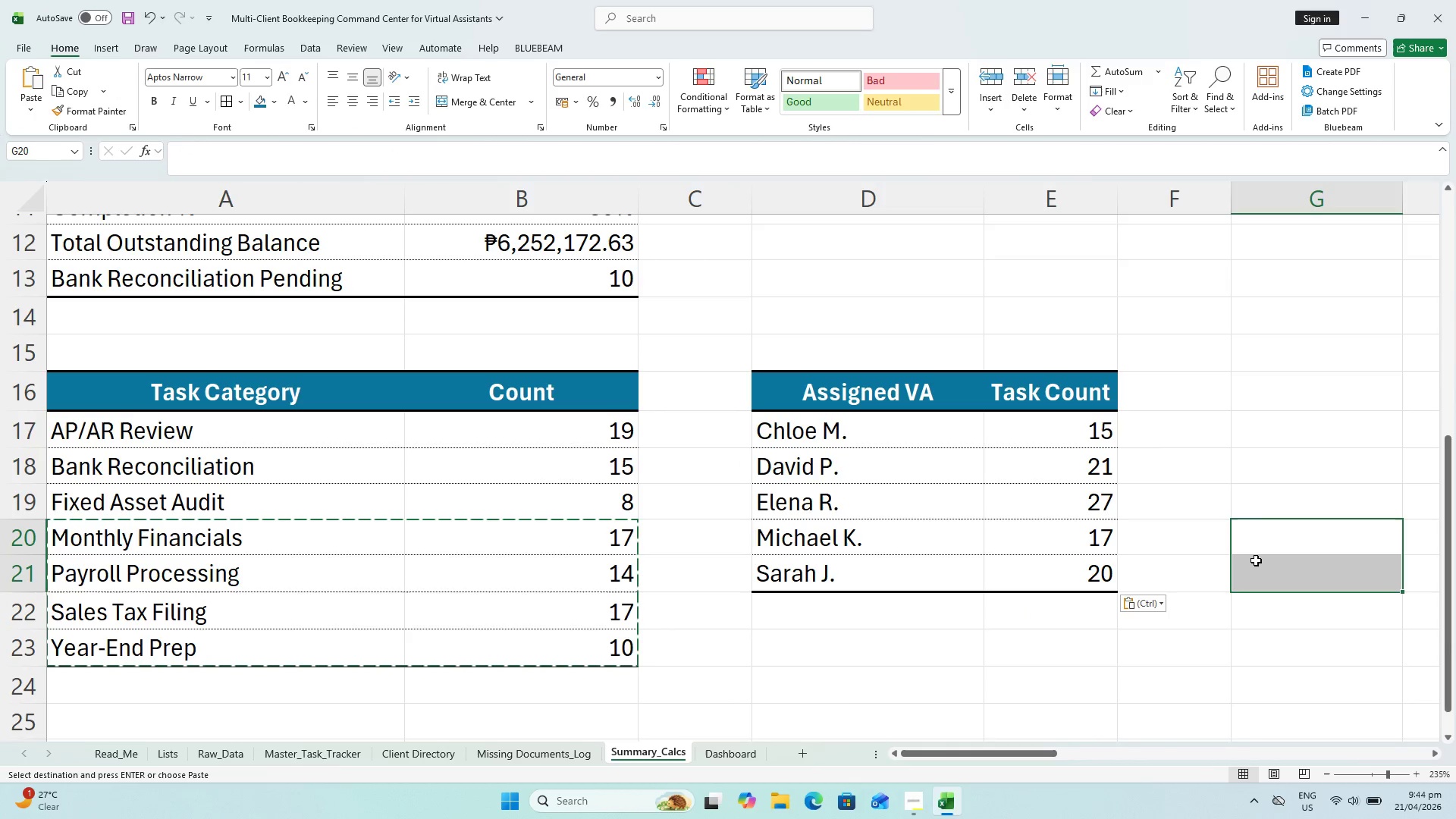 
key(Control+S)
 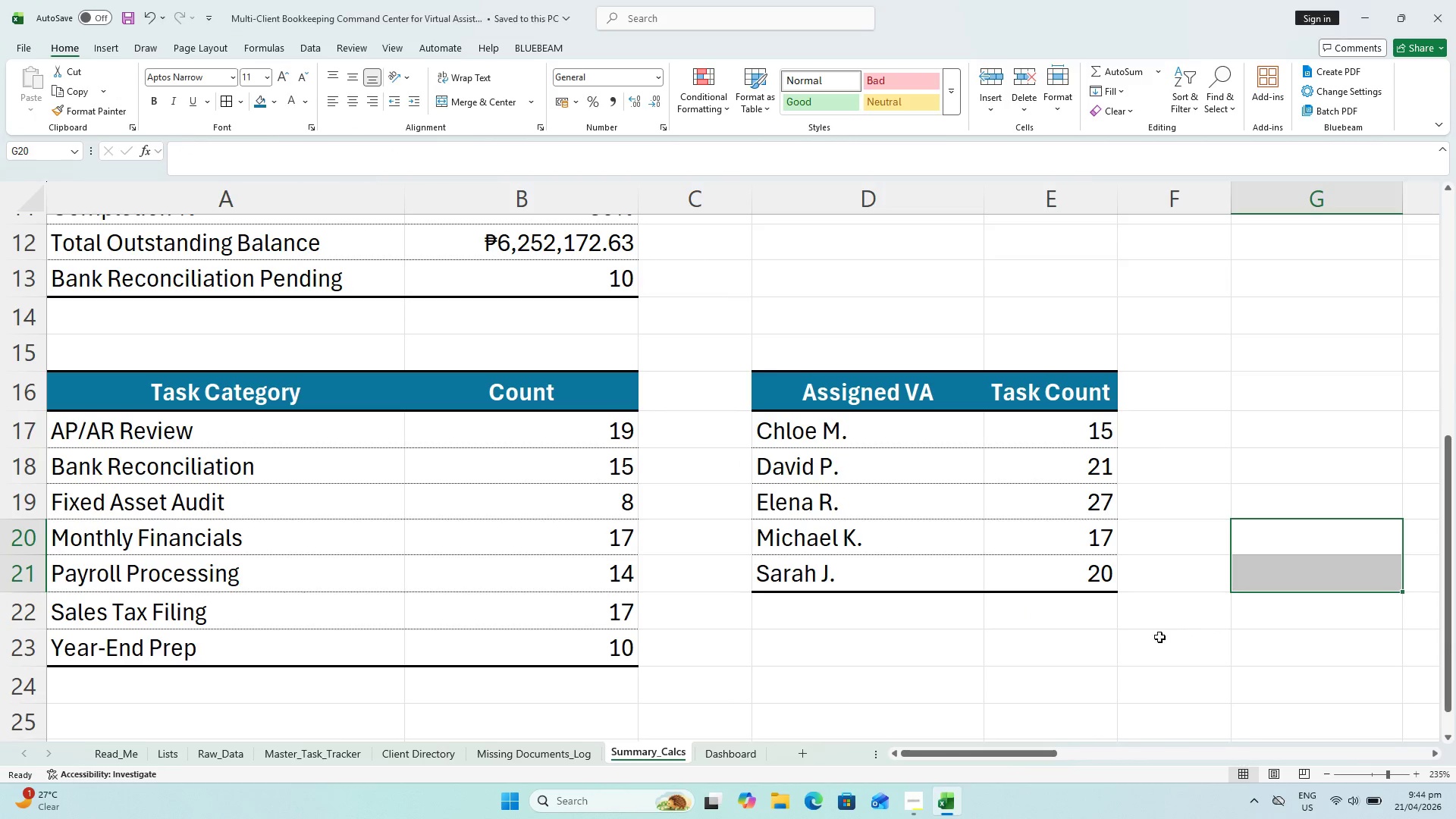 
key(Control+S)
 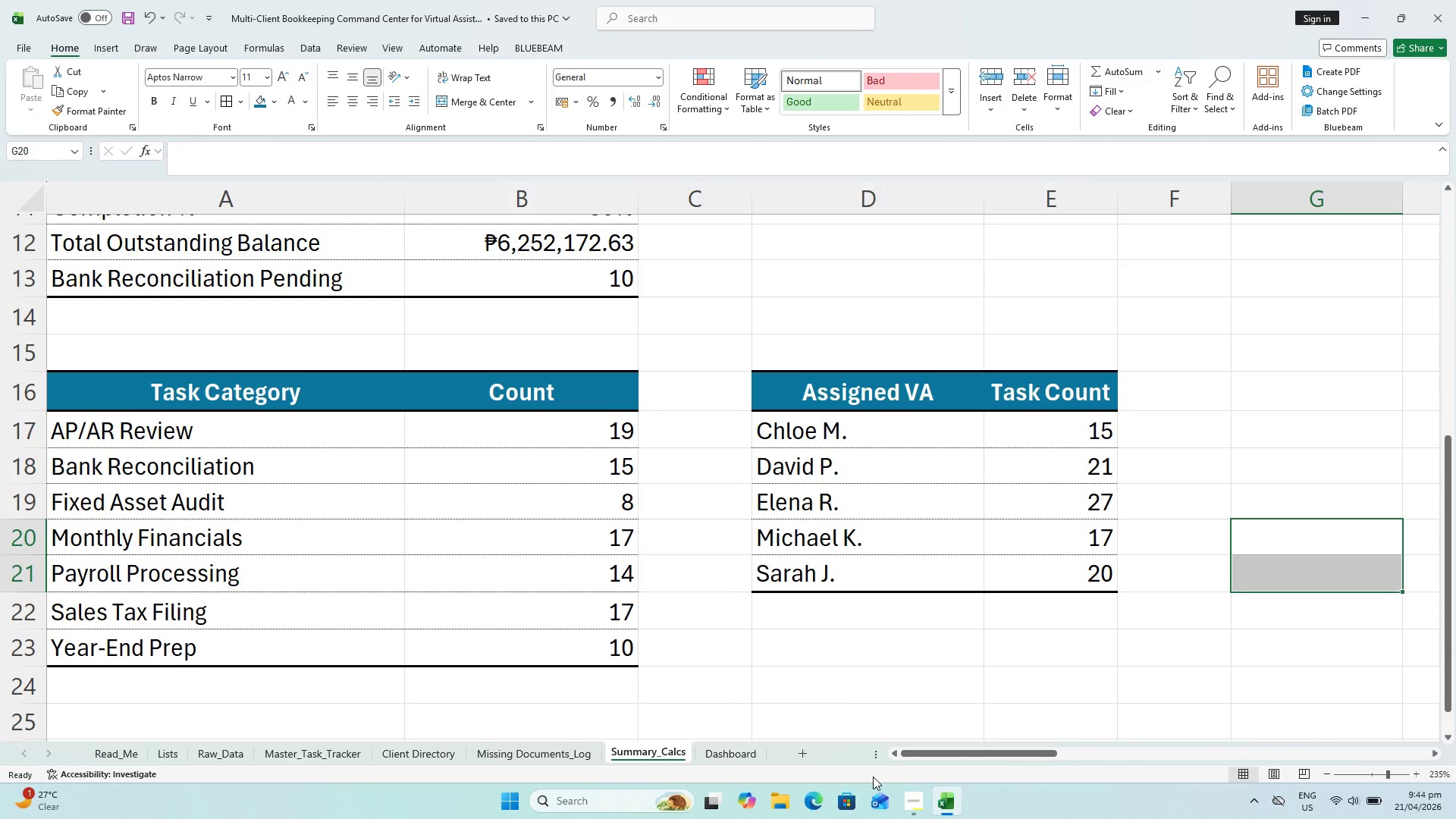 
wait(48.33)
 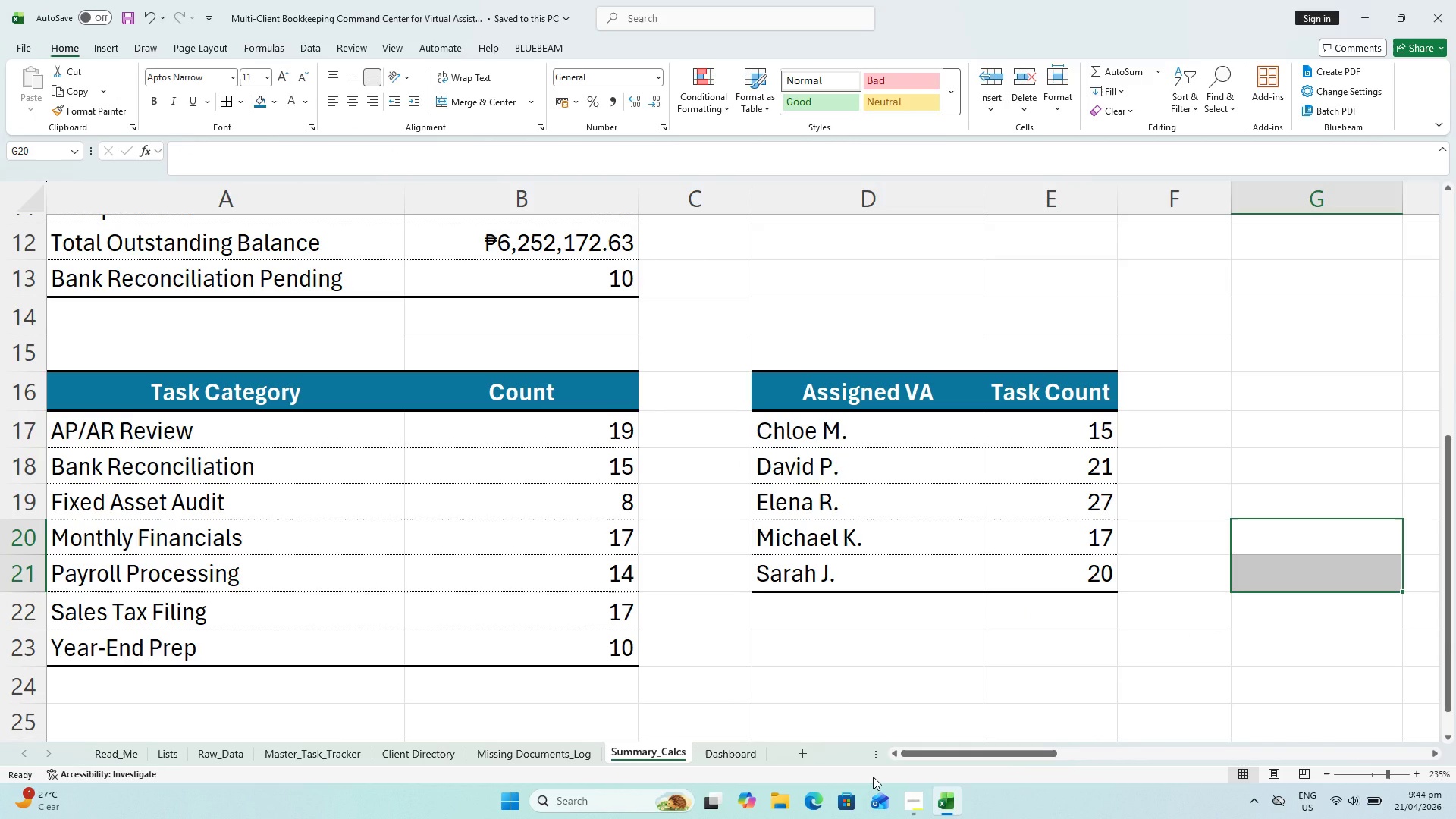 
key(Control+S)
 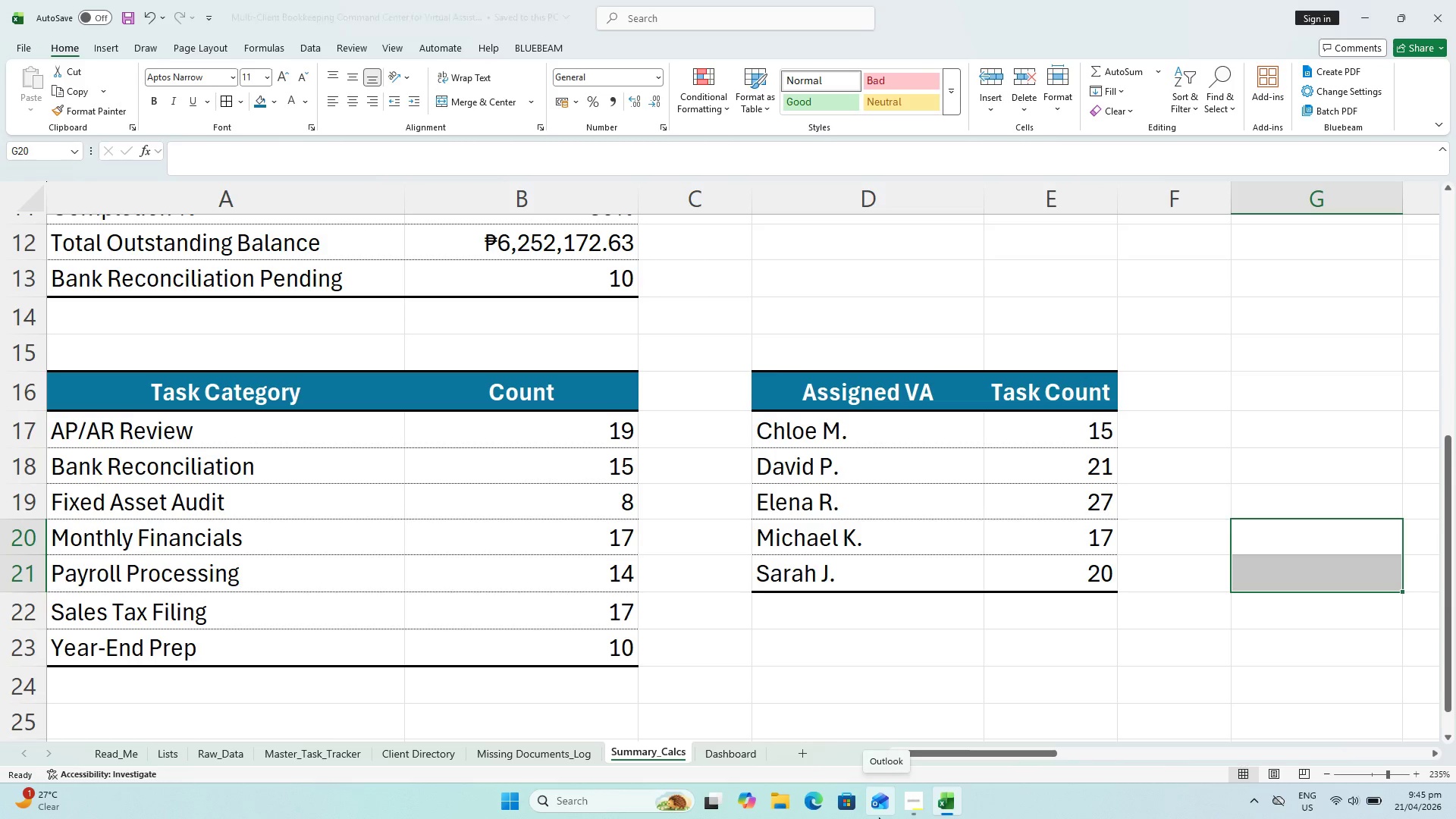 
key(Control+S)
 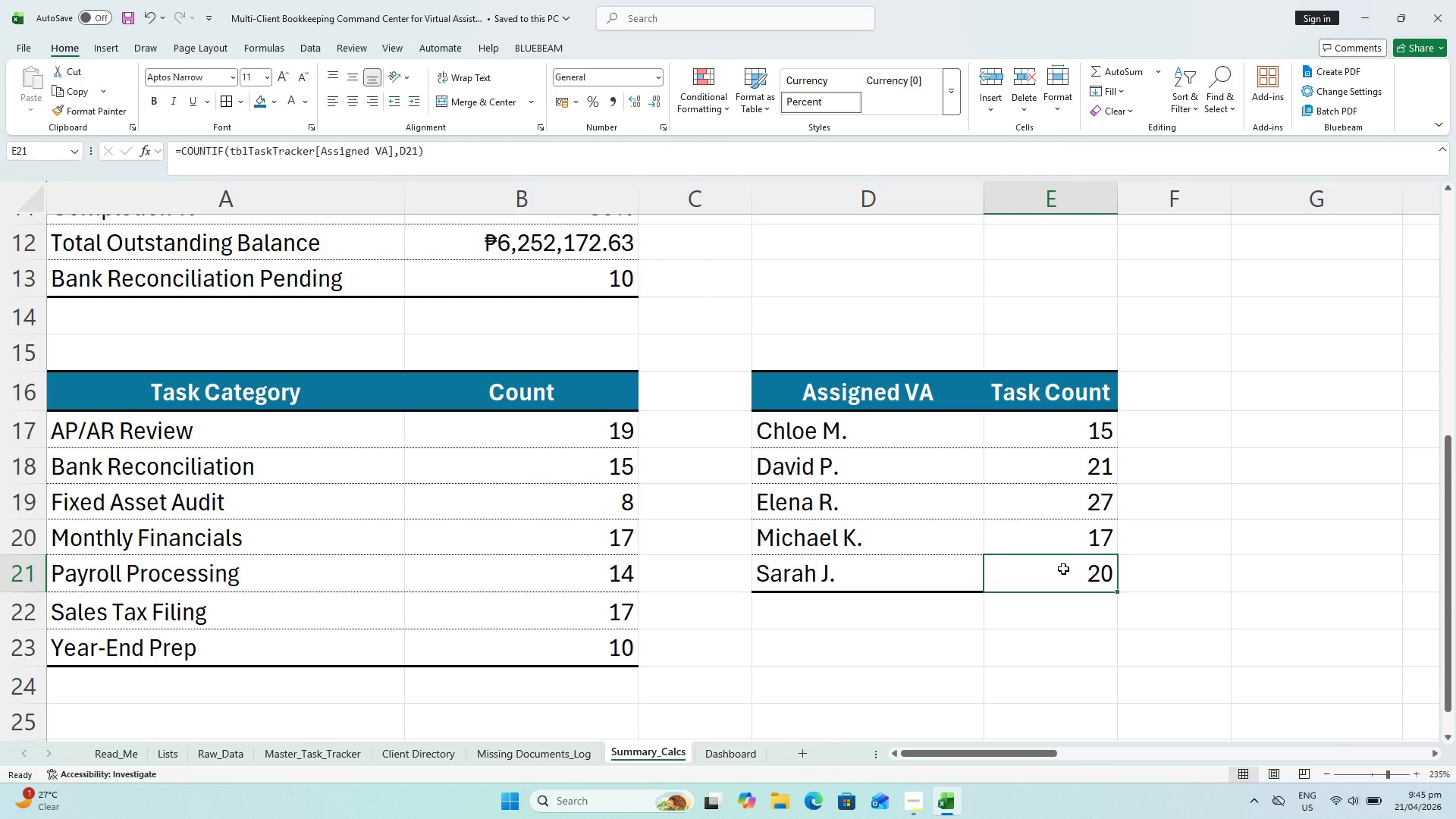 
wait(5.31)
 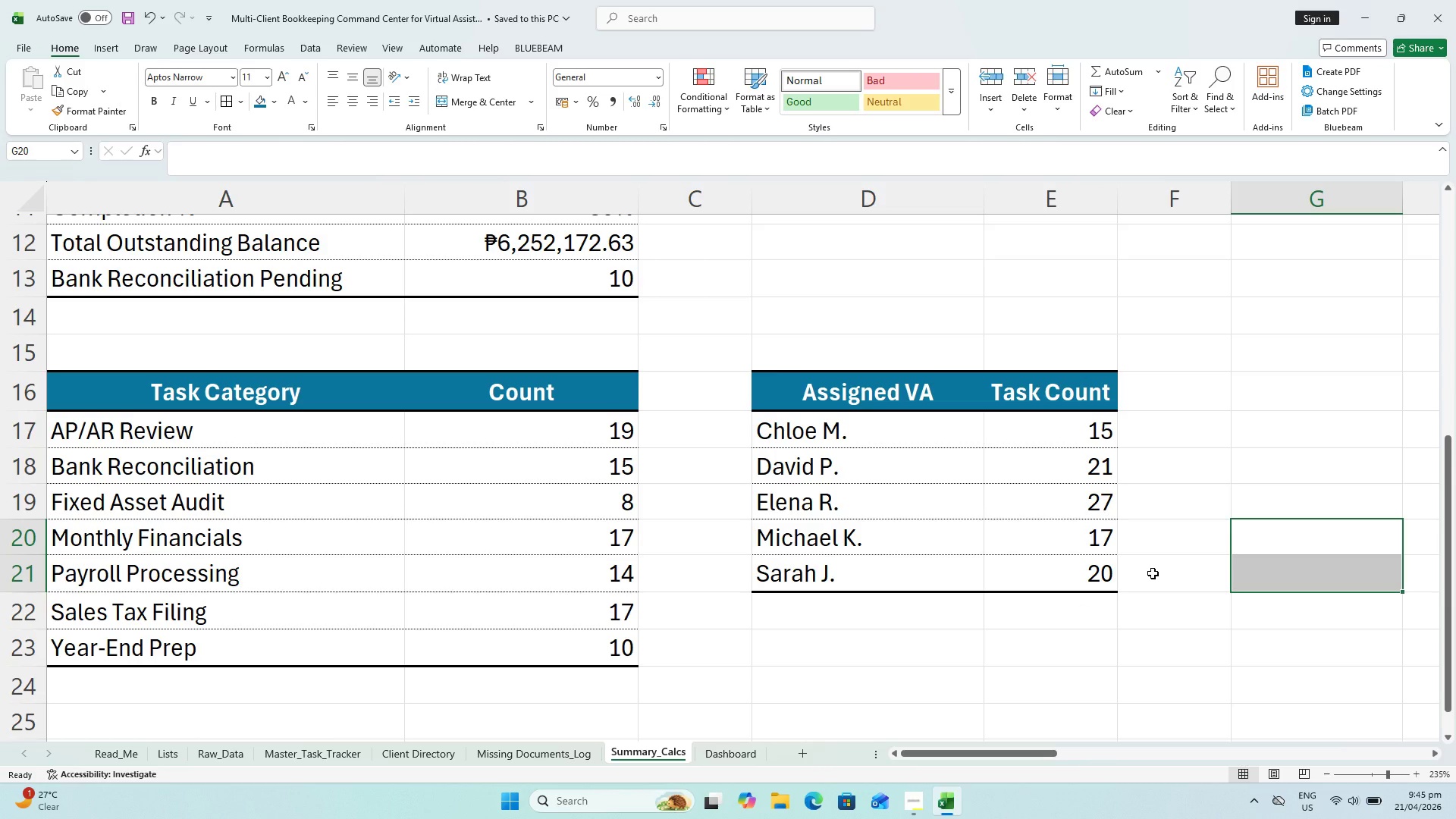 
key(Control+S)
 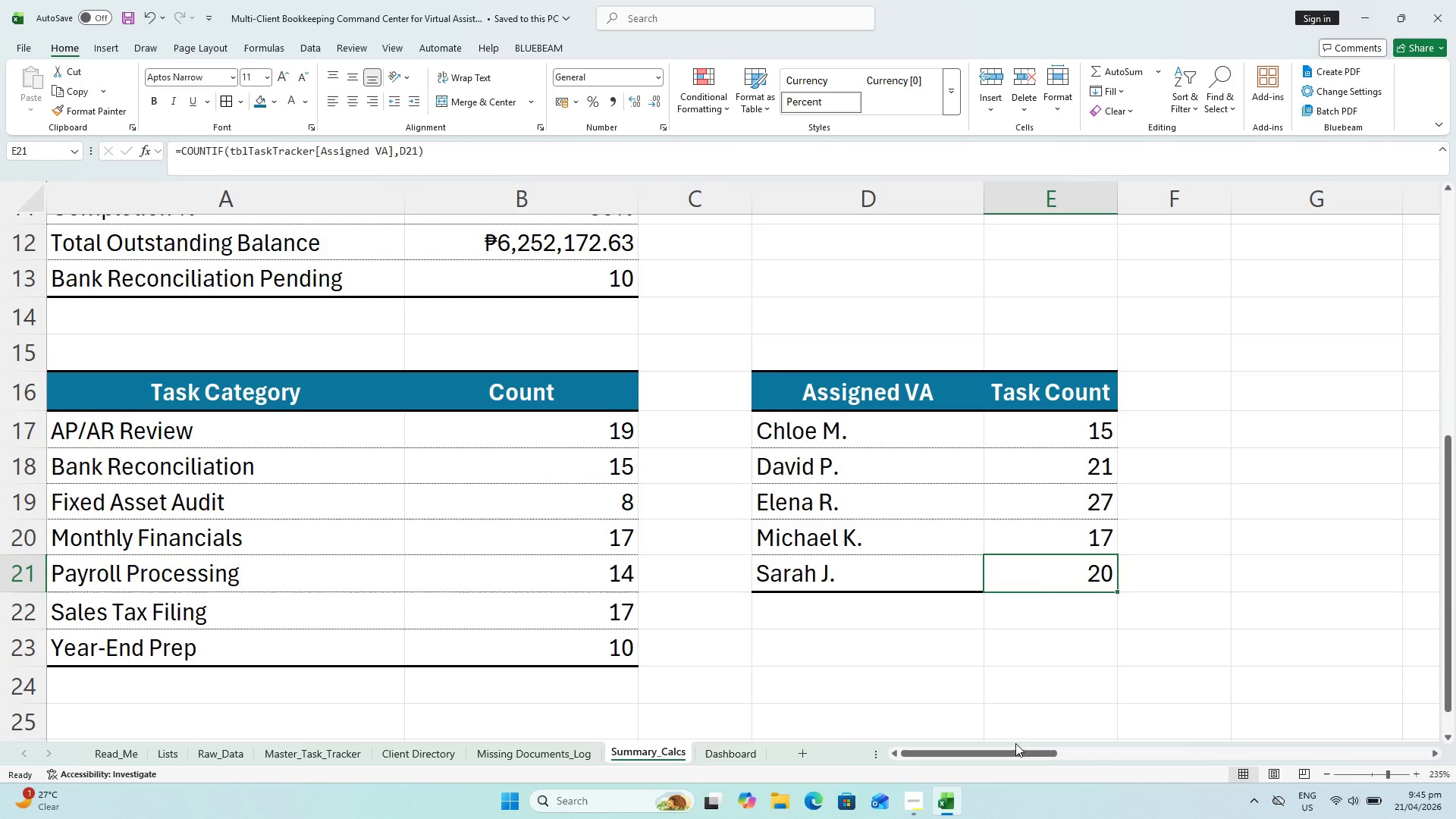 
left_click_drag(start_coordinate=[1020, 752], to_coordinate=[1024, 752])
 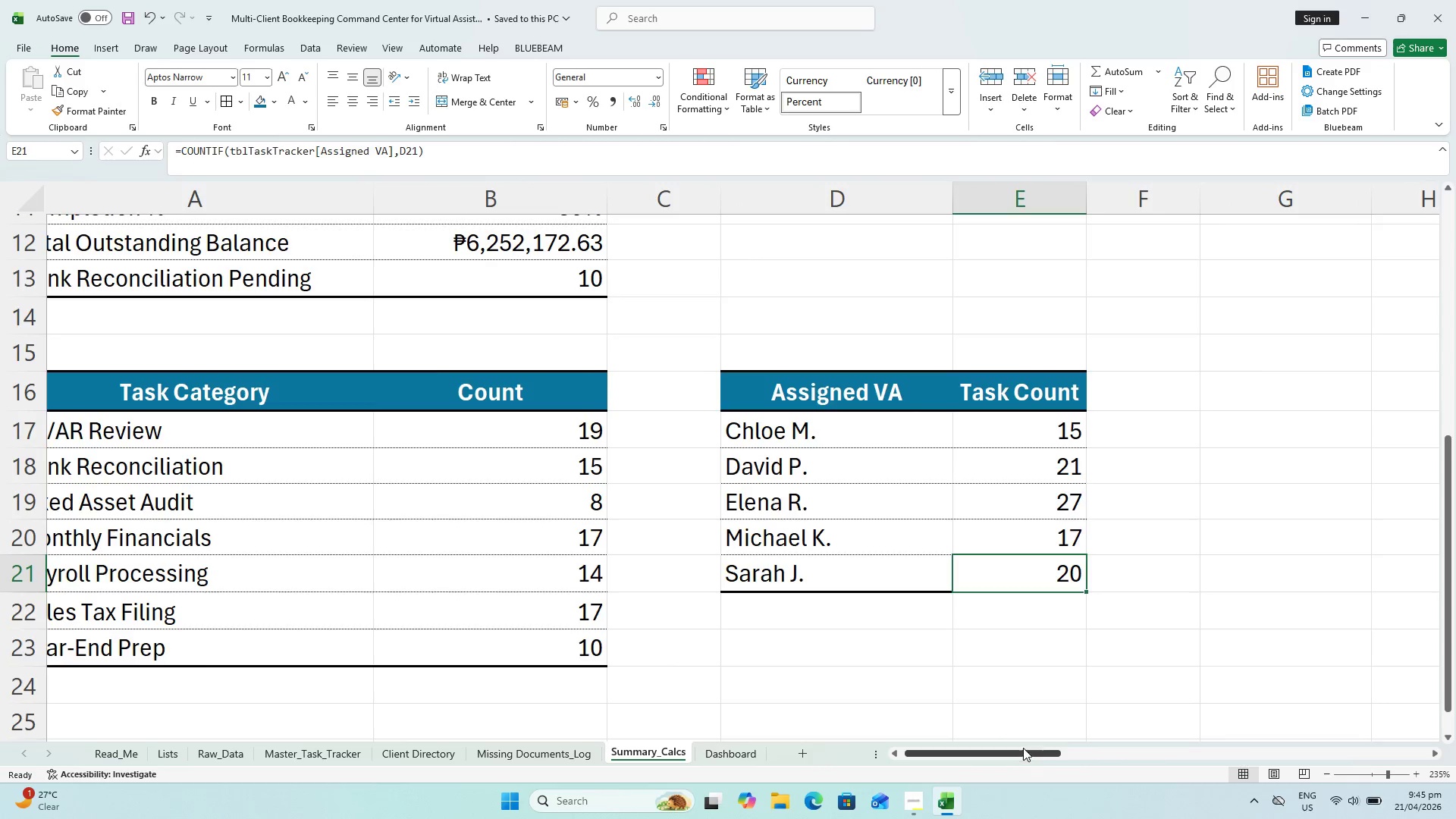 
scroll: coordinate [1021, 743], scroll_direction: none, amount: 0.0
 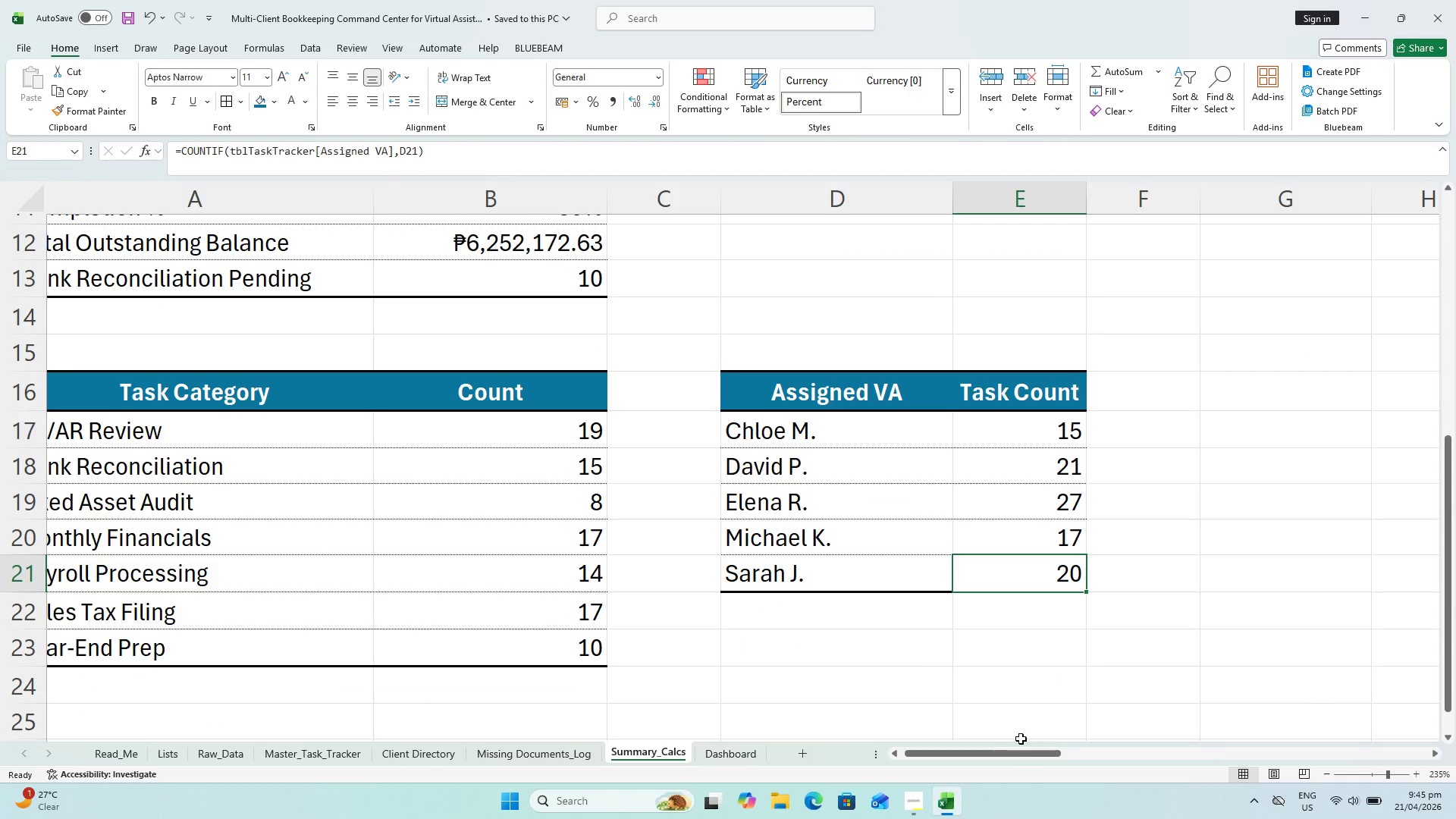 
key(Control+S)
 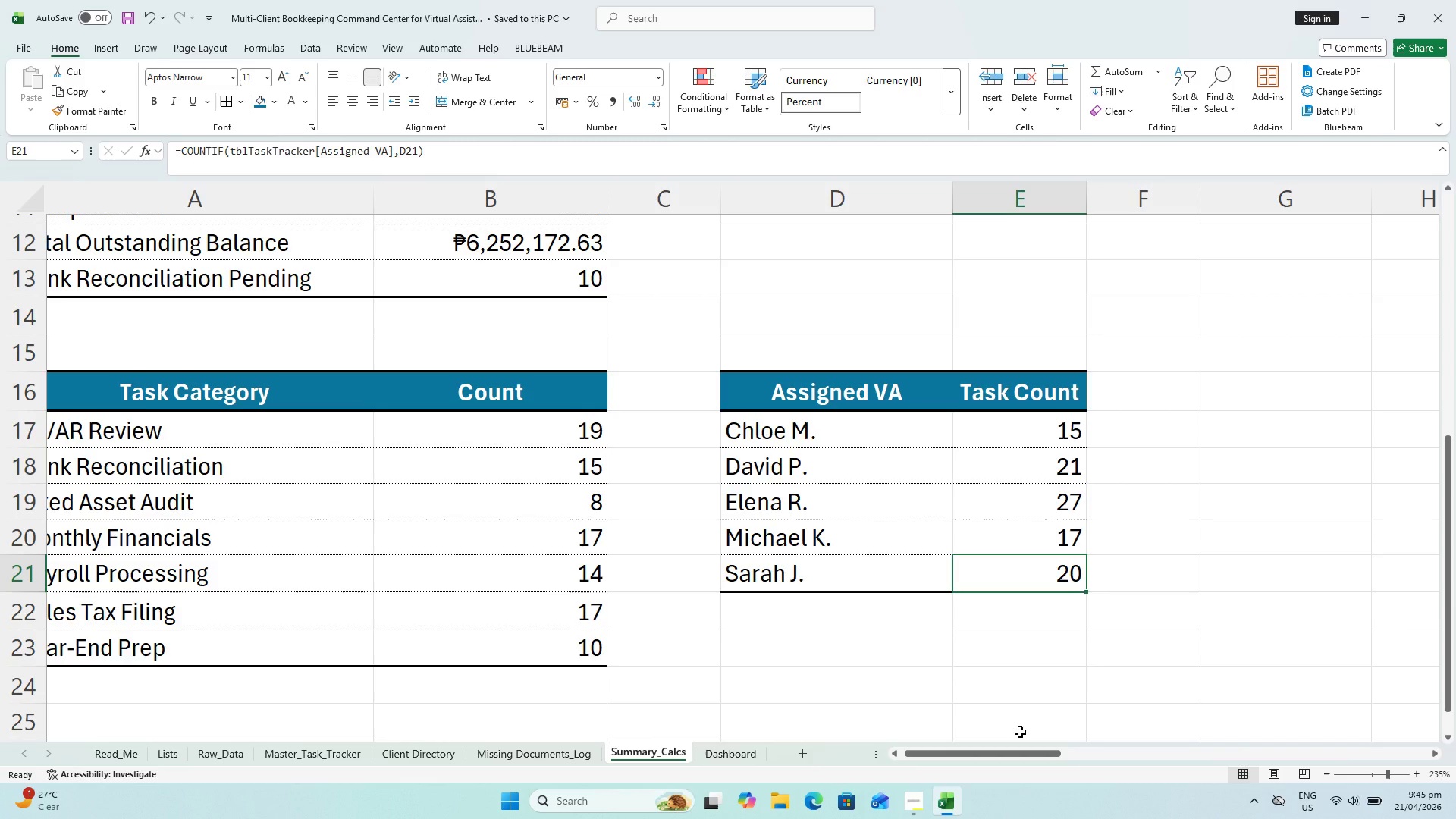 
wait(10.27)
 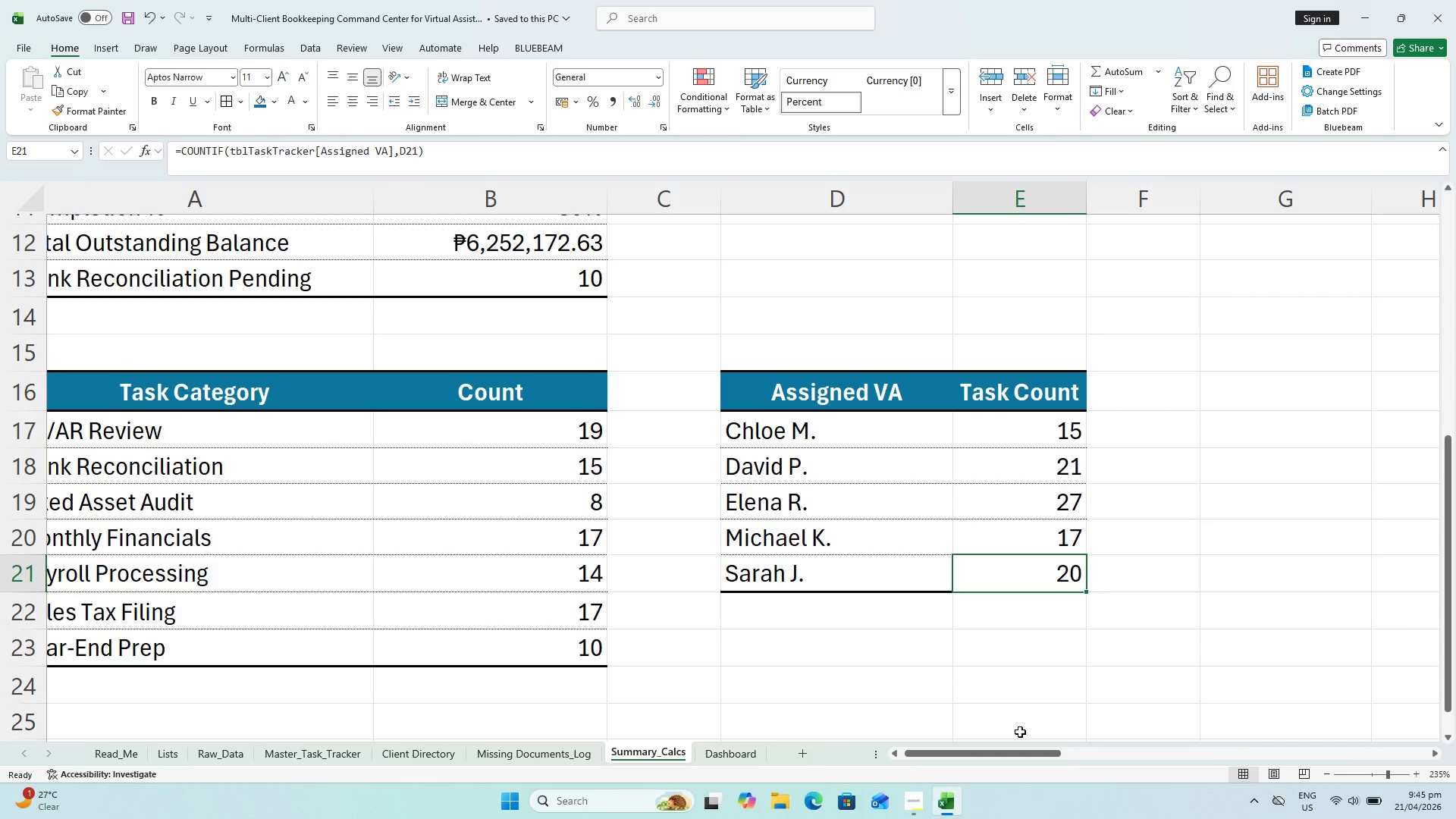 
key(Control+S)
 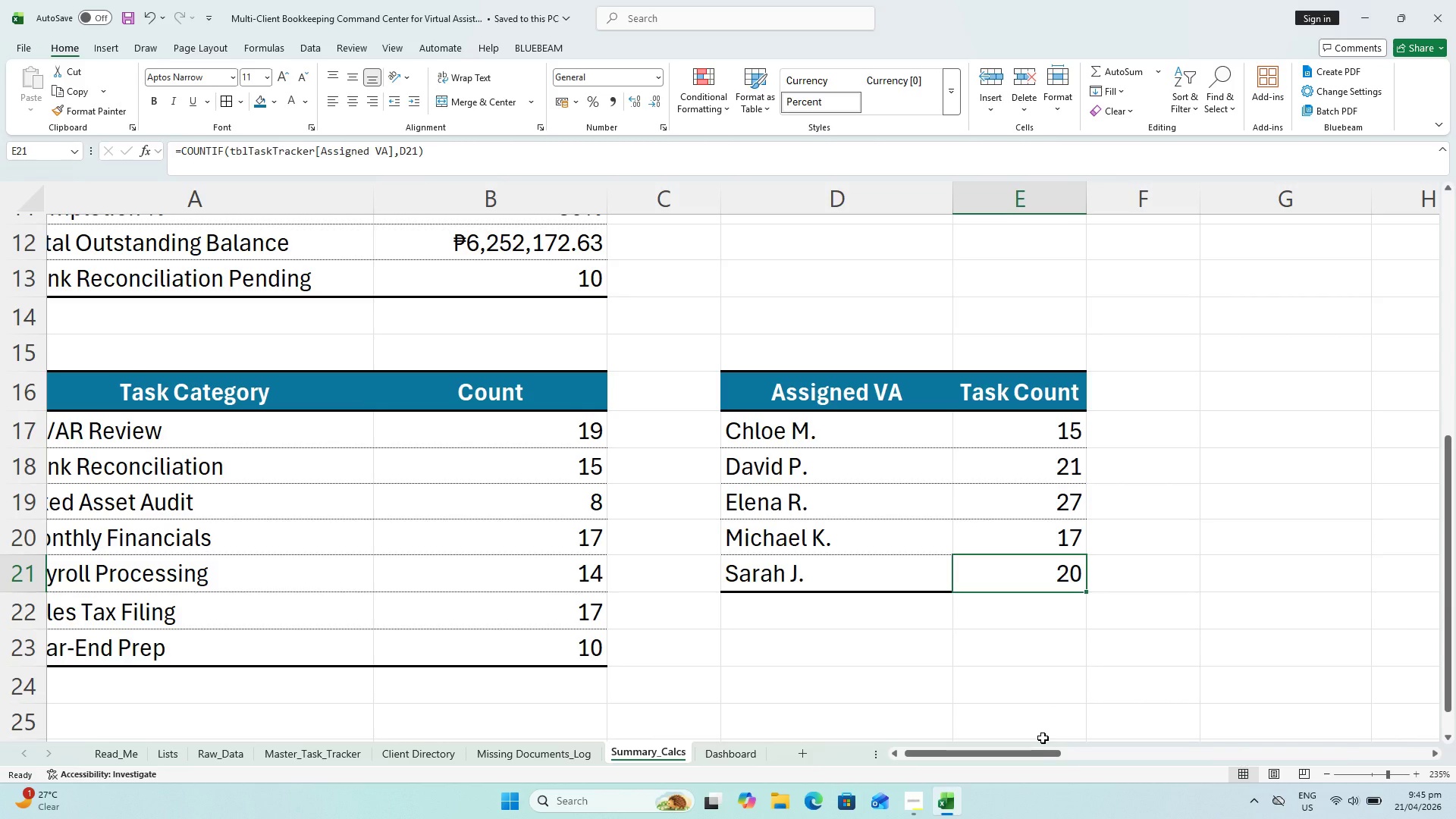 
left_click_drag(start_coordinate=[1040, 748], to_coordinate=[1119, 745])
 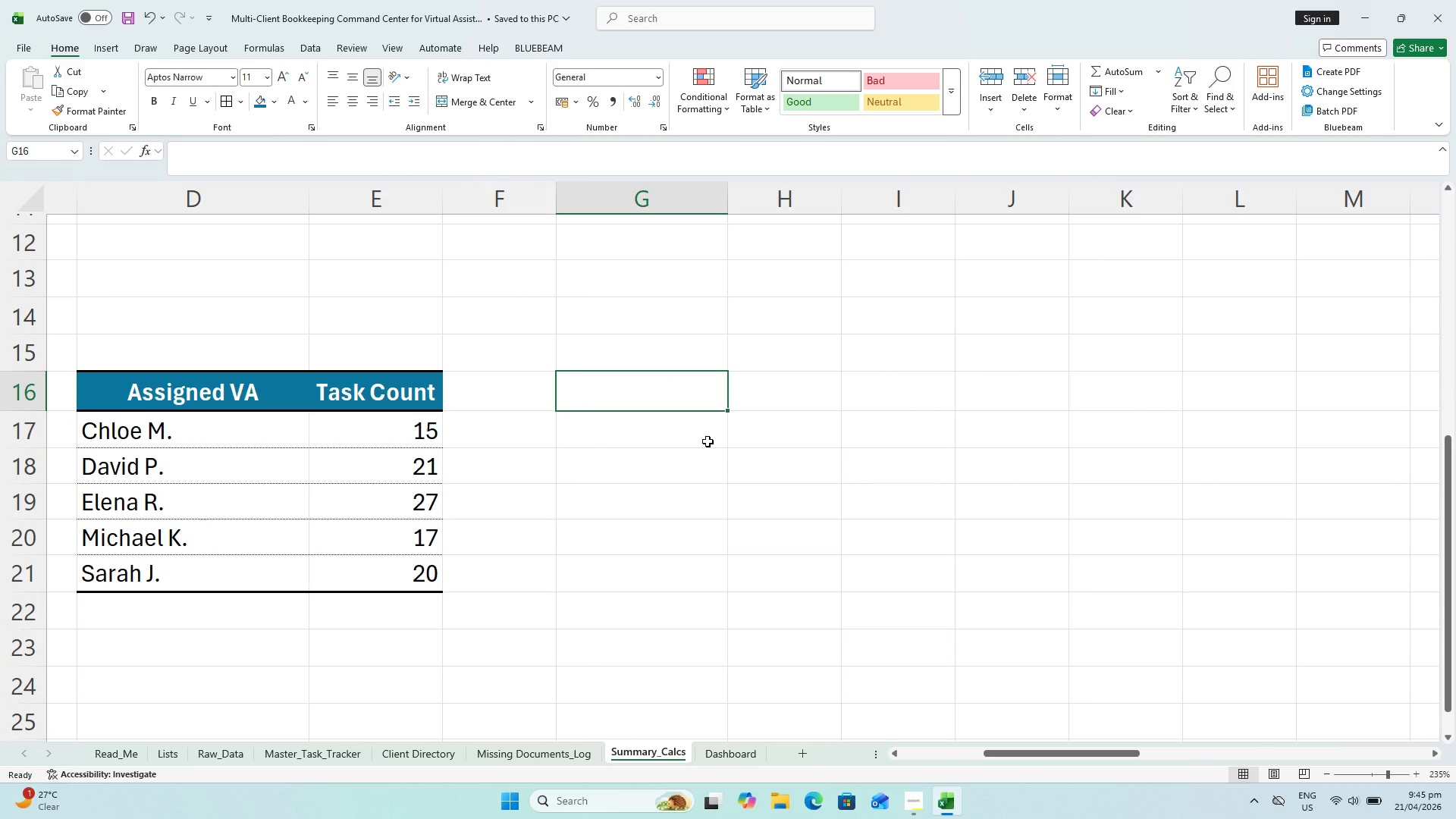 
type(Clei)
key(Backspace)
key(Backspace)
type(ient Name)
 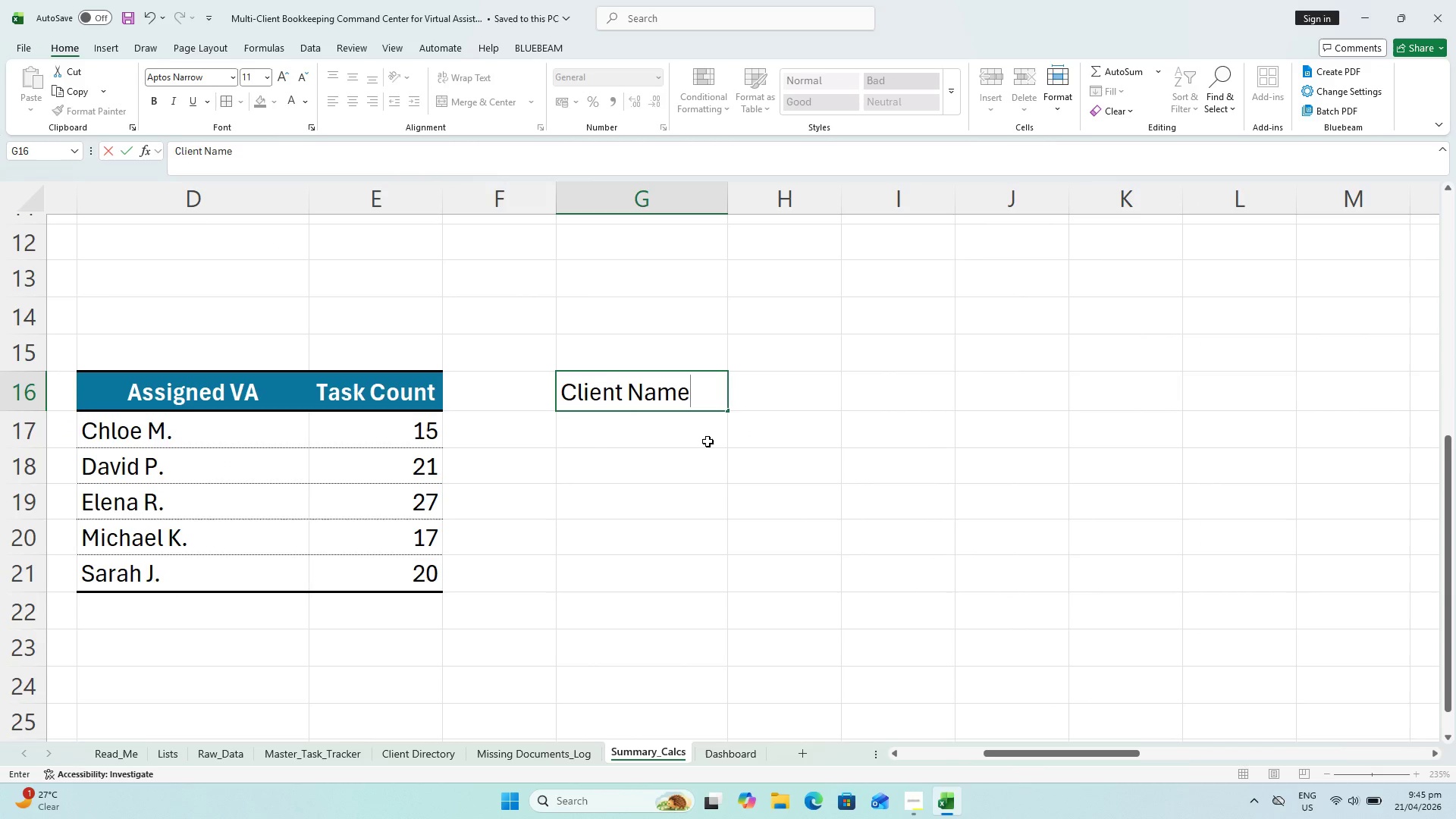 
key(ArrowRight)
 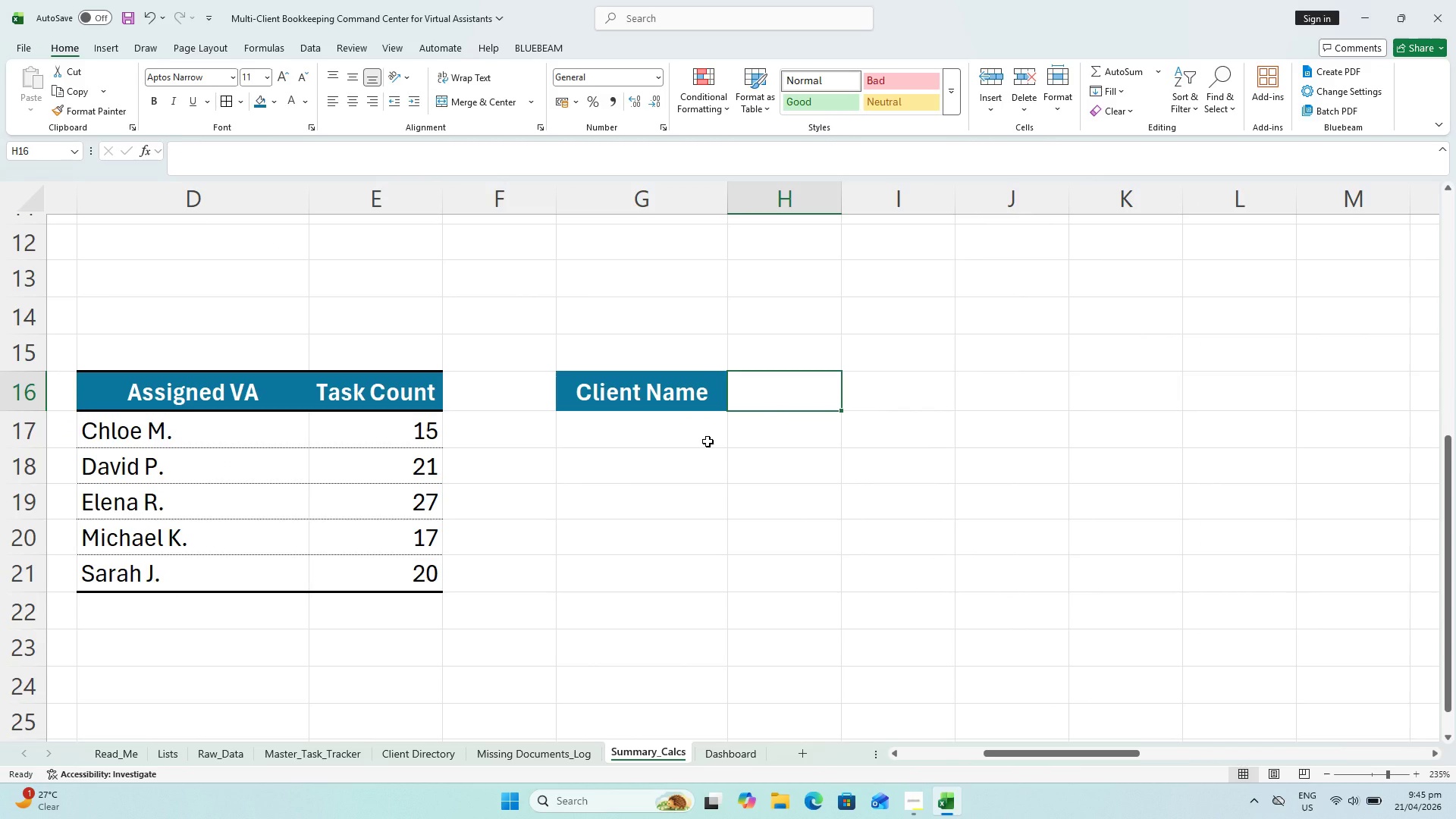 
key(Control+ControlLeft)
 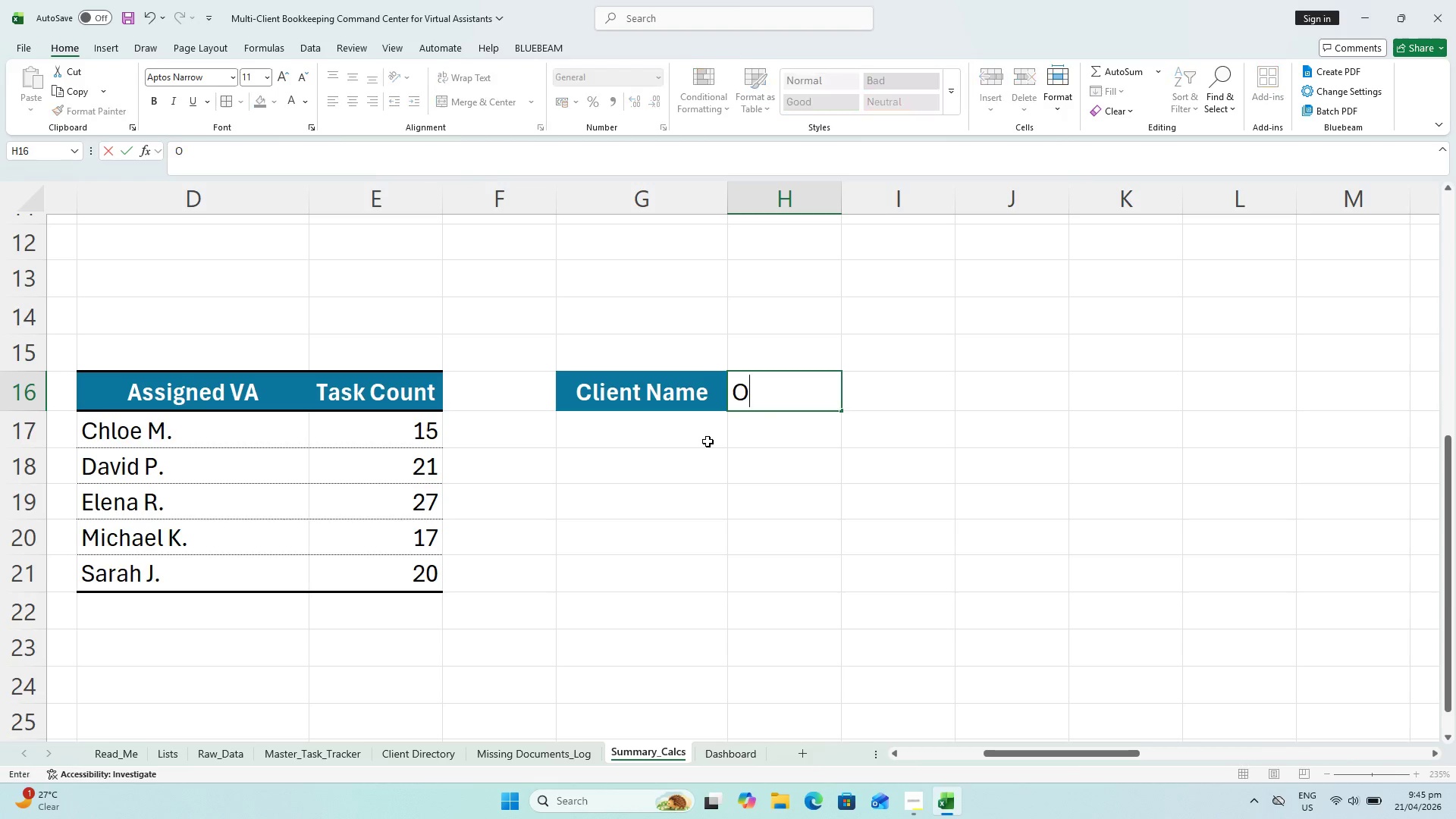 
key(Control+Shift+ShiftLeft)
 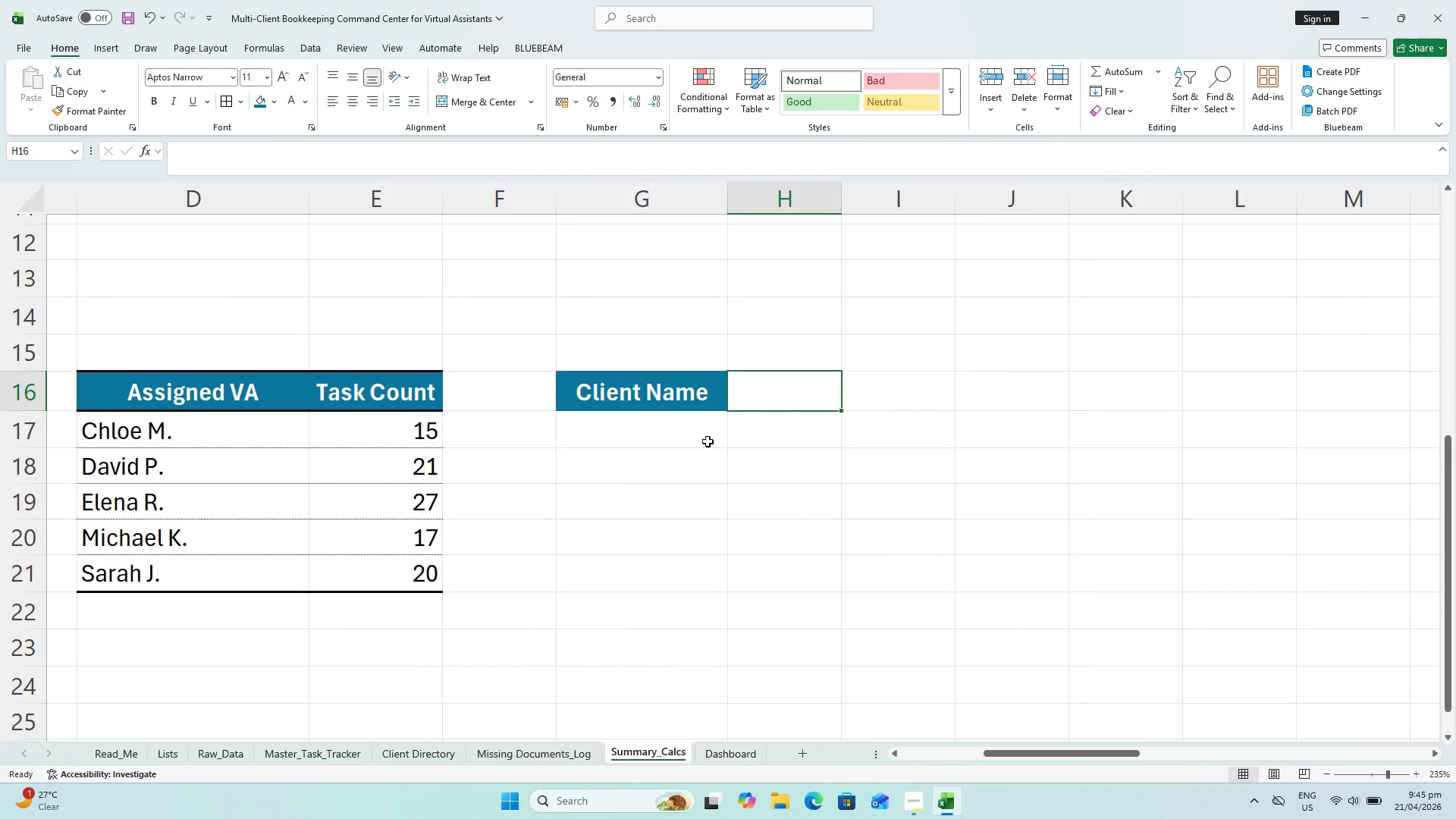 
type(O)
key(Backspace)
type(Outstandingh)
key(Backspace)
type( Balance)
 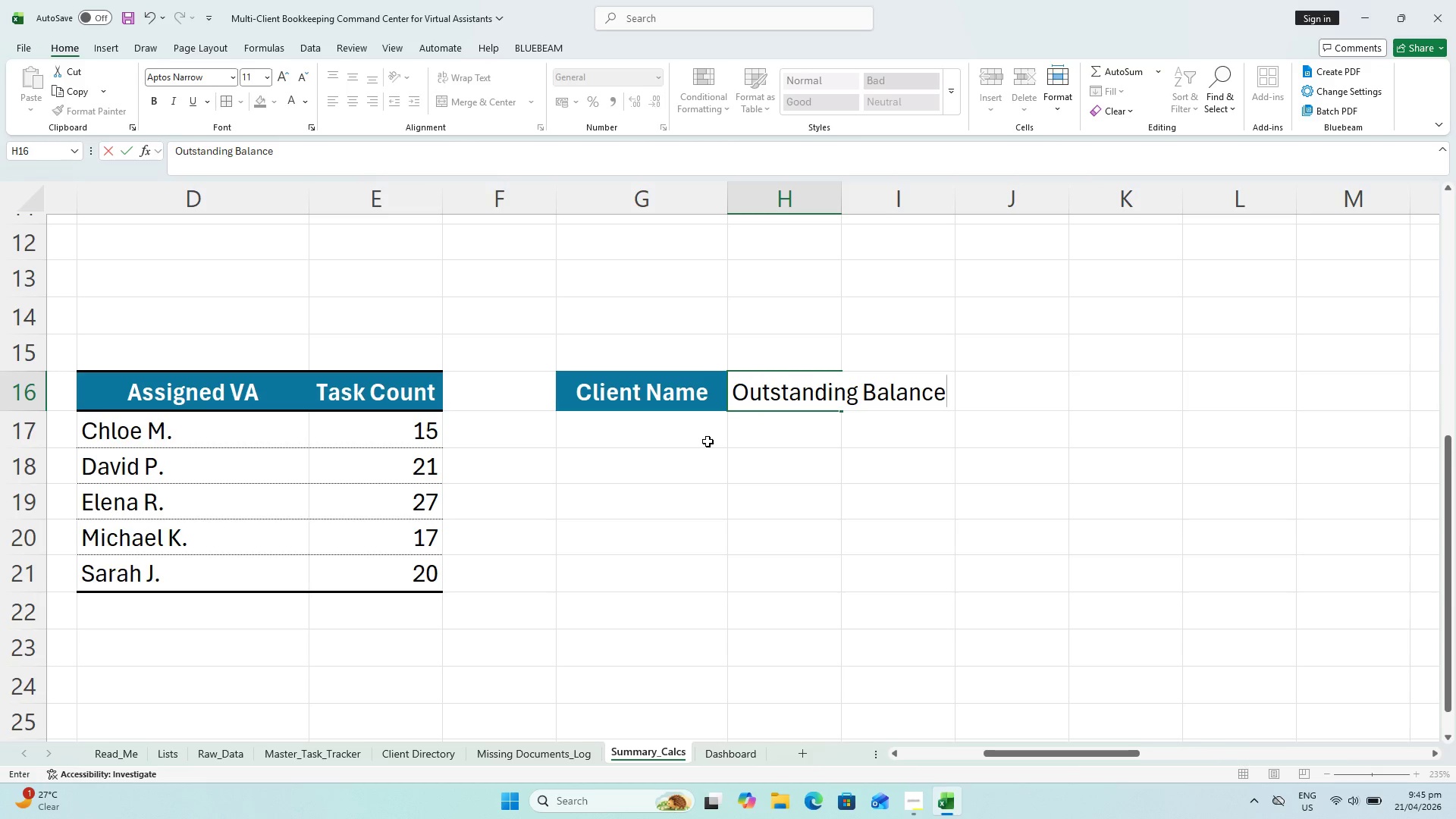 
left_click([1036, 538])
 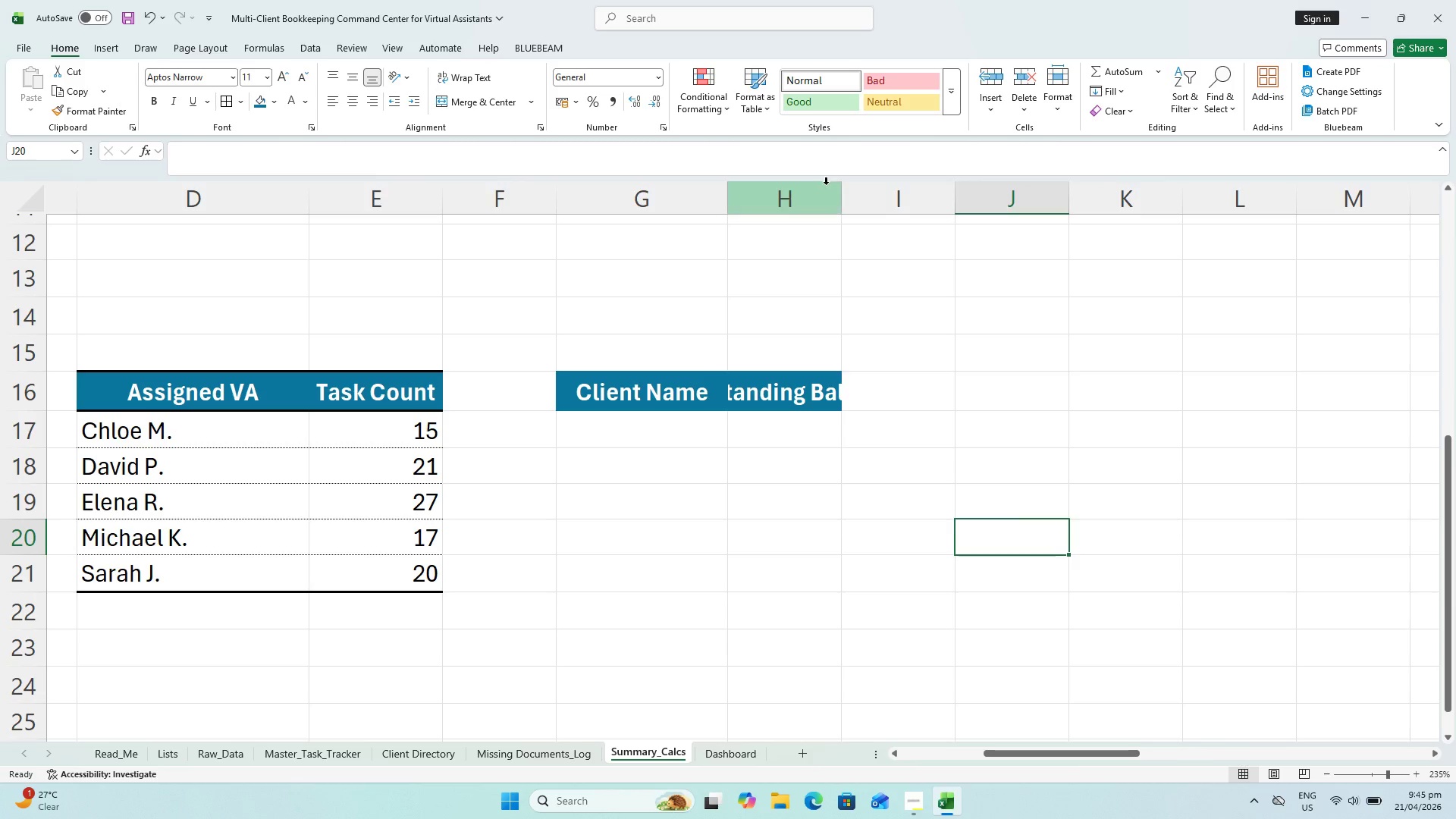 
scroll: coordinate [816, 271], scroll_direction: up, amount: 2.0
 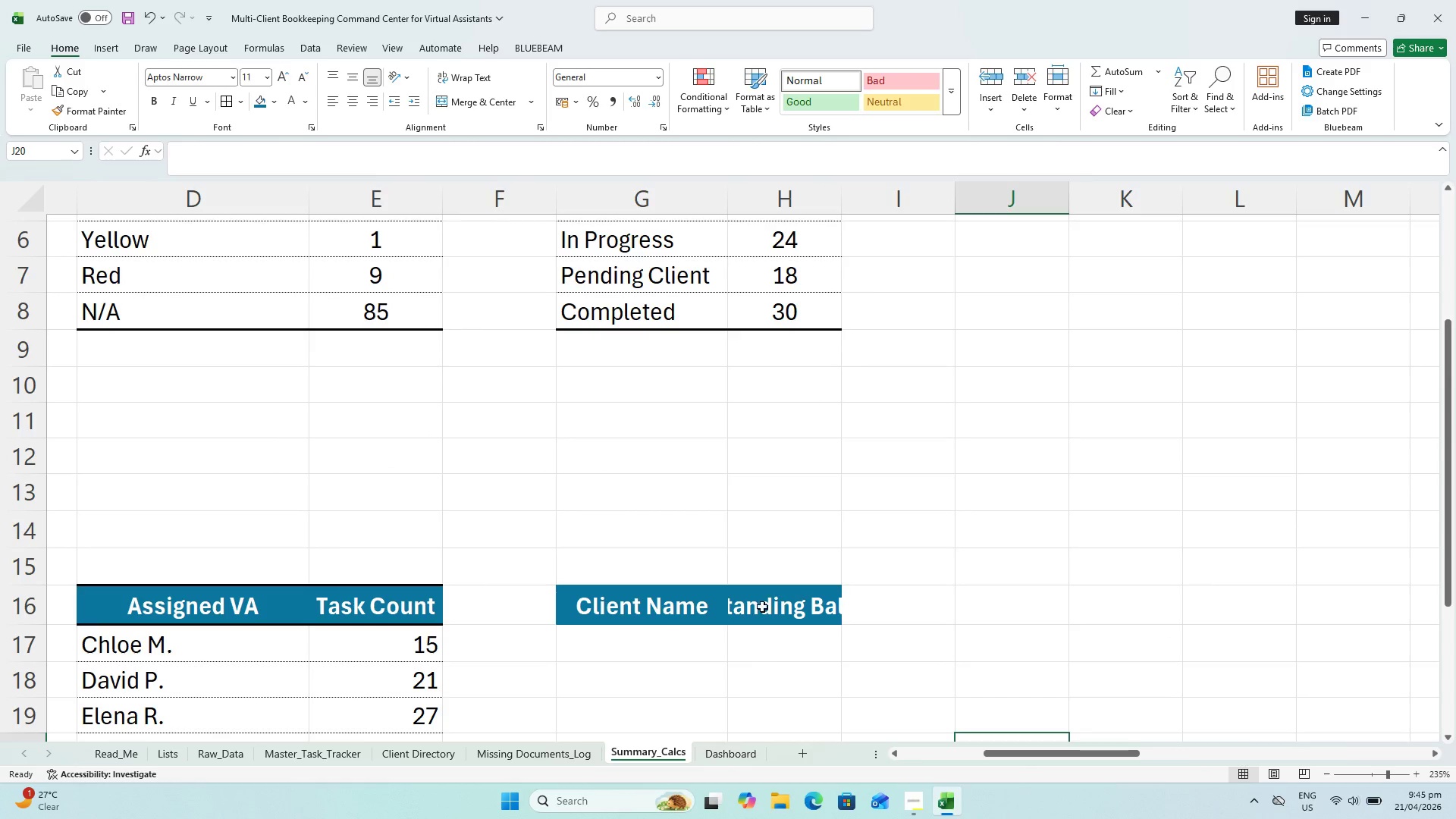 
left_click([762, 609])
 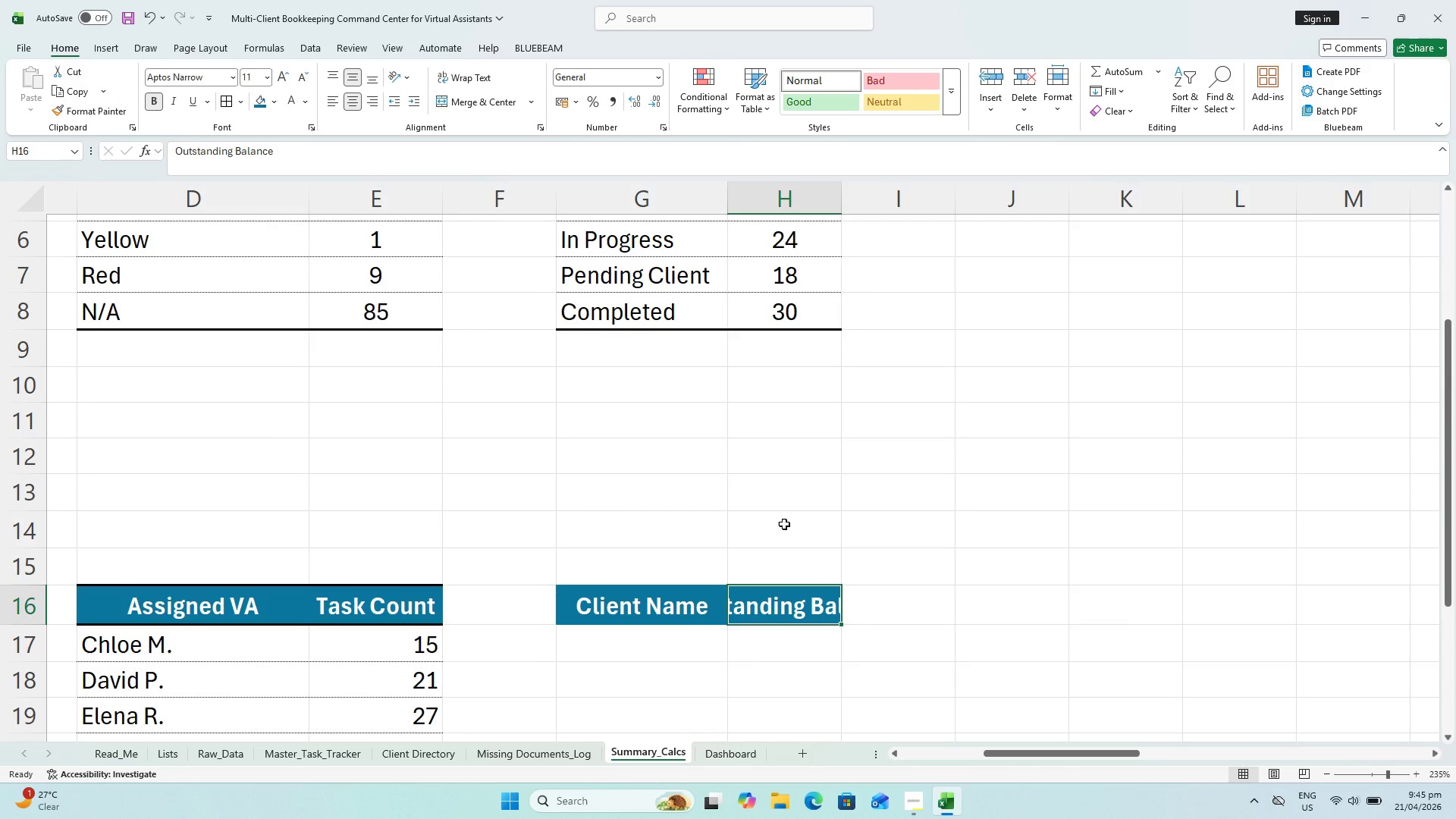 
scroll: coordinate [849, 344], scroll_direction: up, amount: 8.0
 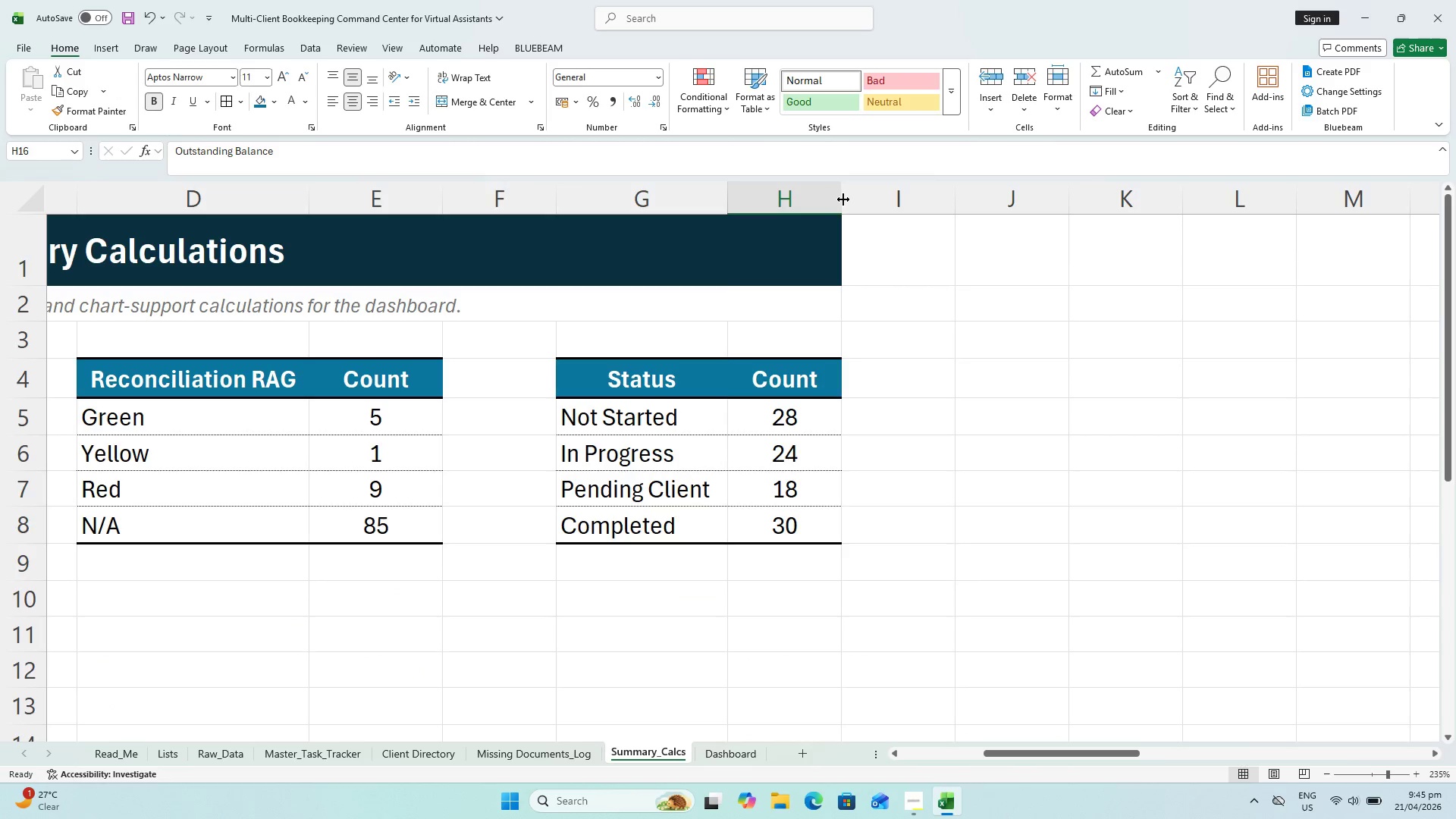 
double_click([843, 199])
 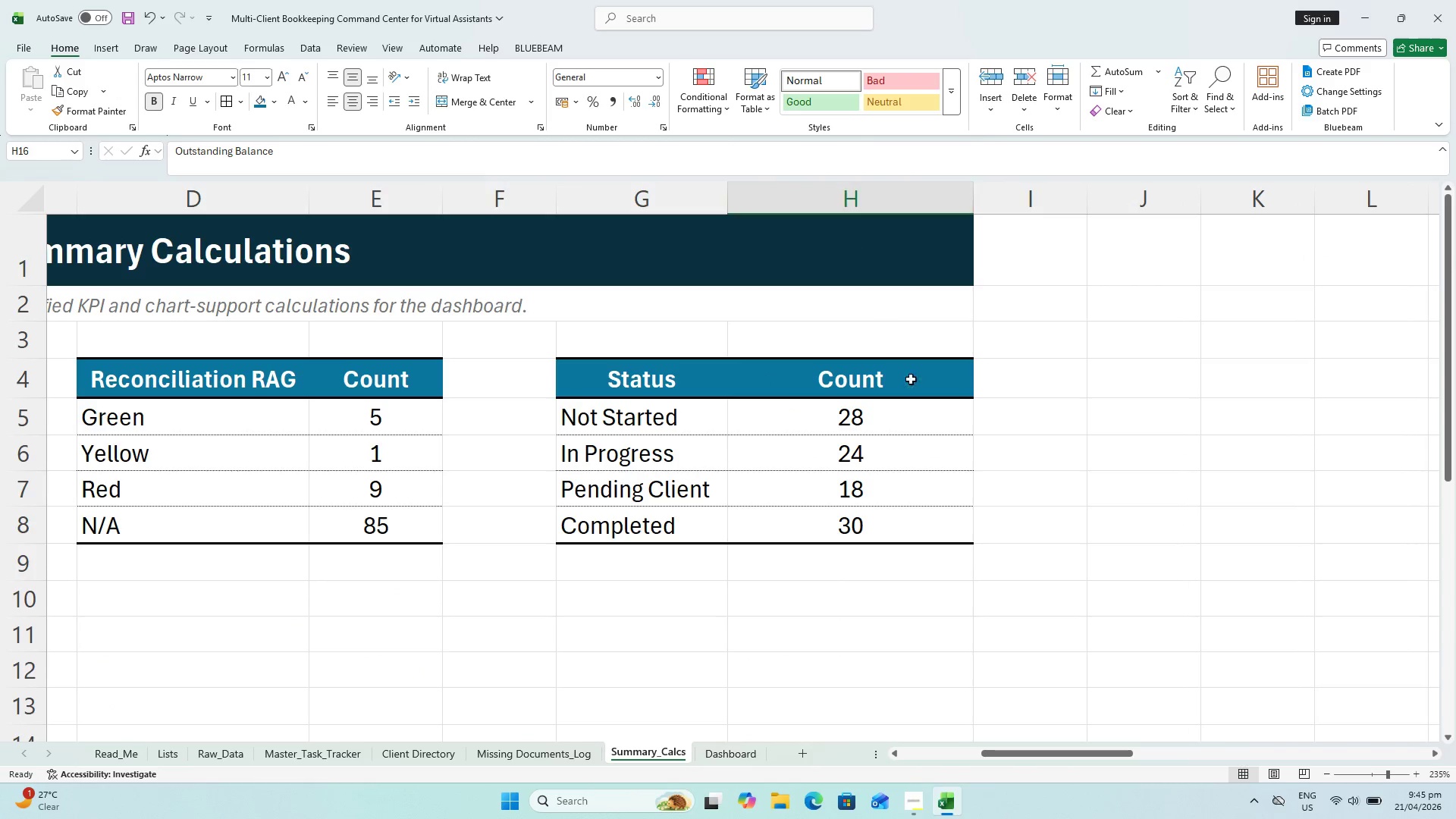 
scroll: coordinate [913, 411], scroll_direction: down, amount: 2.0
 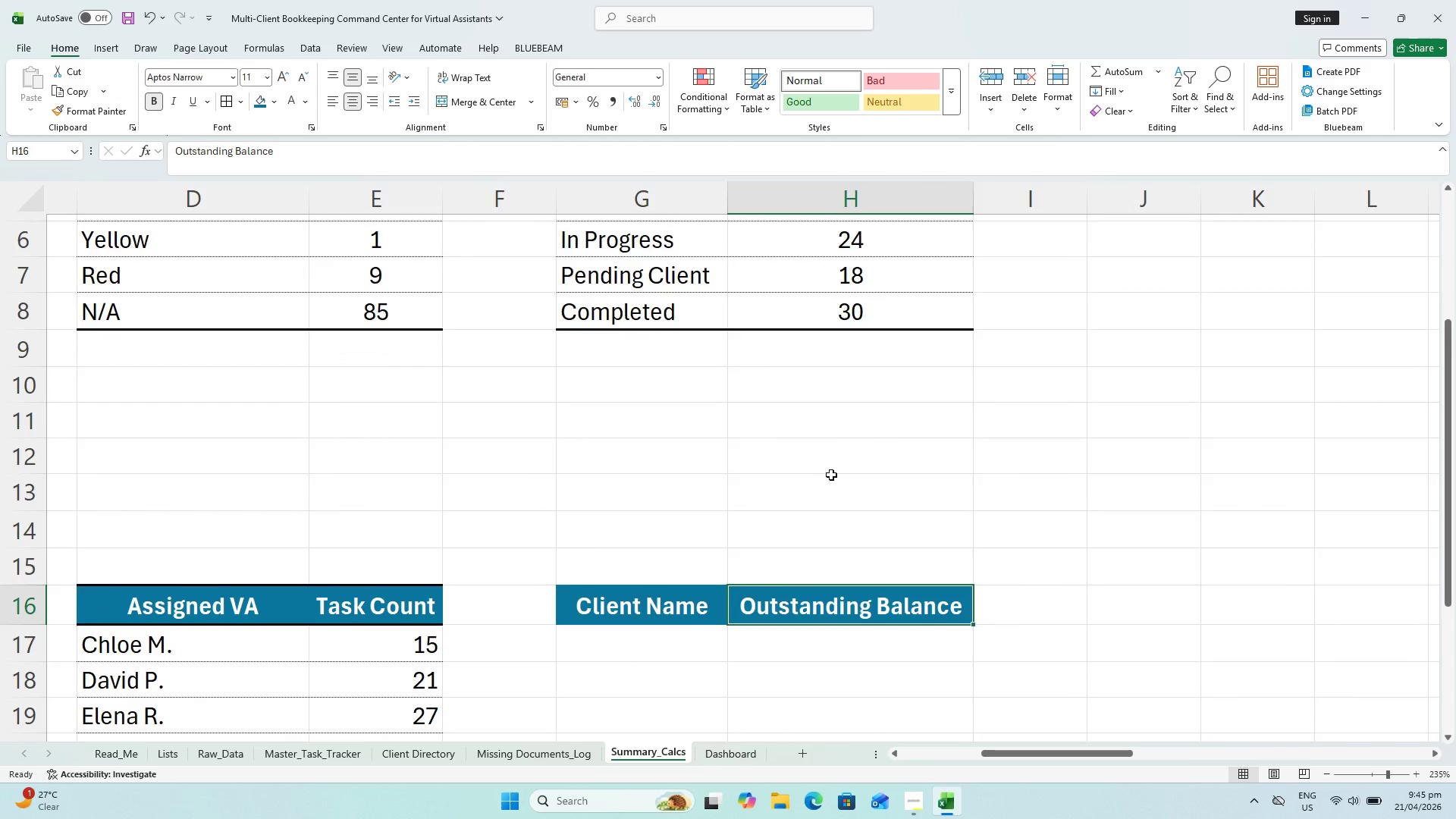 
key(Control+S)
 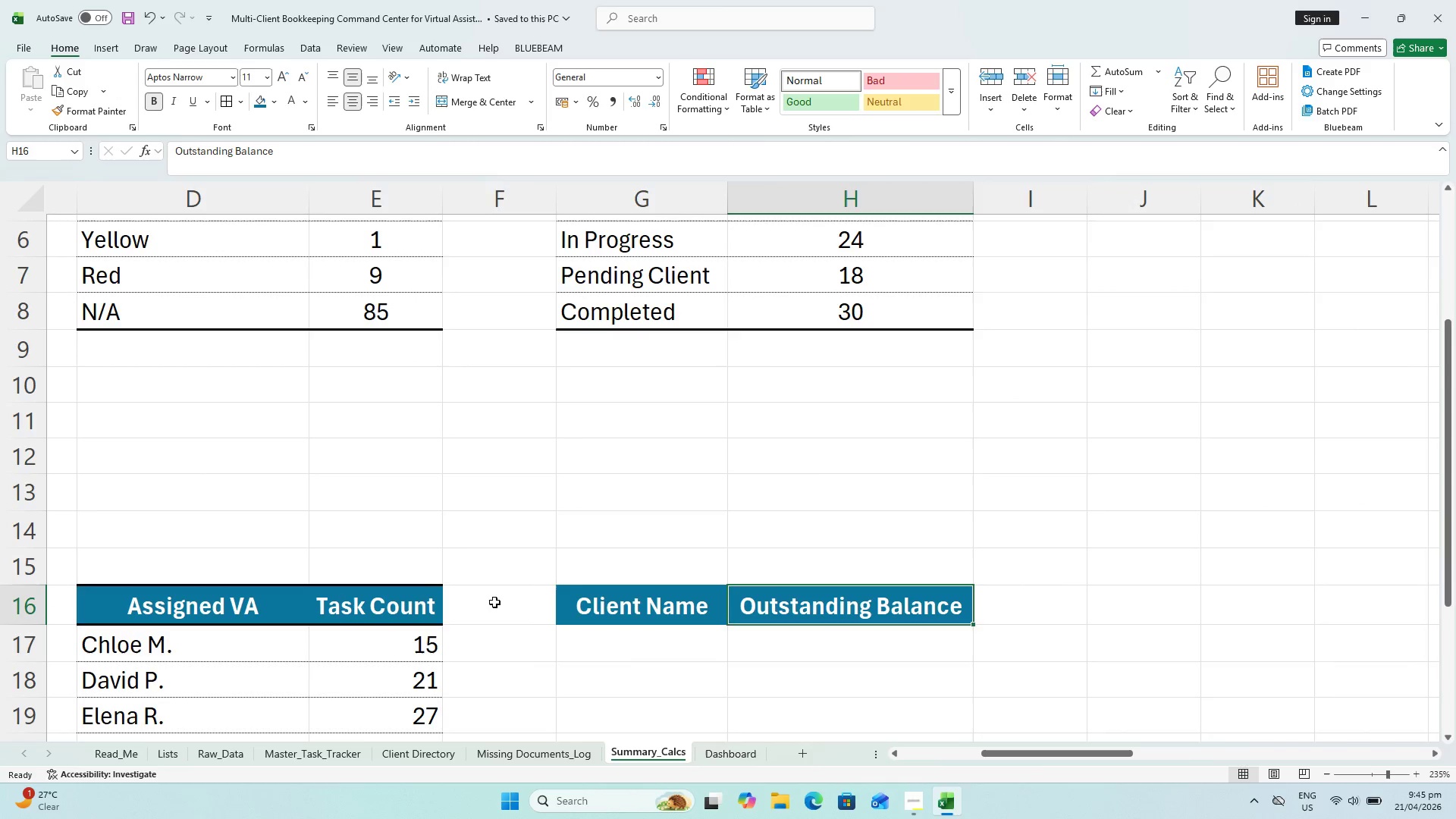 
left_click([397, 601])
 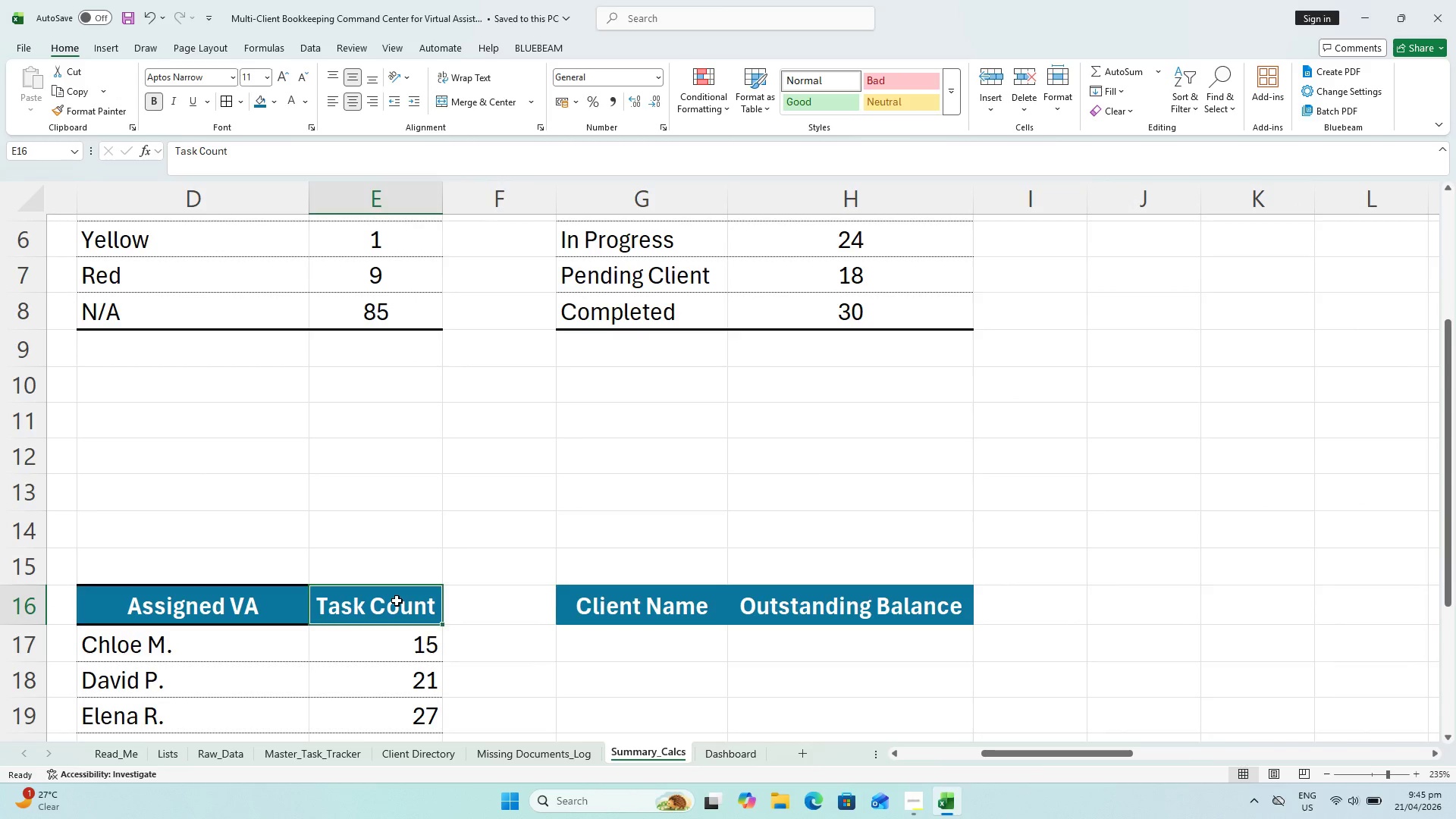 
key(Control+C)
 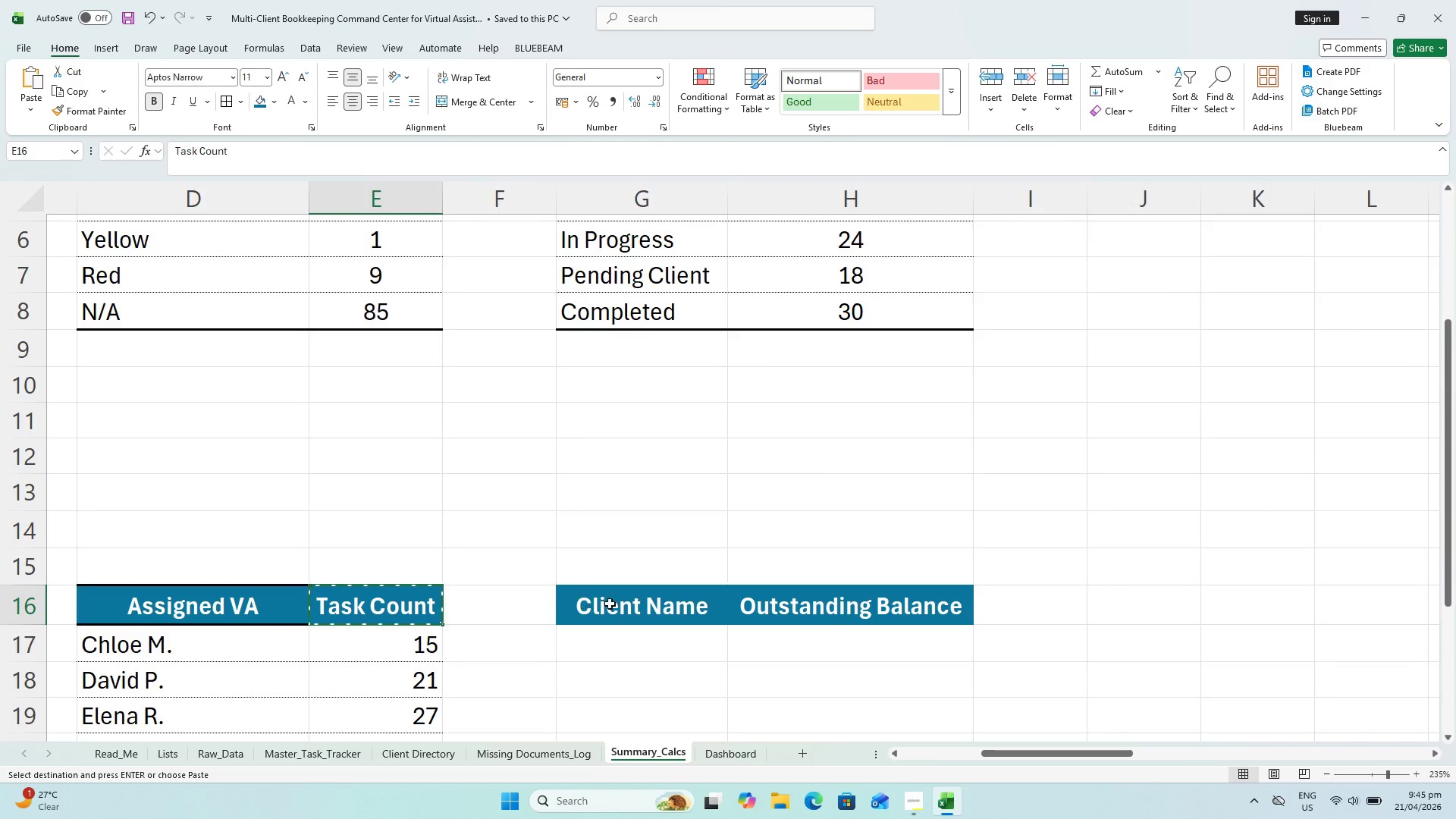 
left_click_drag(start_coordinate=[620, 604], to_coordinate=[821, 600])
 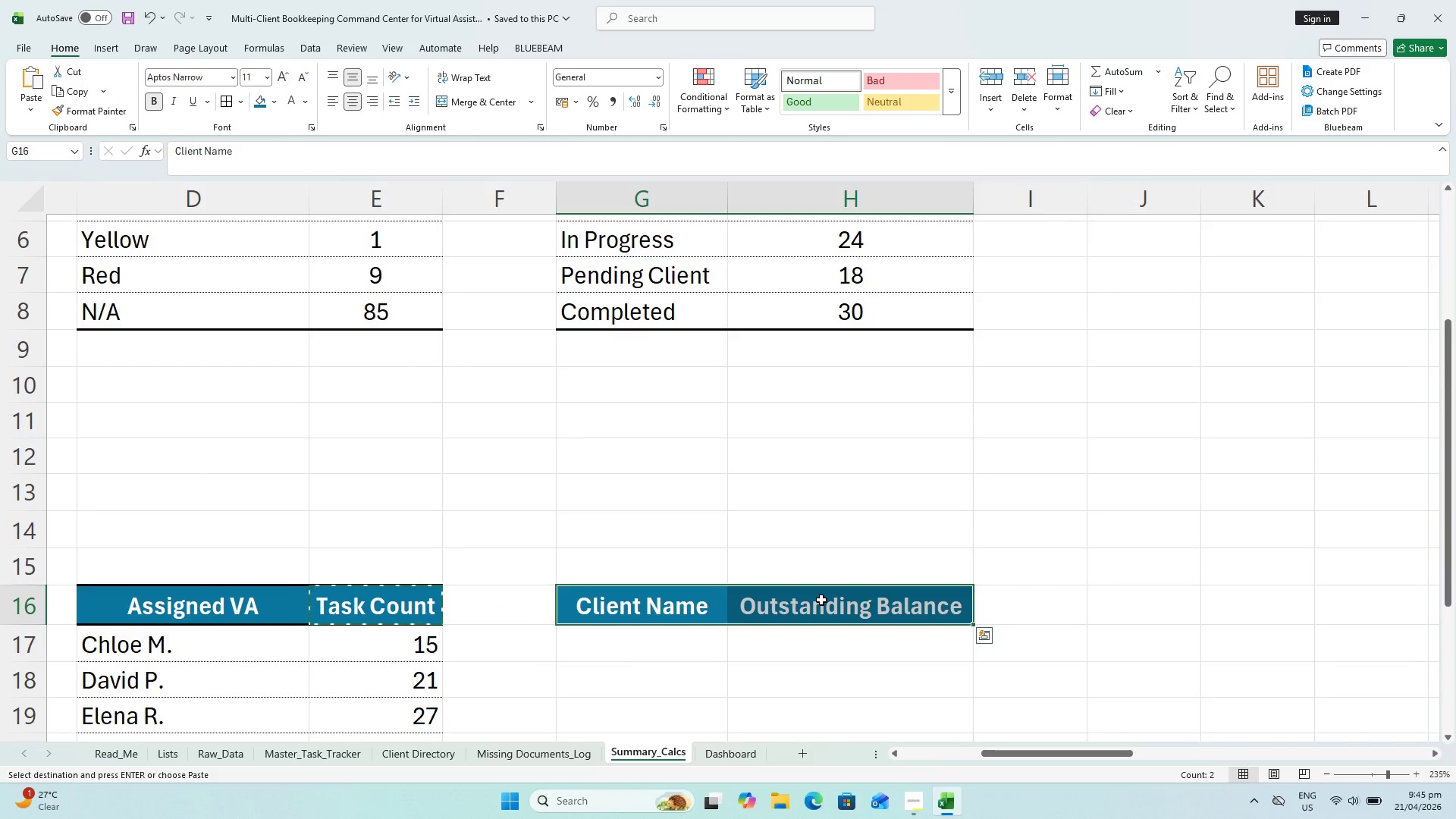 
key(Alt+Control+V)
 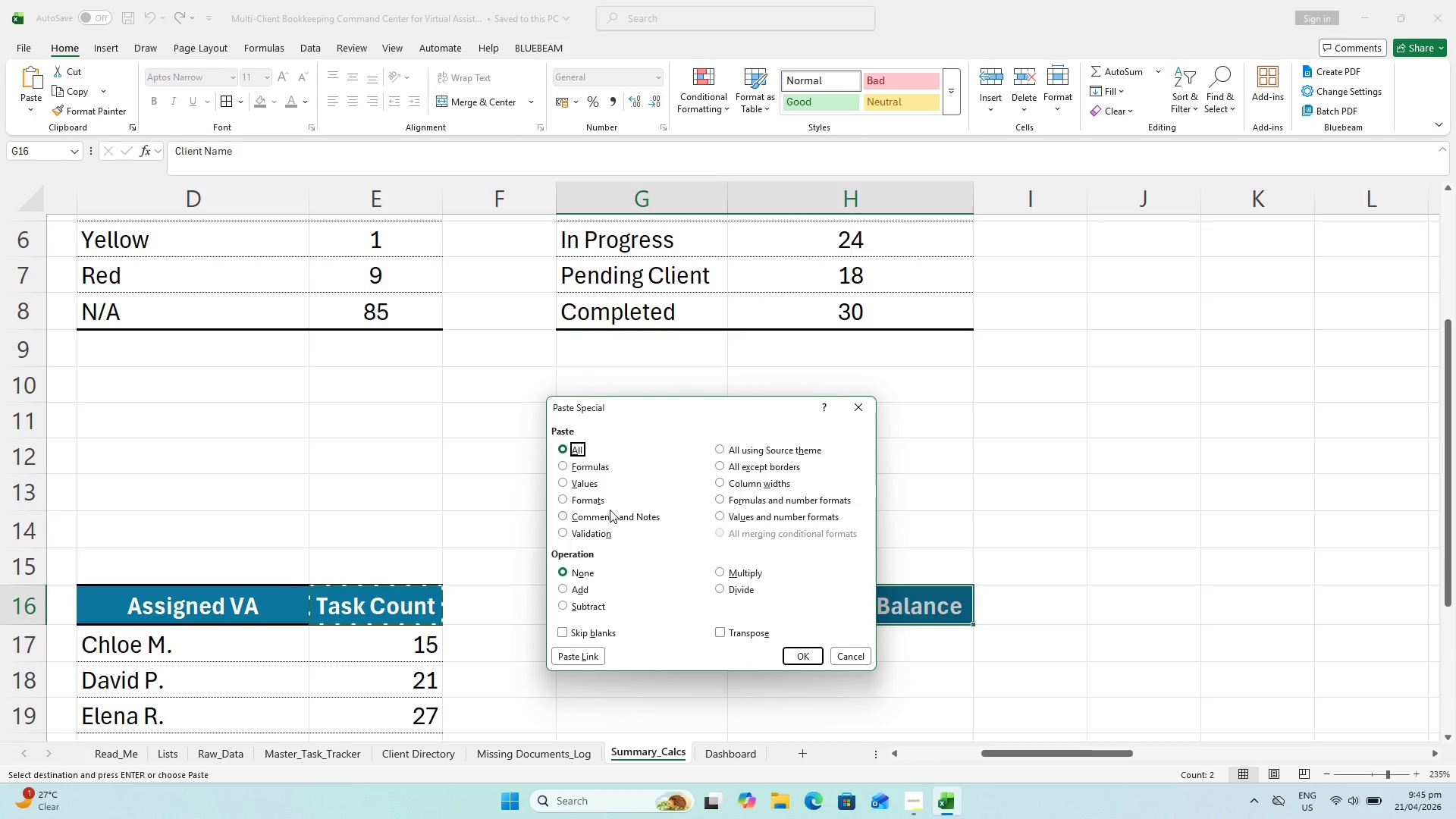 
key(ArrowDown)
 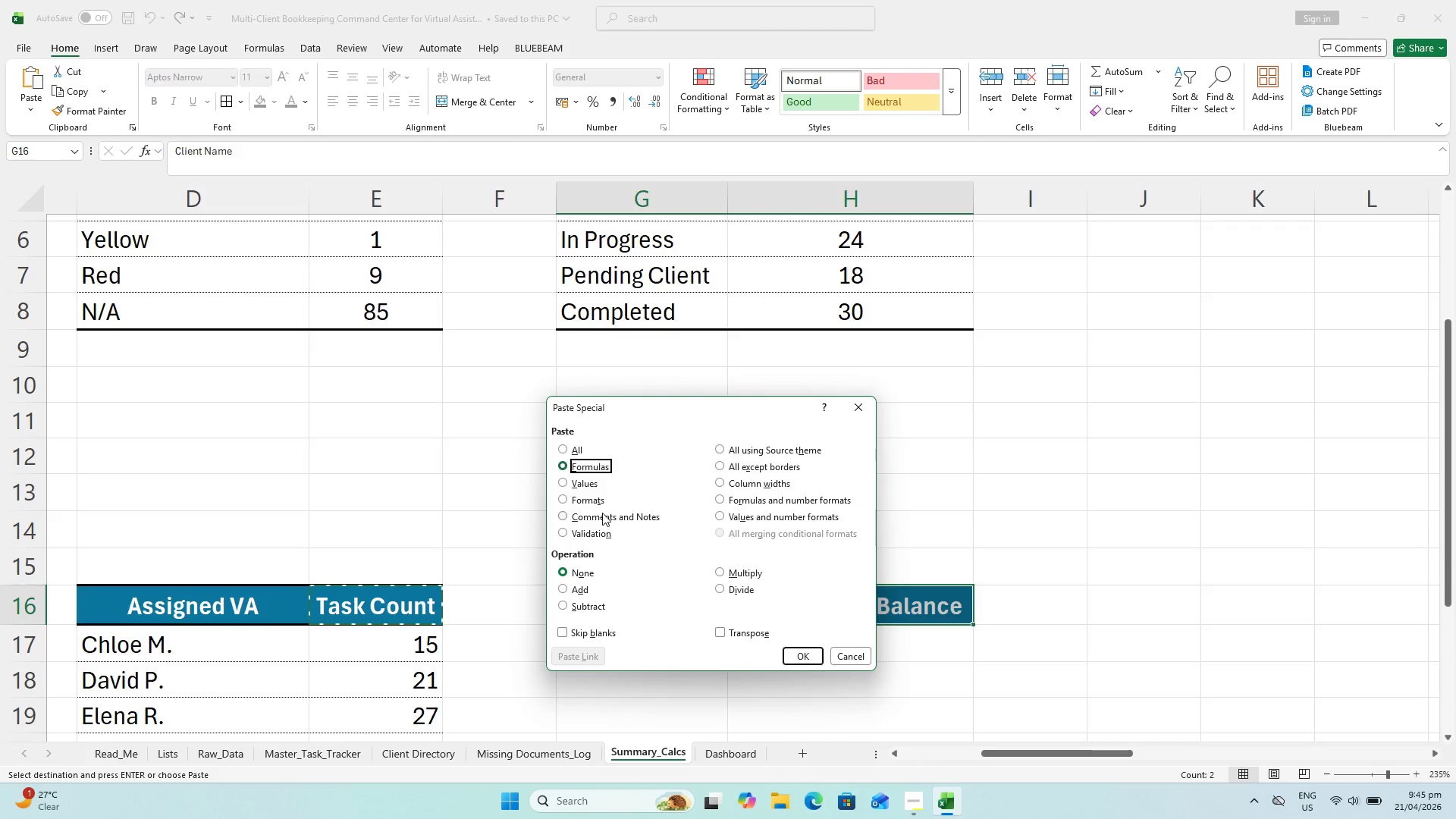 
key(ArrowDown)
 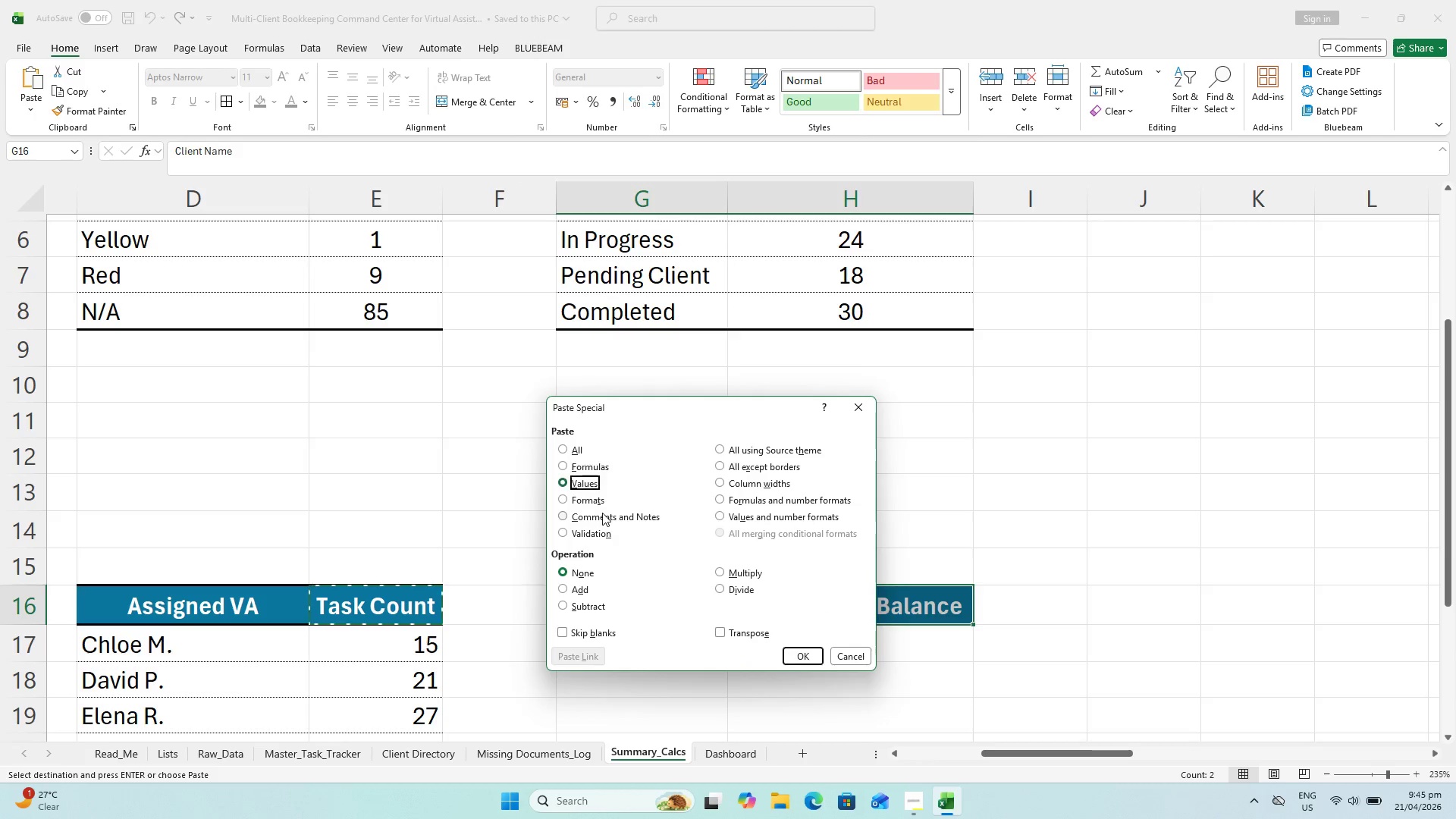 
key(ArrowDown)
 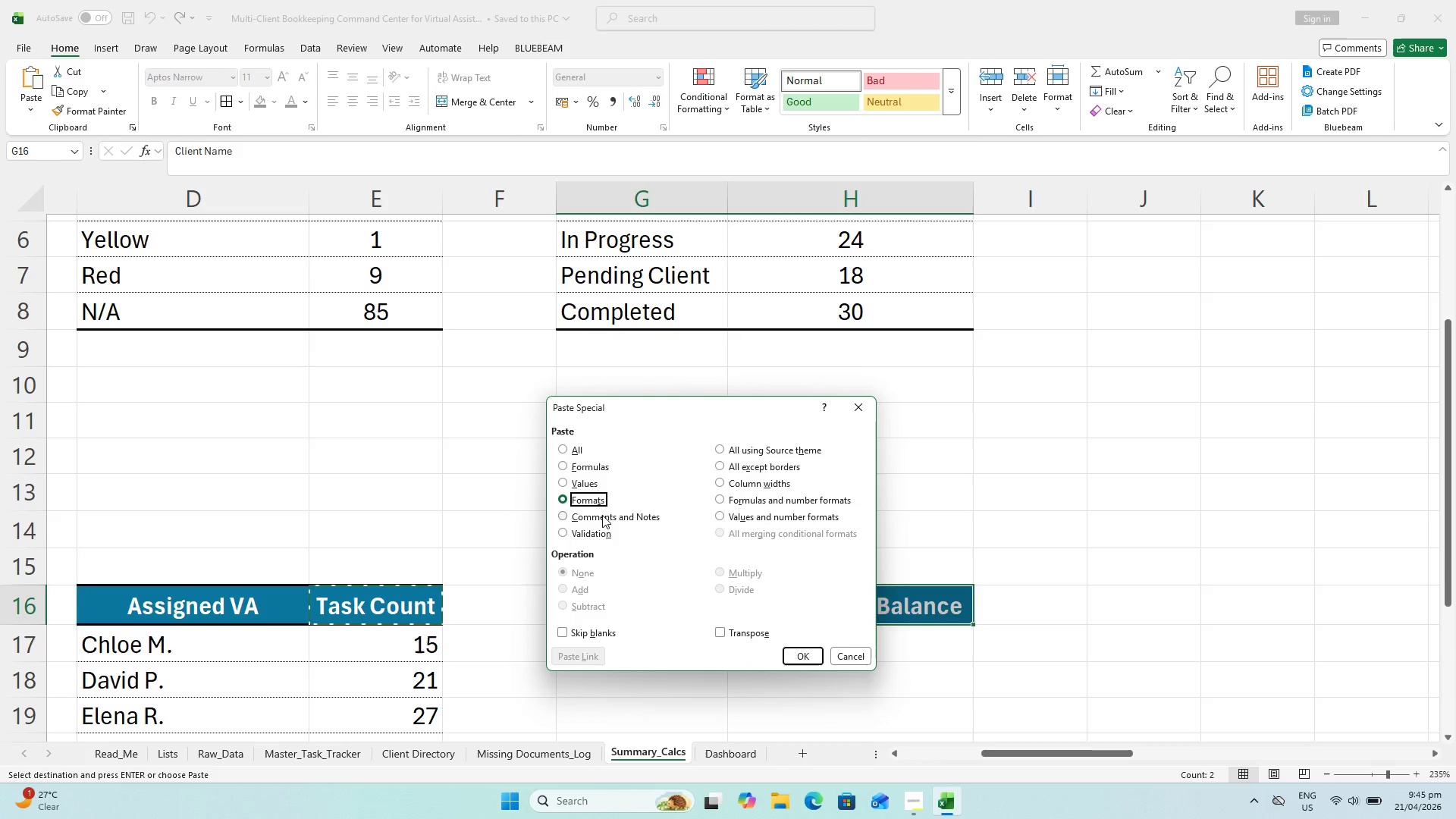 
key(Enter)
 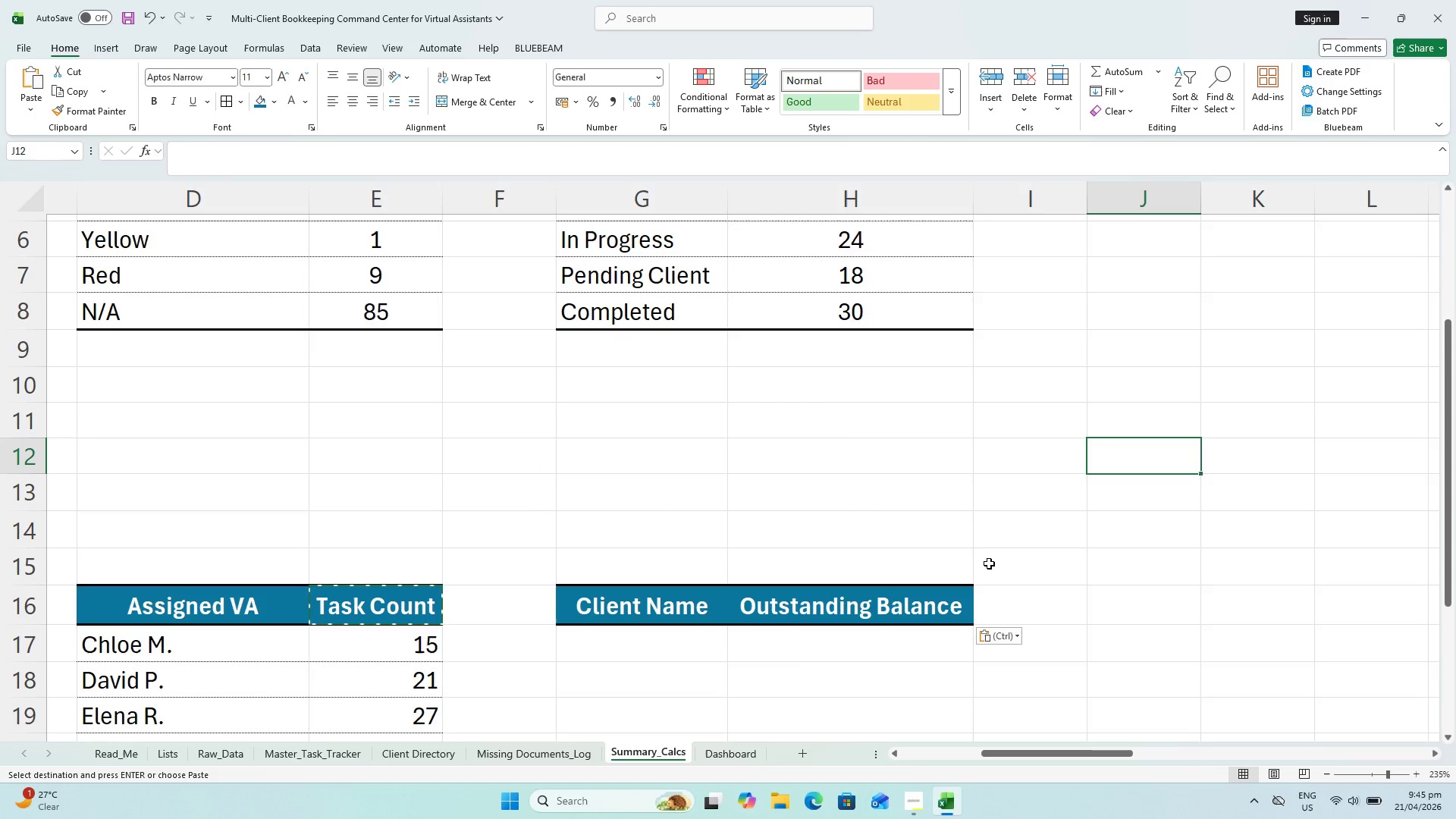 
key(Control+S)
 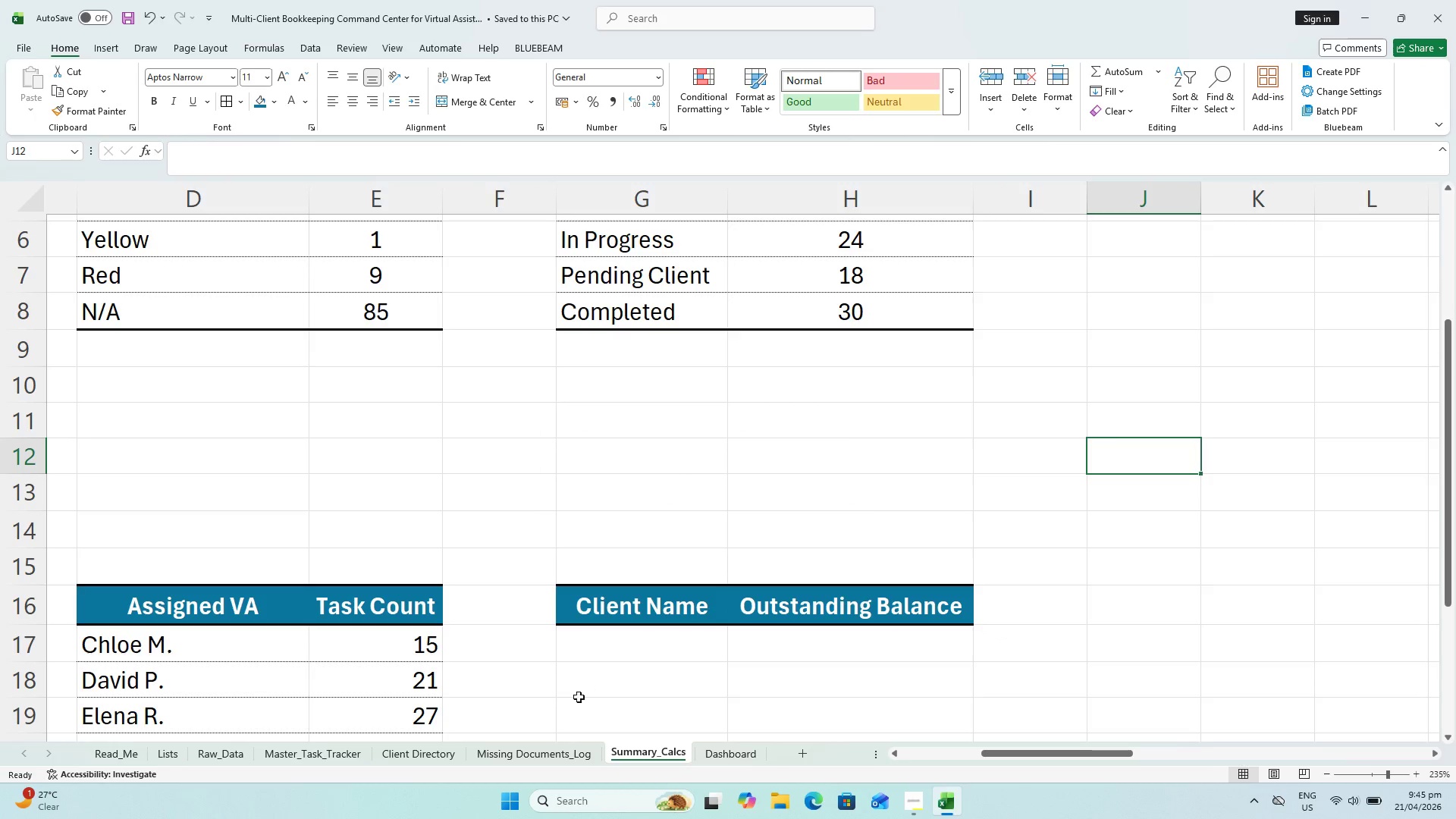 
scroll: coordinate [613, 599], scroll_direction: down, amount: 2.0
 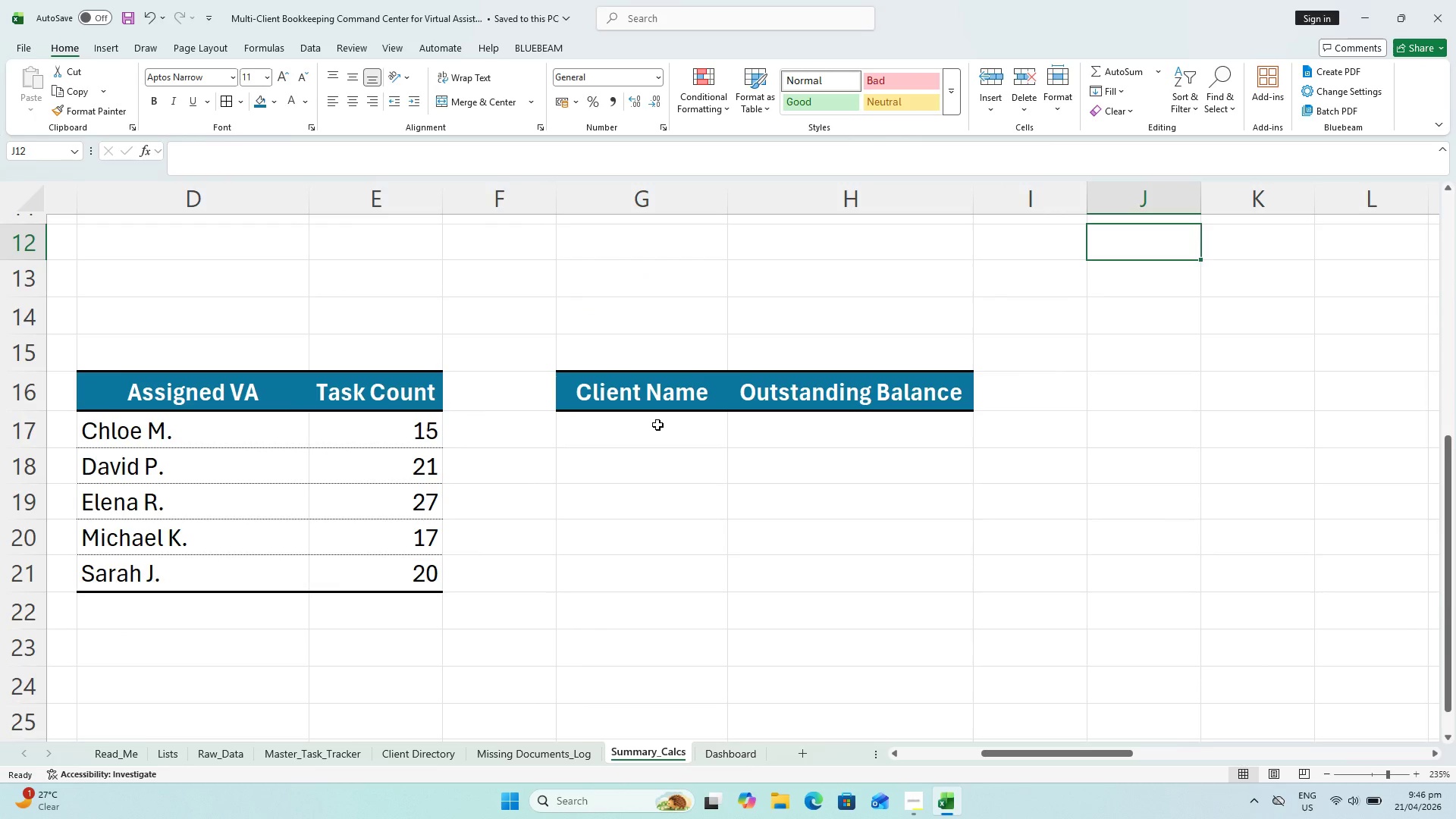 
left_click([657, 426])
 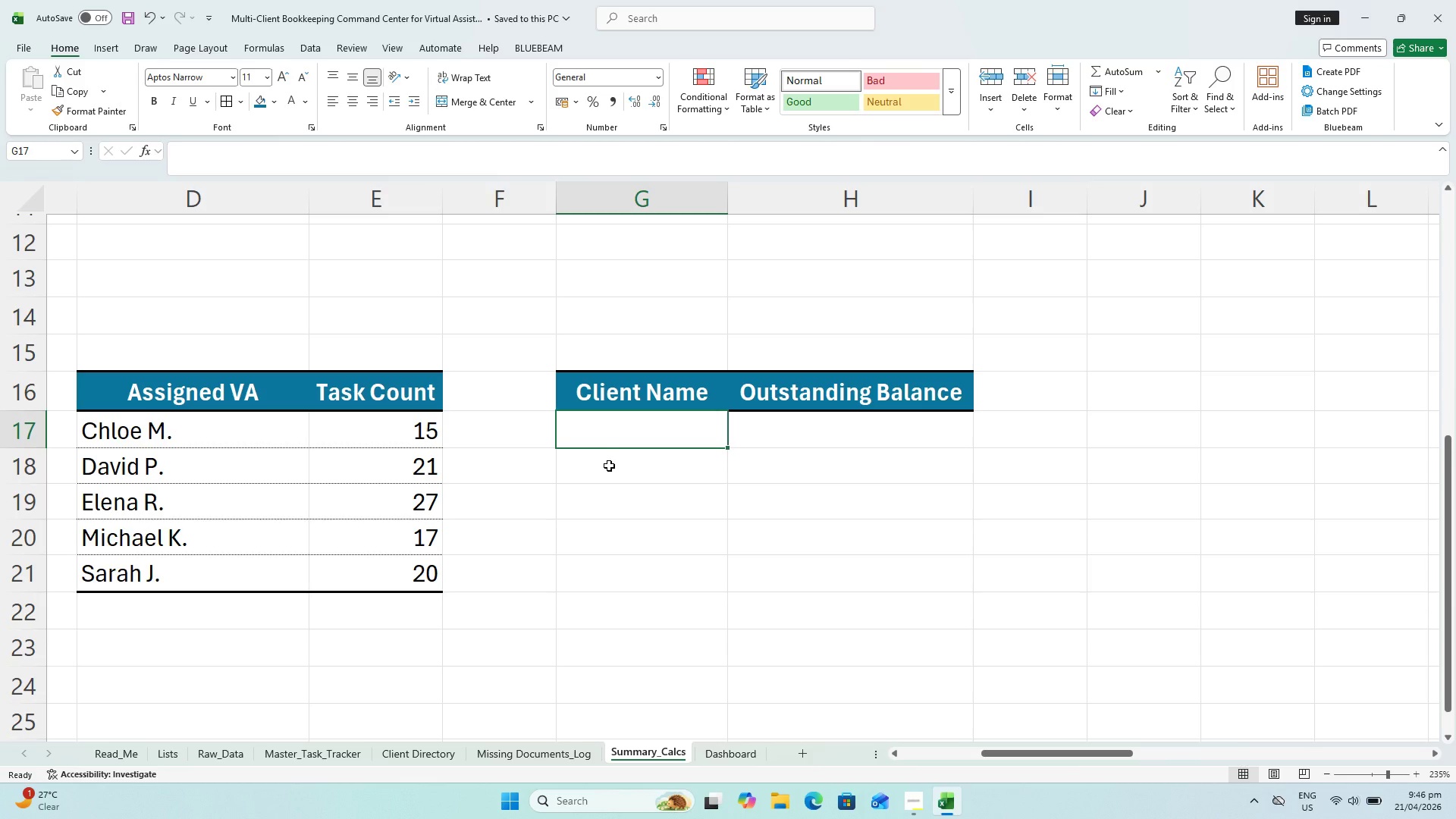 
wait(5.41)
 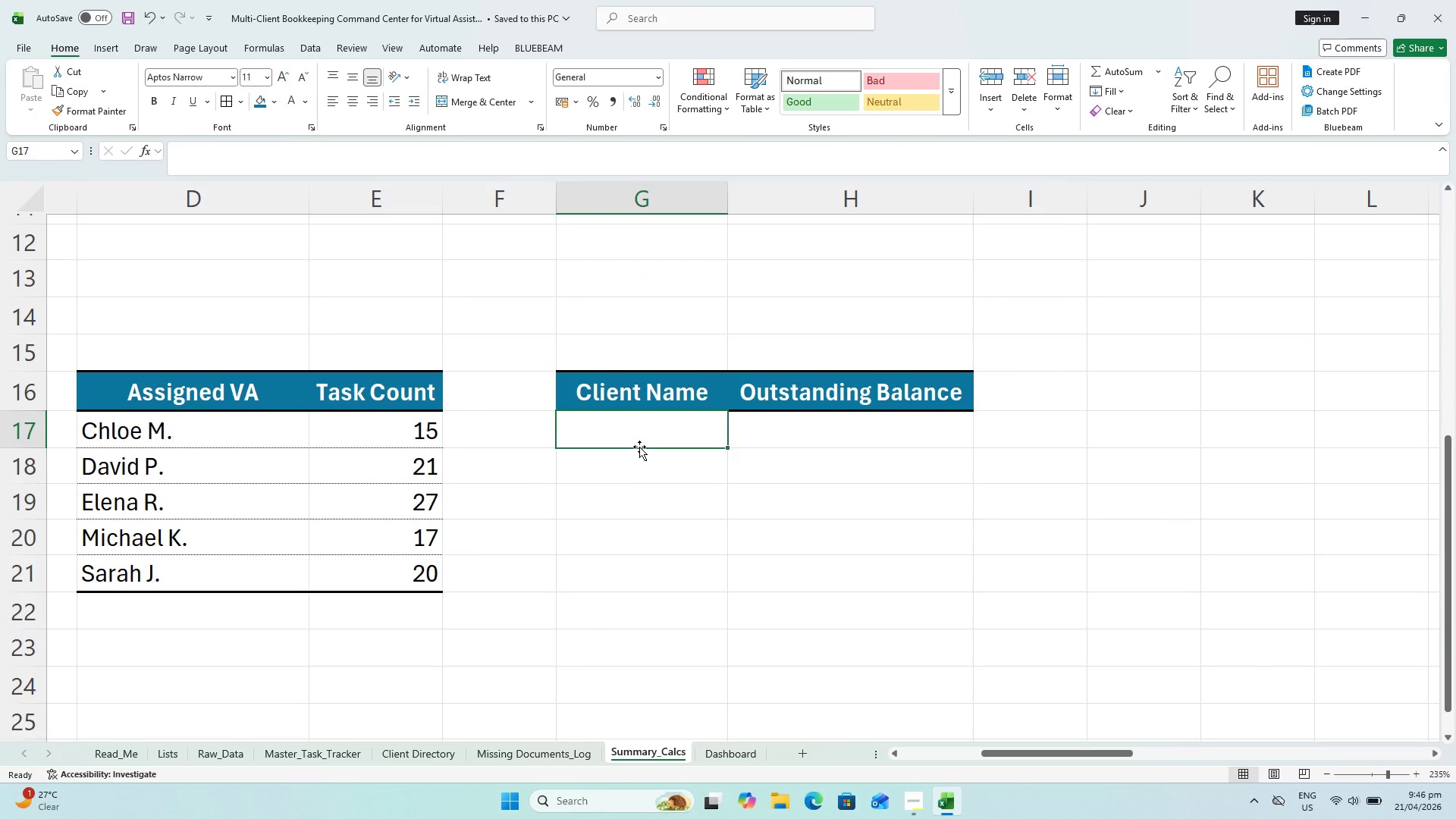 
key(Equal)
 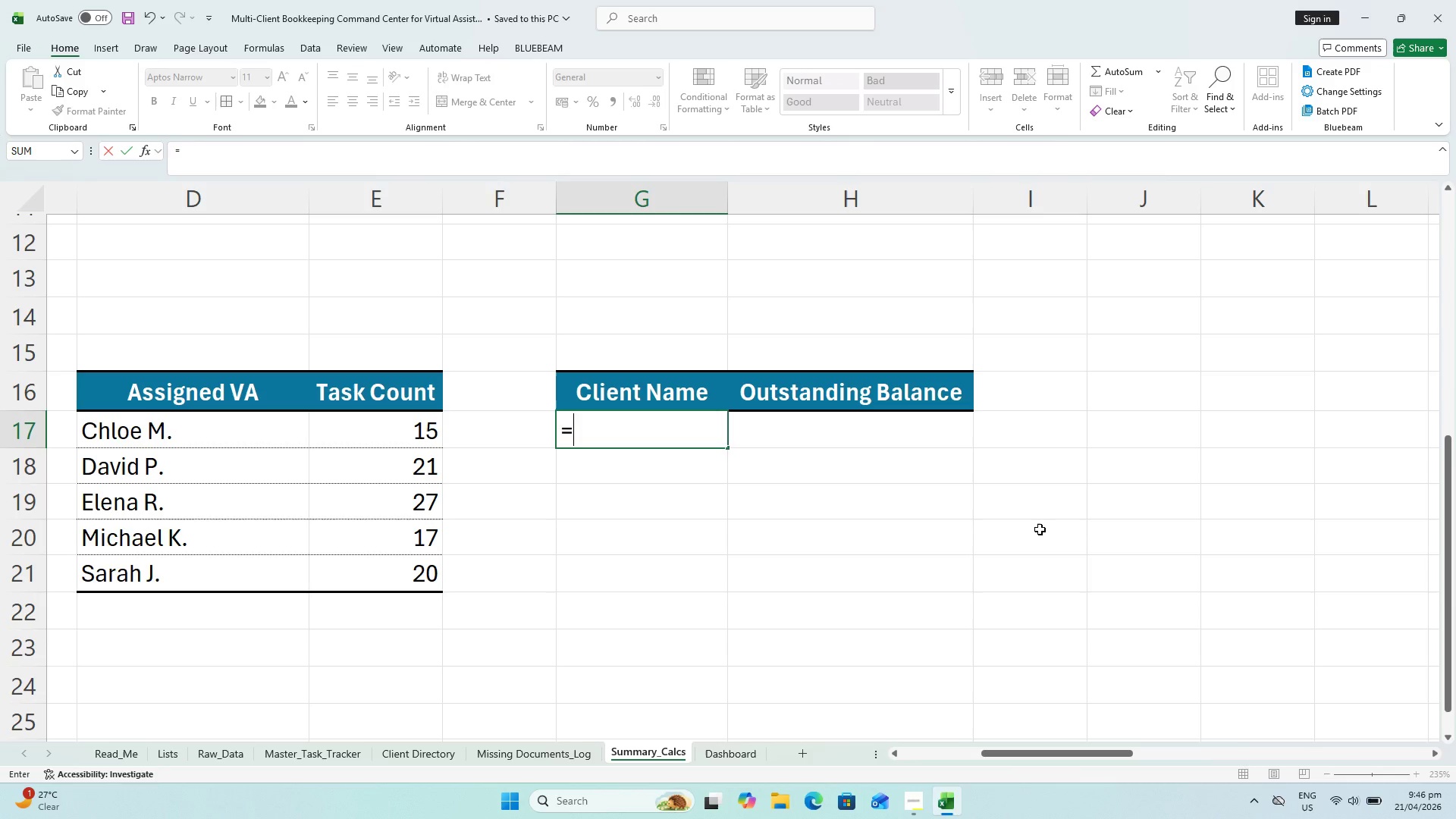 
type(SORTBY()
 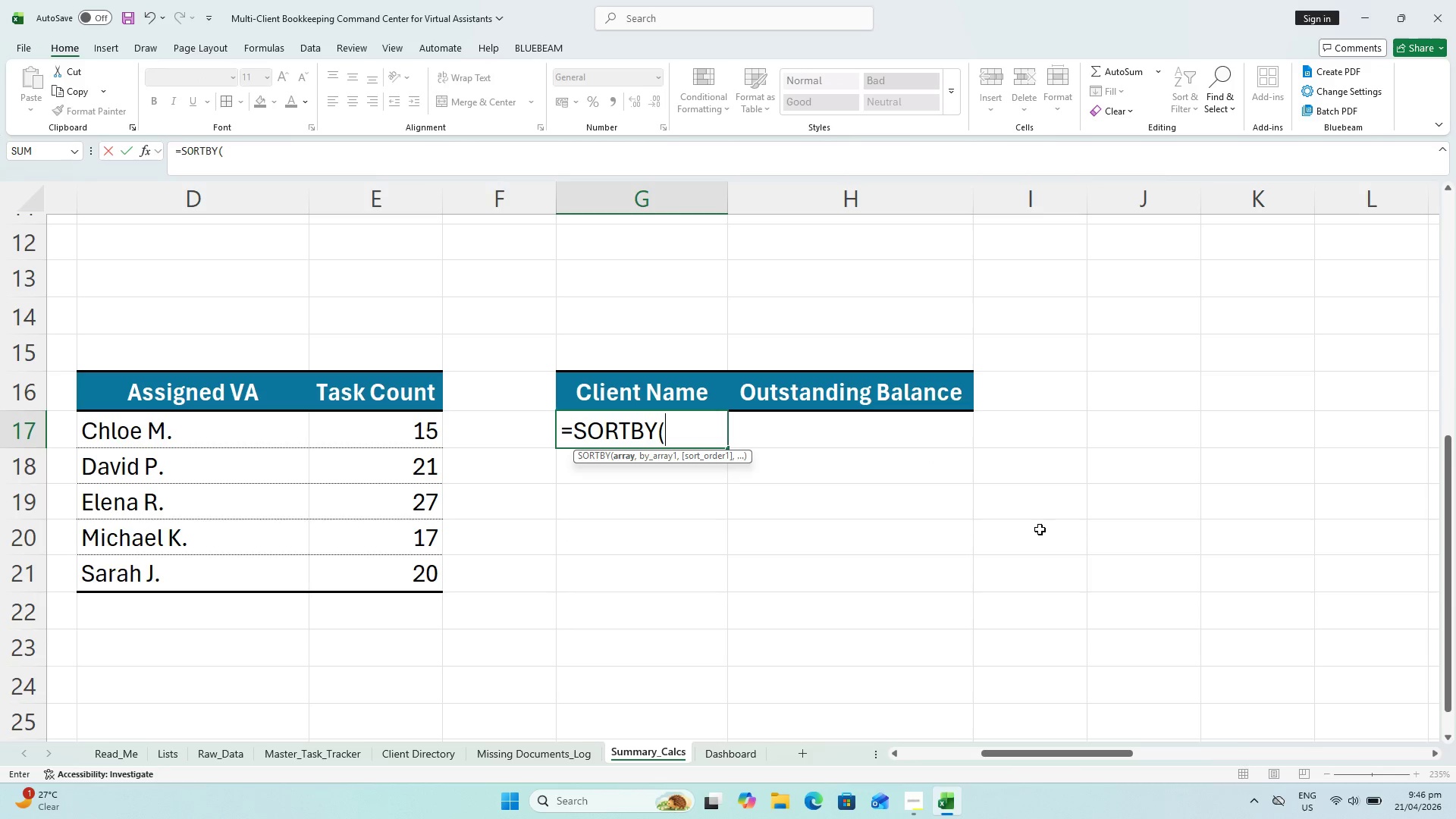 
wait(5.75)
 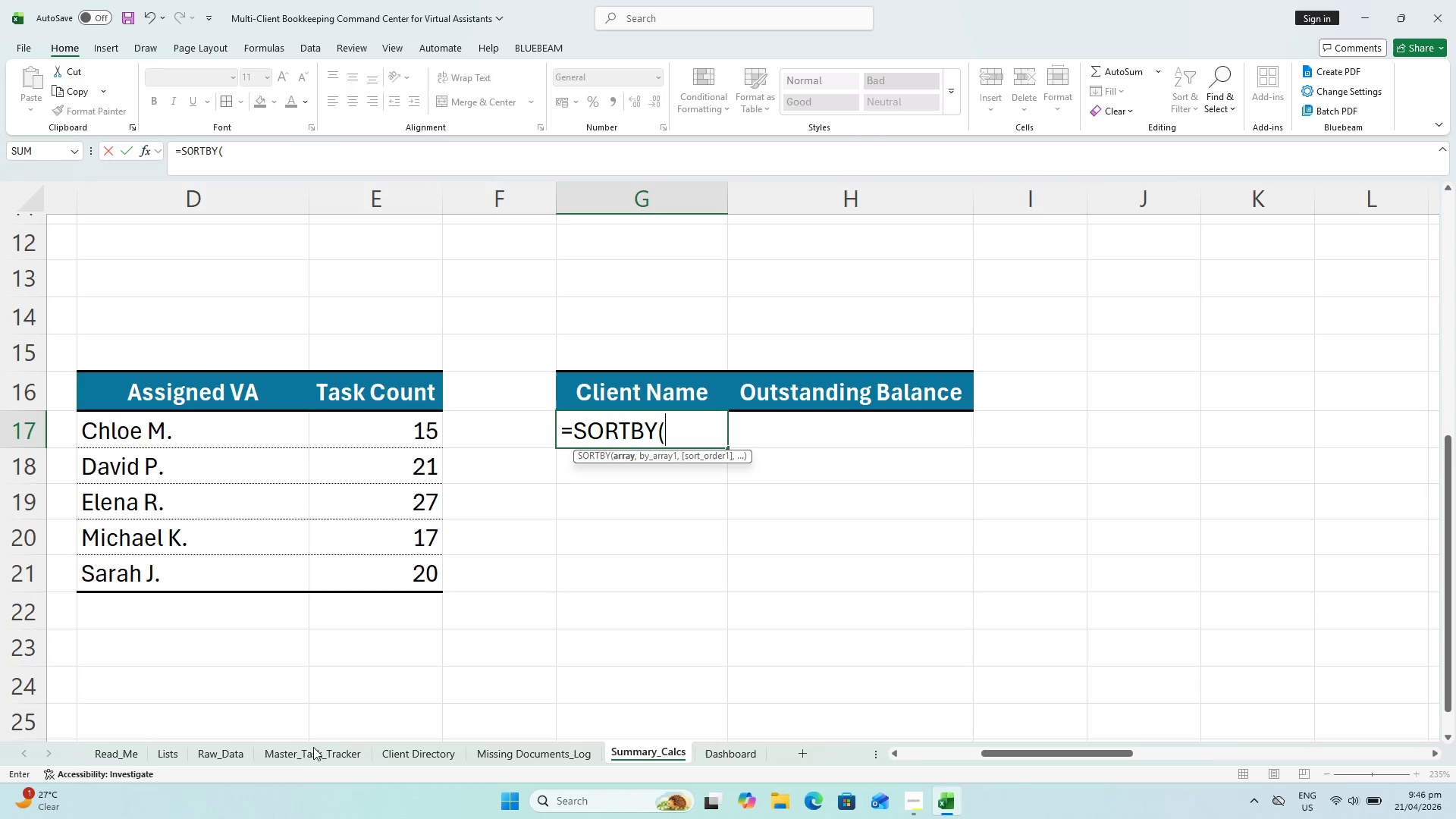 
left_click([411, 760])
 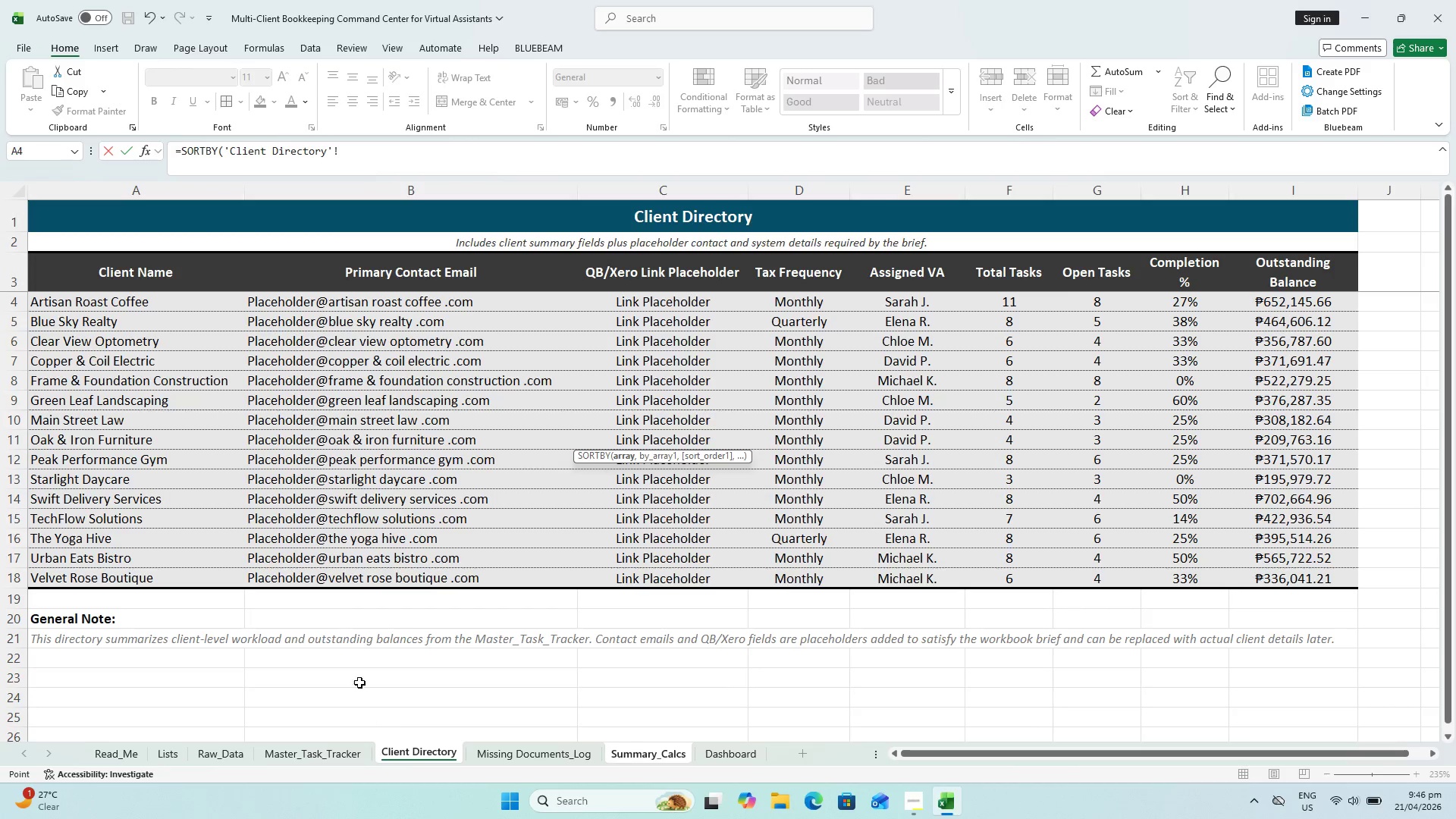 
scroll: coordinate [306, 594], scroll_direction: up, amount: 1.0
 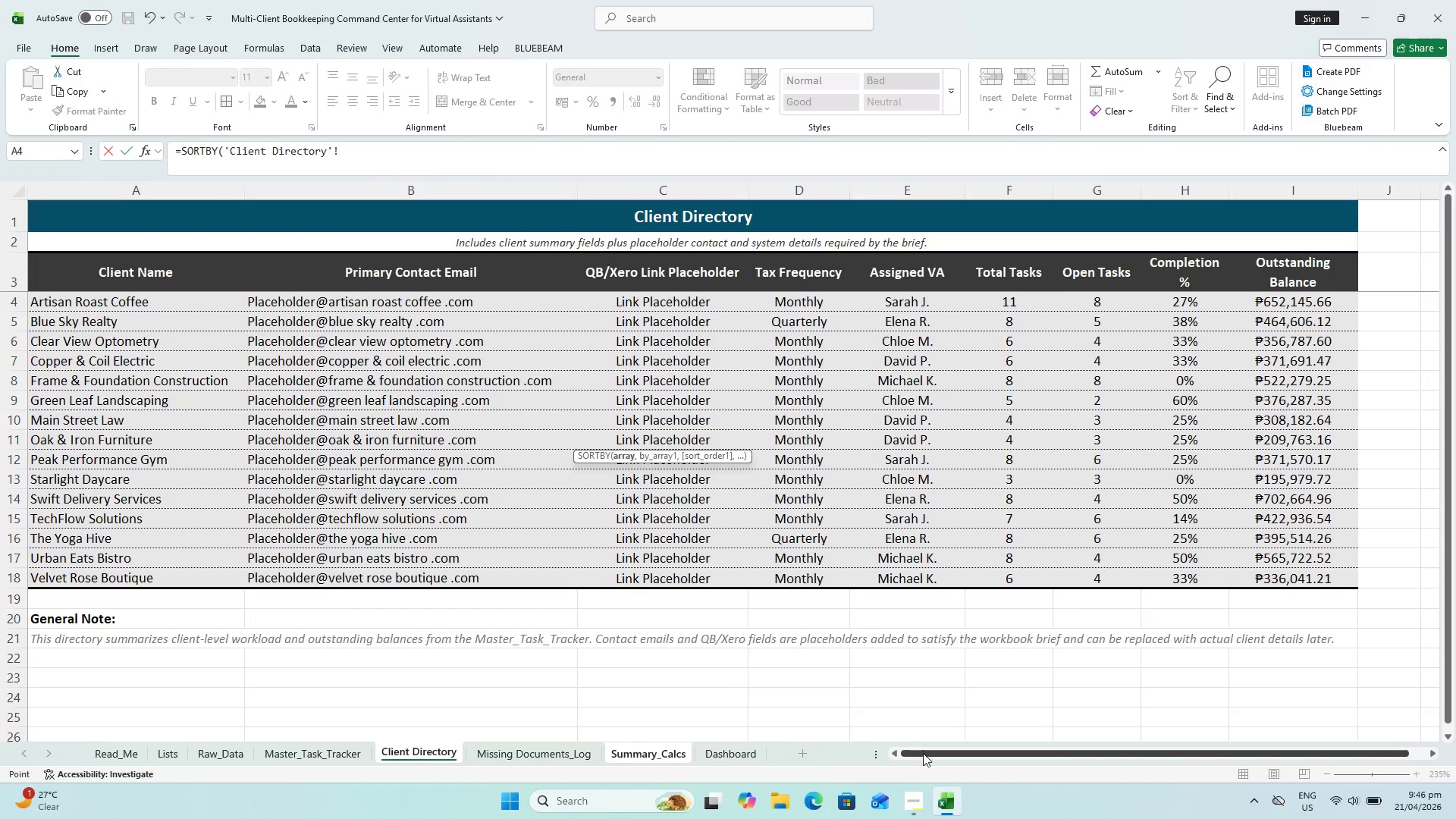 
left_click_drag(start_coordinate=[924, 754], to_coordinate=[800, 755])
 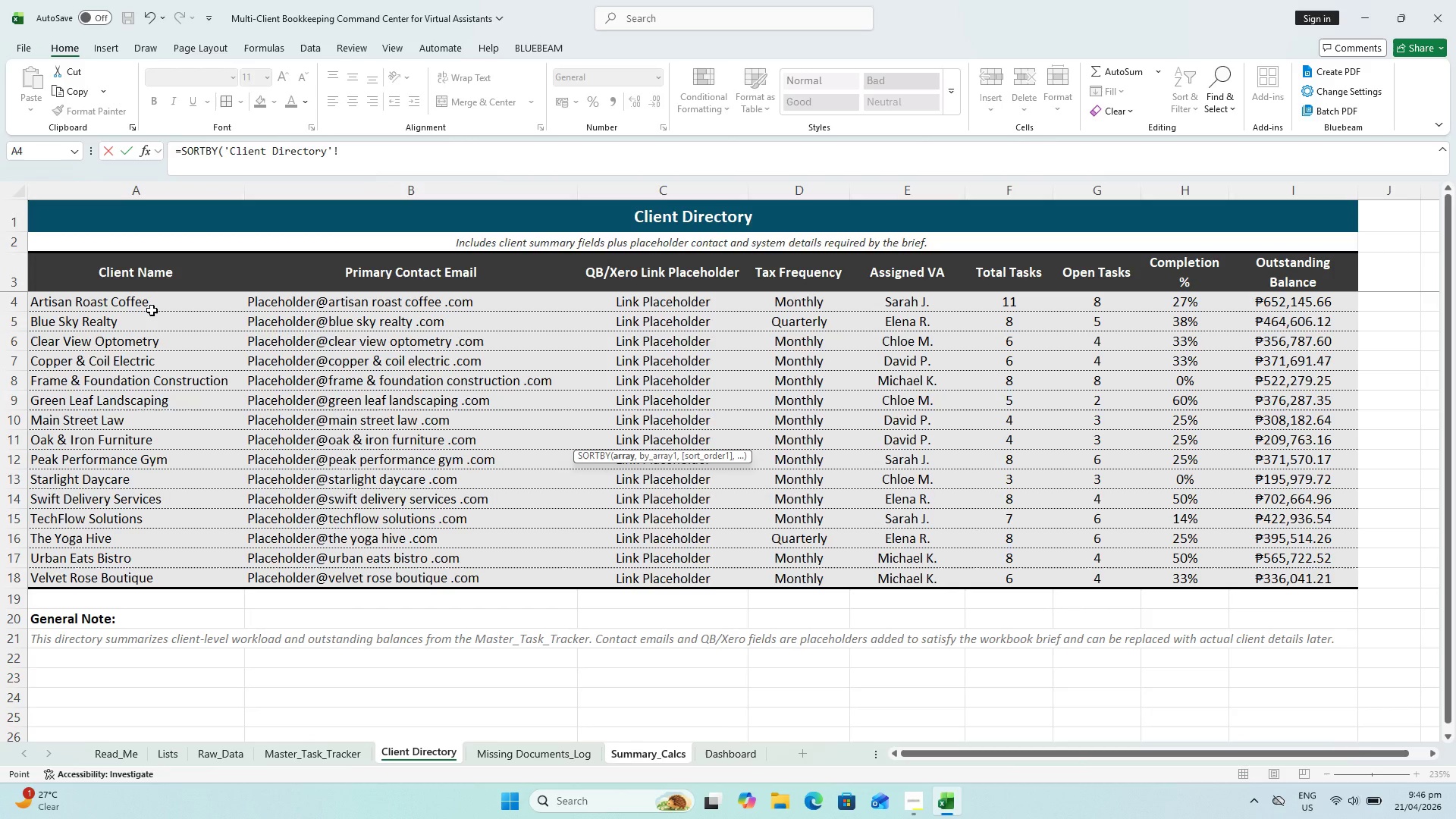 
left_click([152, 310])
 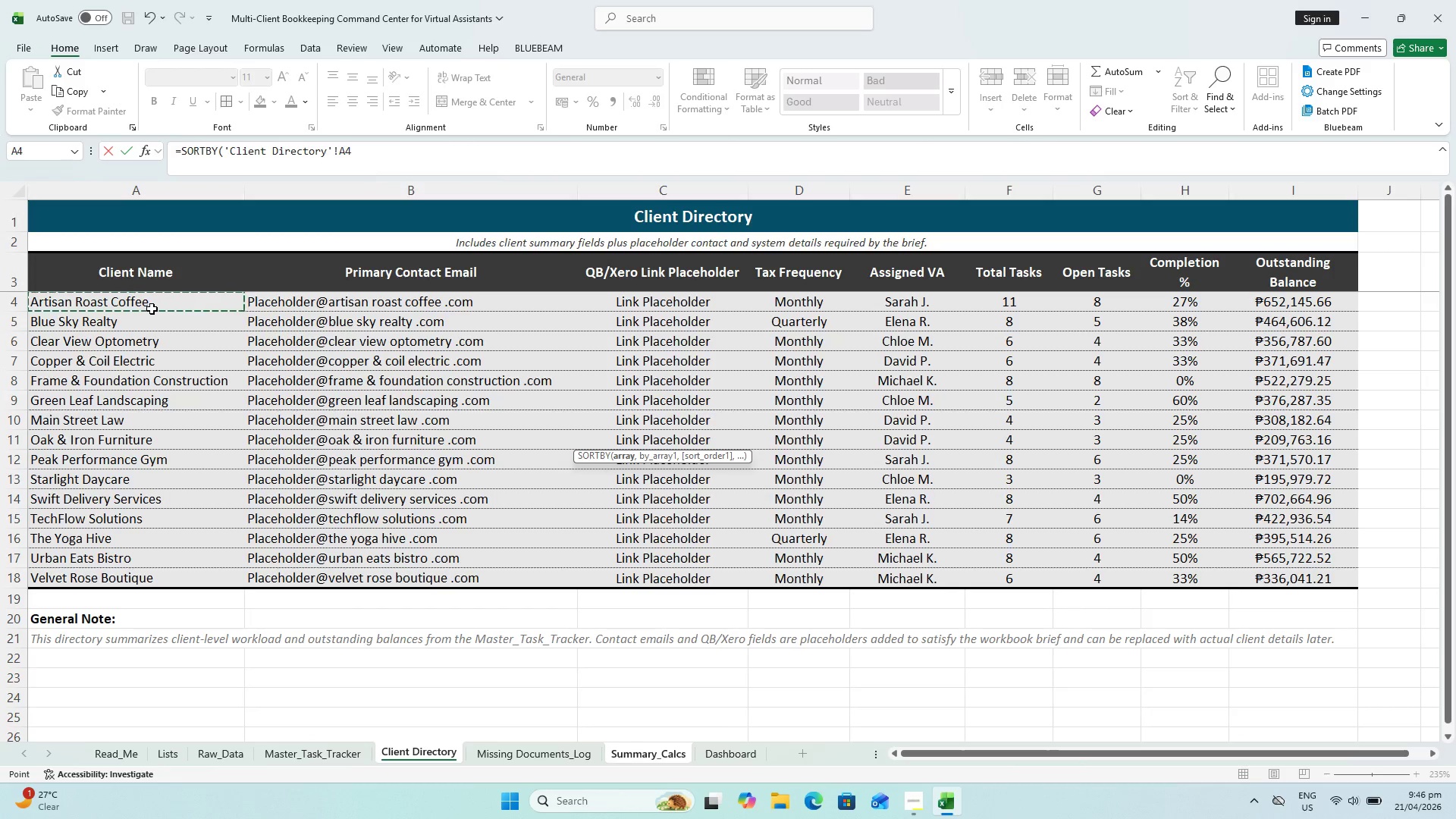 
left_click_drag(start_coordinate=[154, 301], to_coordinate=[168, 583])
 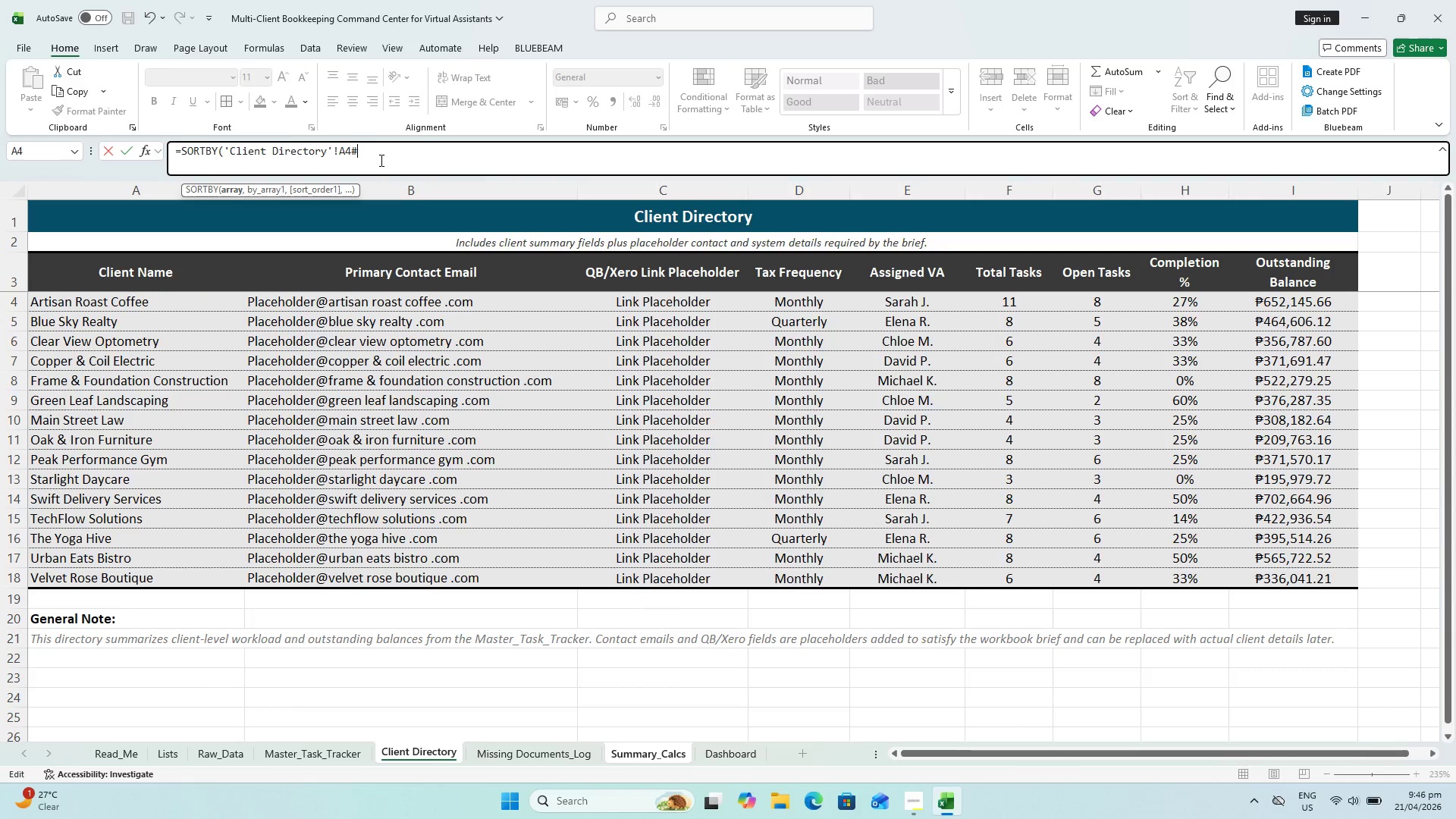 
key(Comma)
 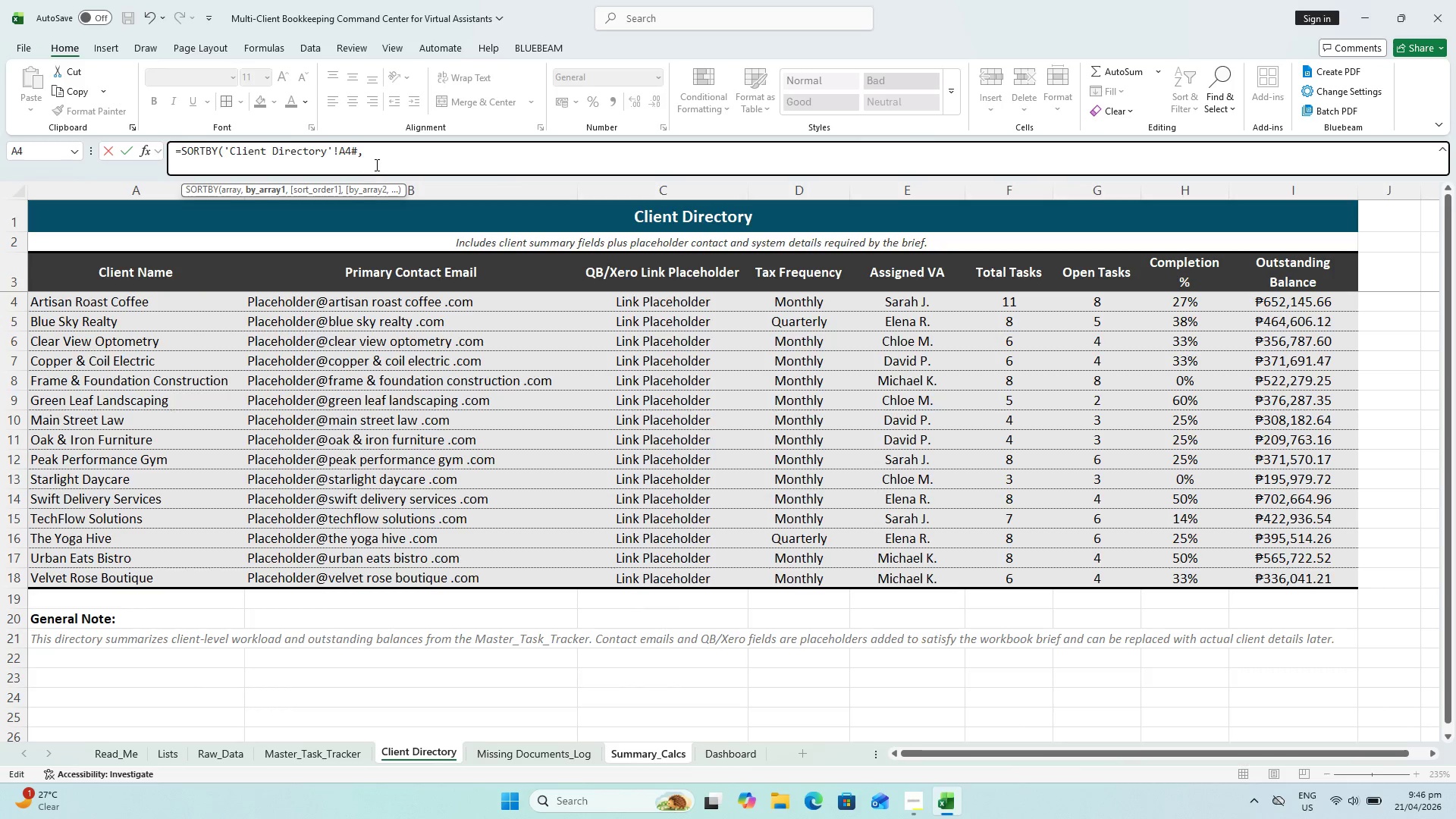 
key(Space)
 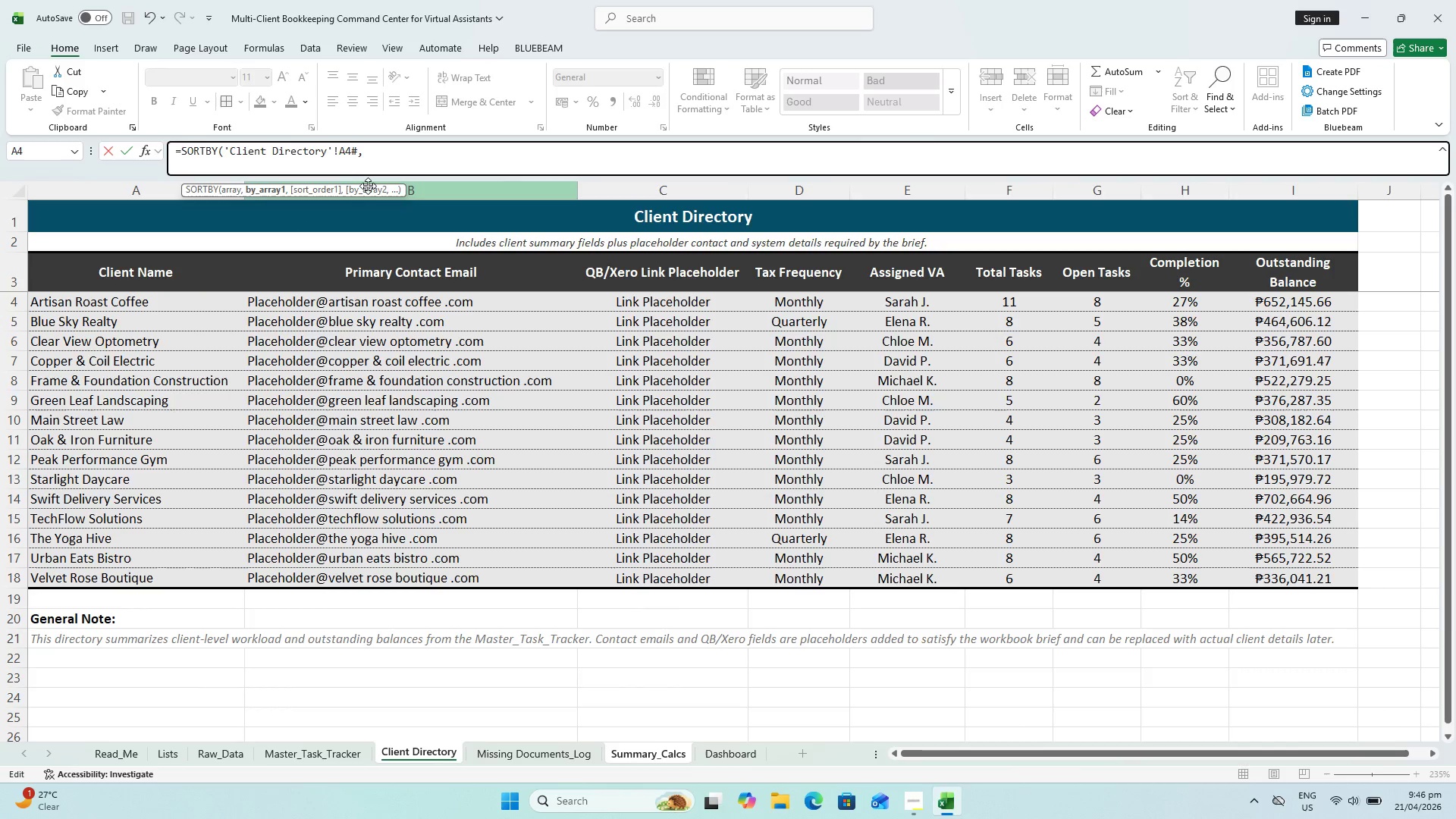 
wait(7.73)
 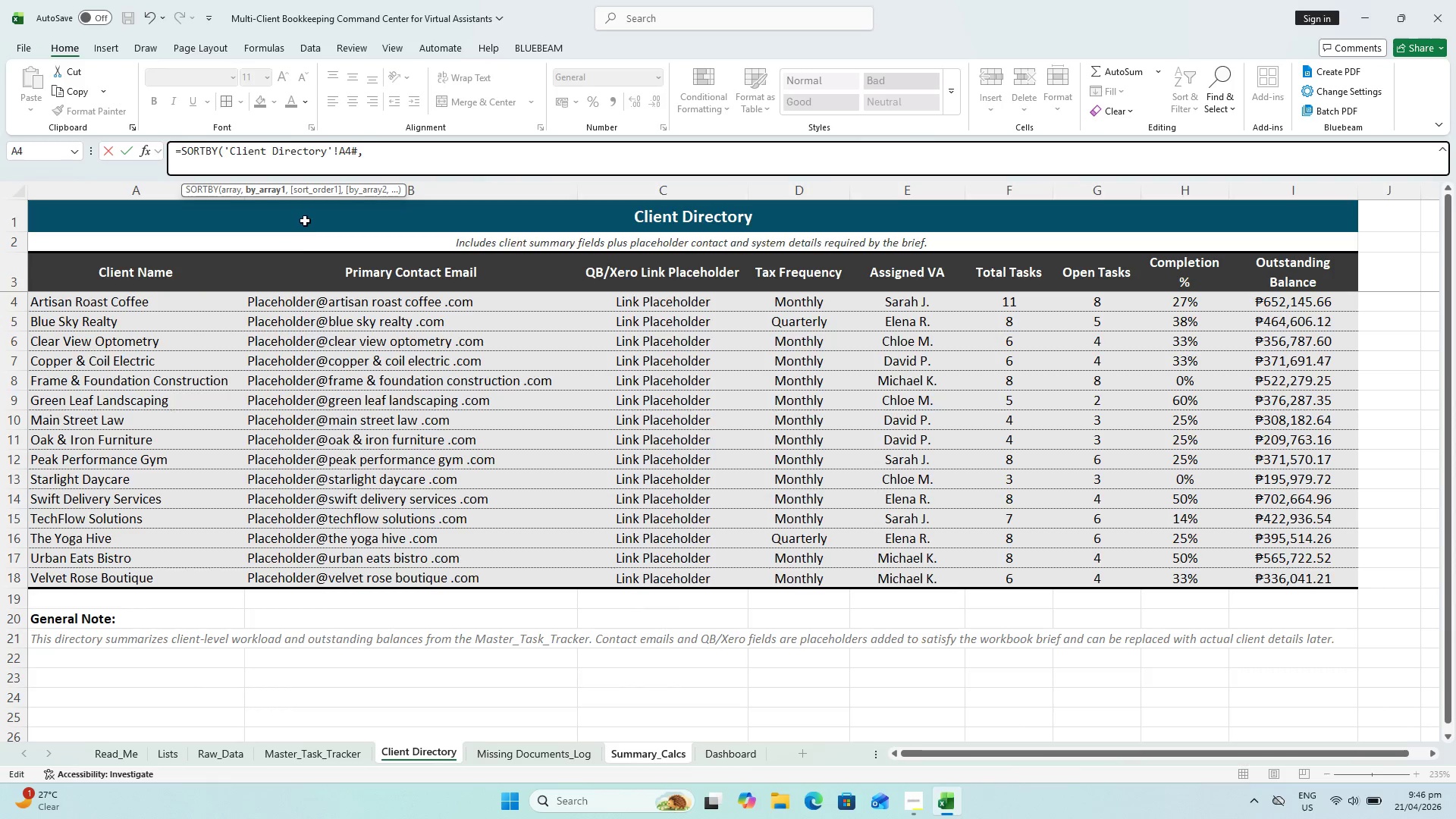 
scroll: coordinate [1328, 314], scroll_direction: up, amount: 2.0
 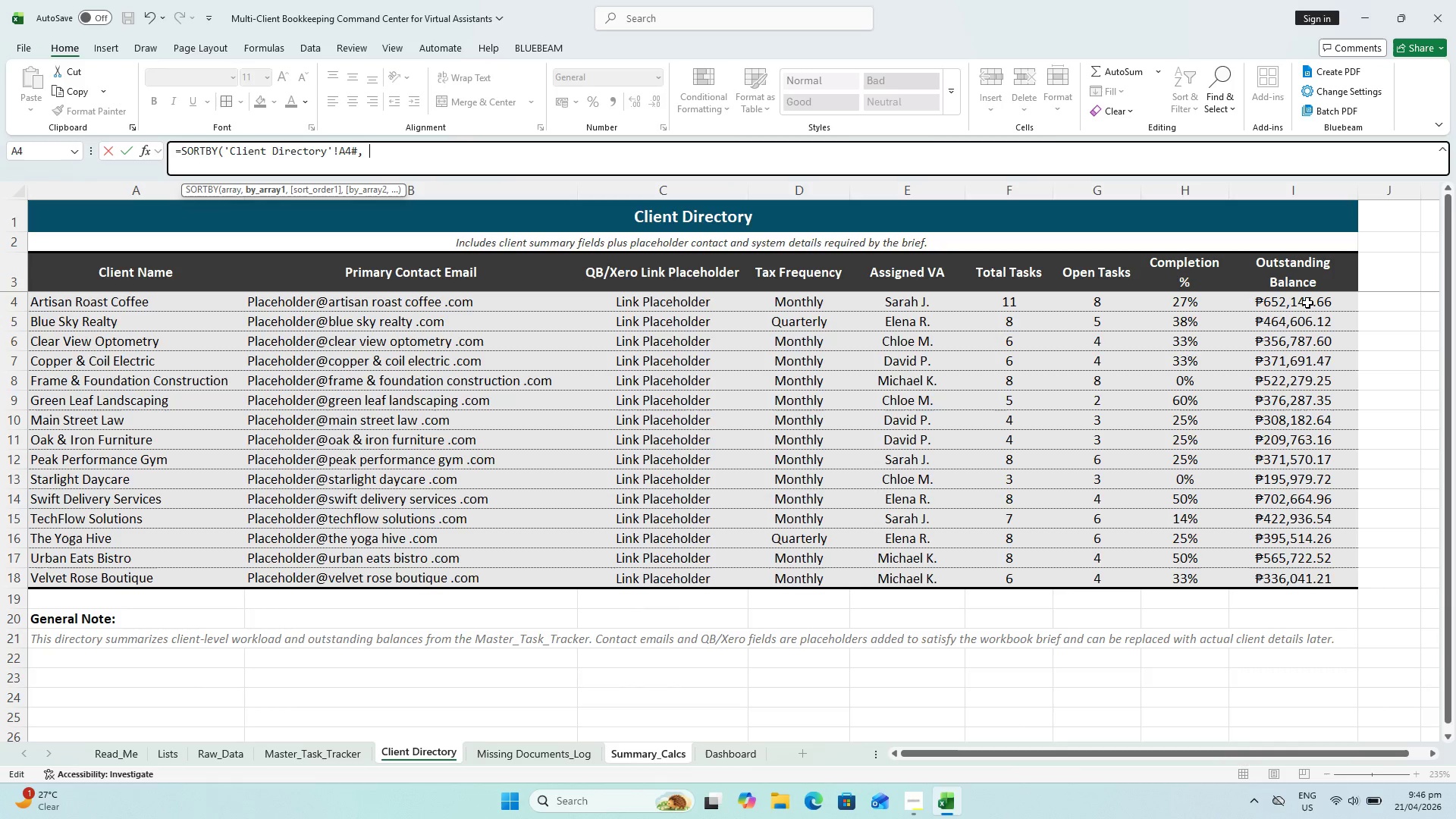 
left_click_drag(start_coordinate=[1307, 303], to_coordinate=[1316, 581])
 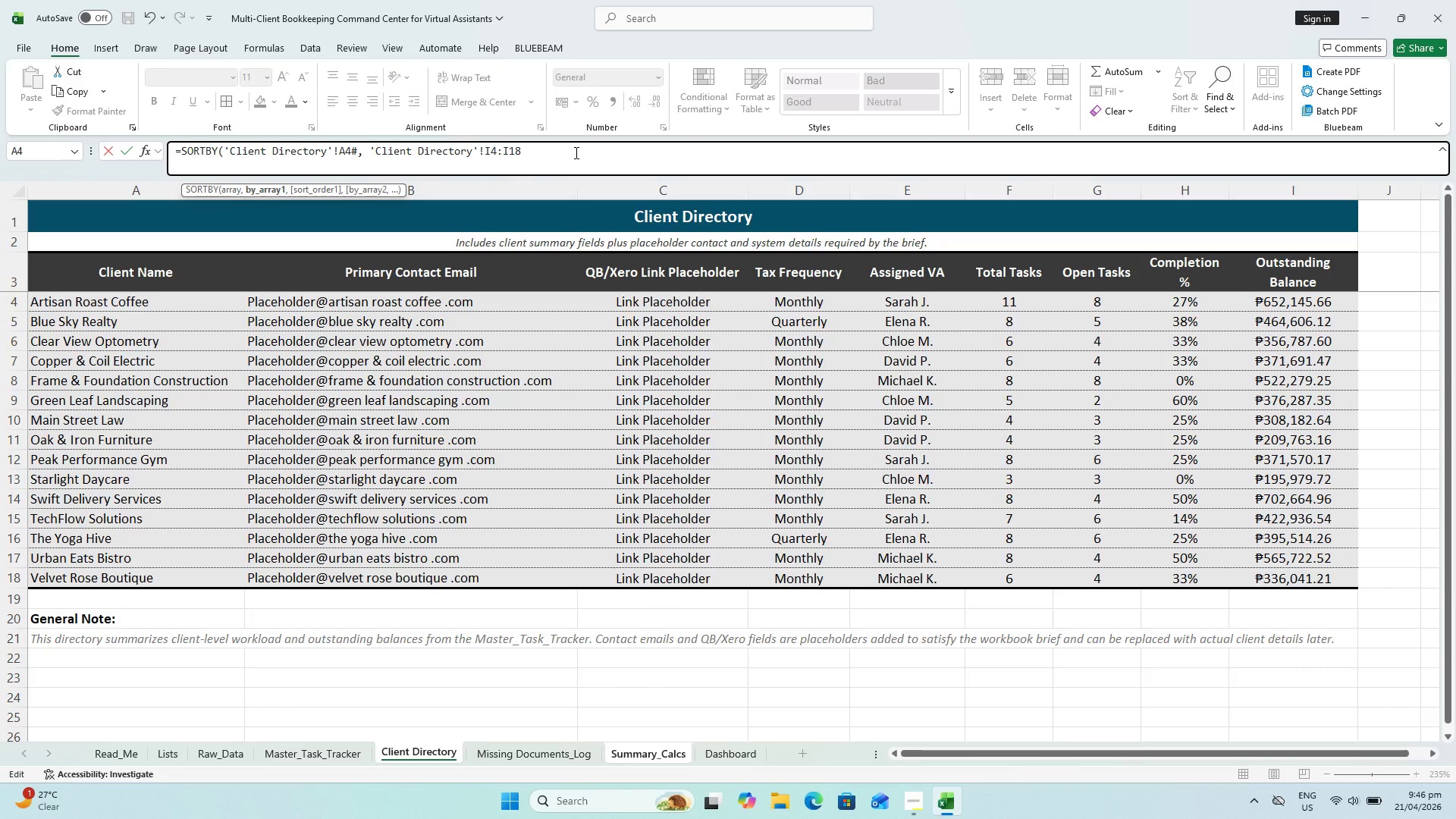 
wait(6.98)
 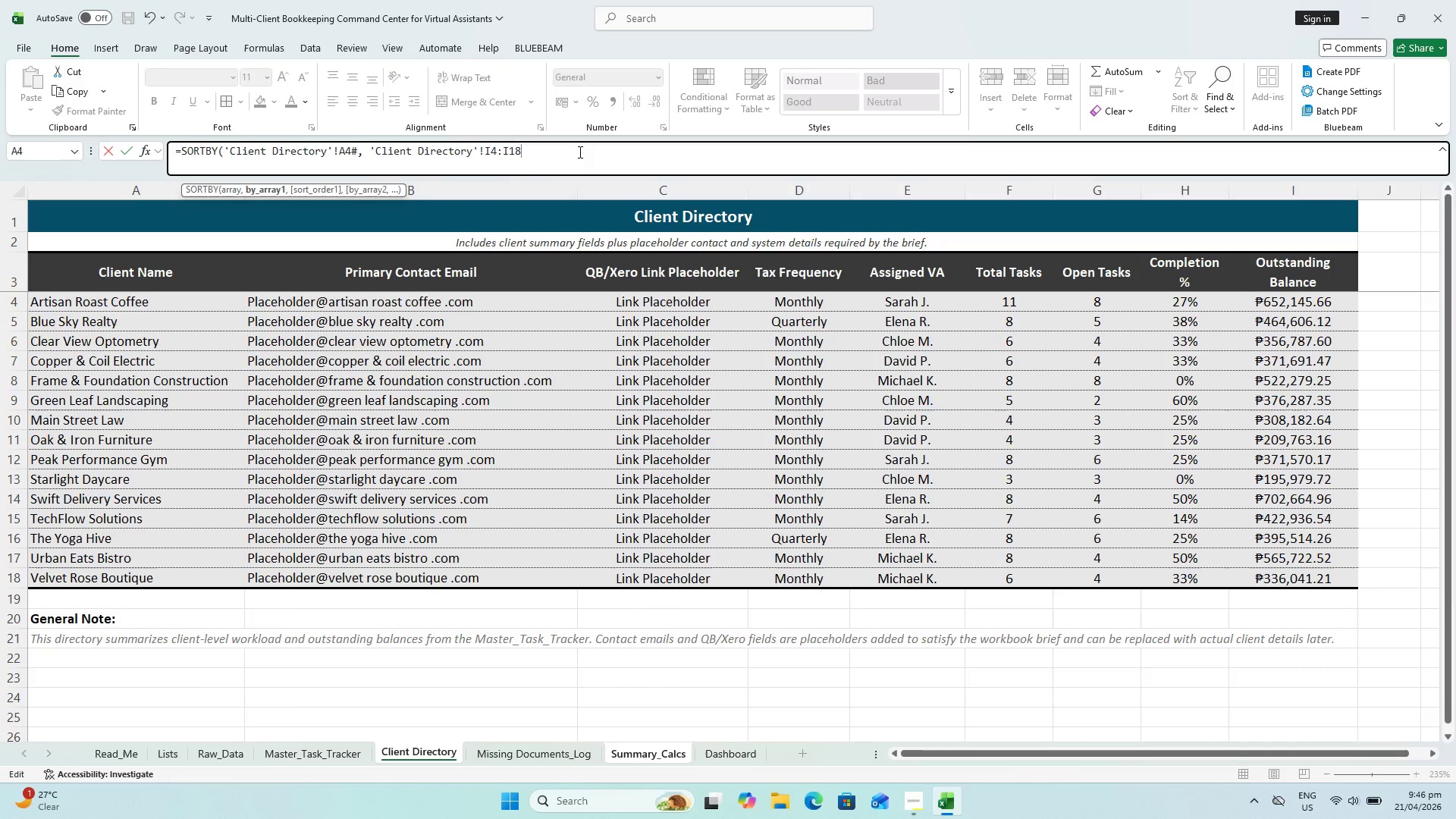 
scroll: coordinate [1368, 505], scroll_direction: up, amount: 3.0
 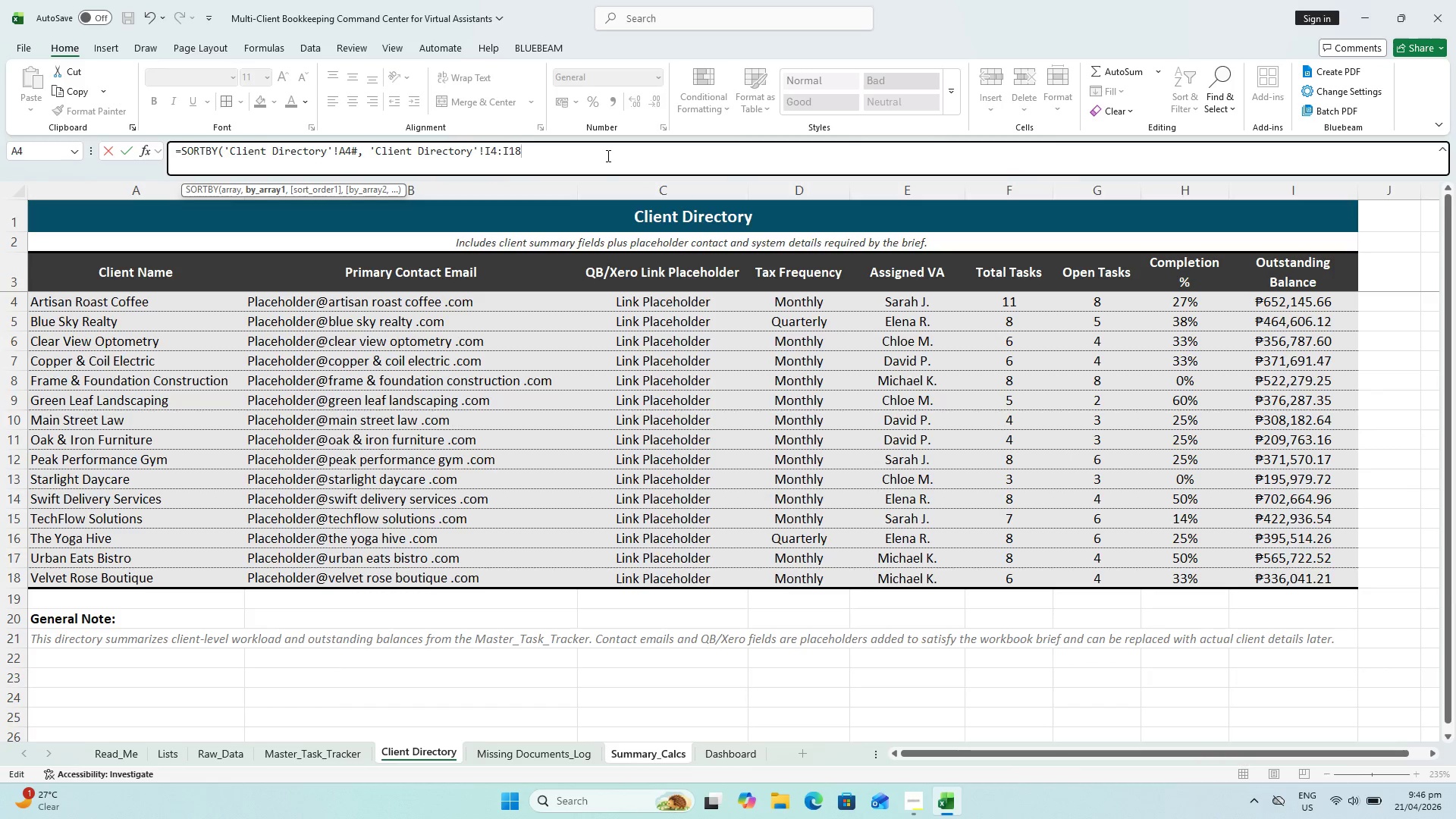 
wait(5.72)
 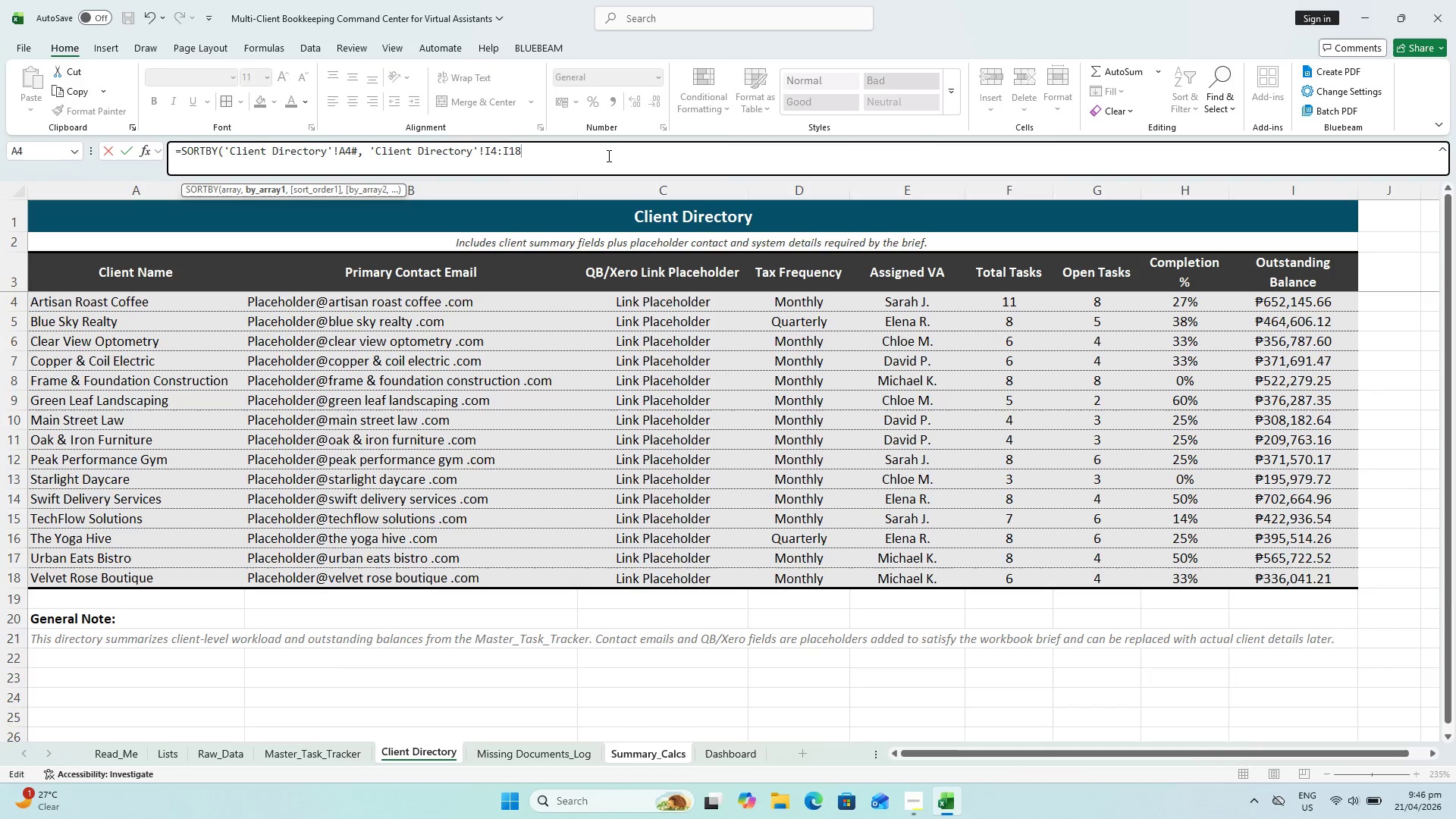 
scroll: coordinate [1258, 510], scroll_direction: up, amount: 5.0
 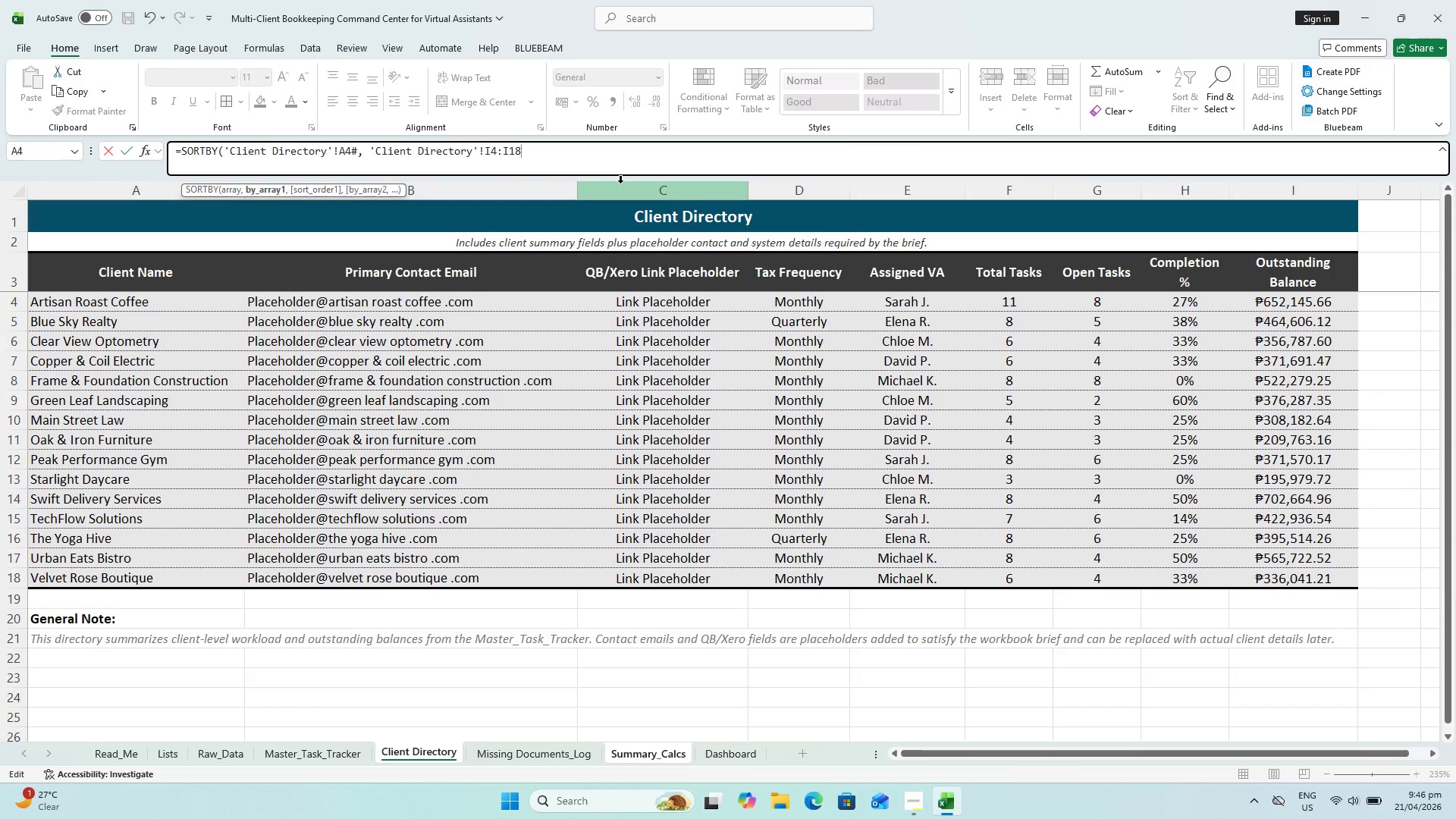 
type(, -12)
key(Backspace)
type())
 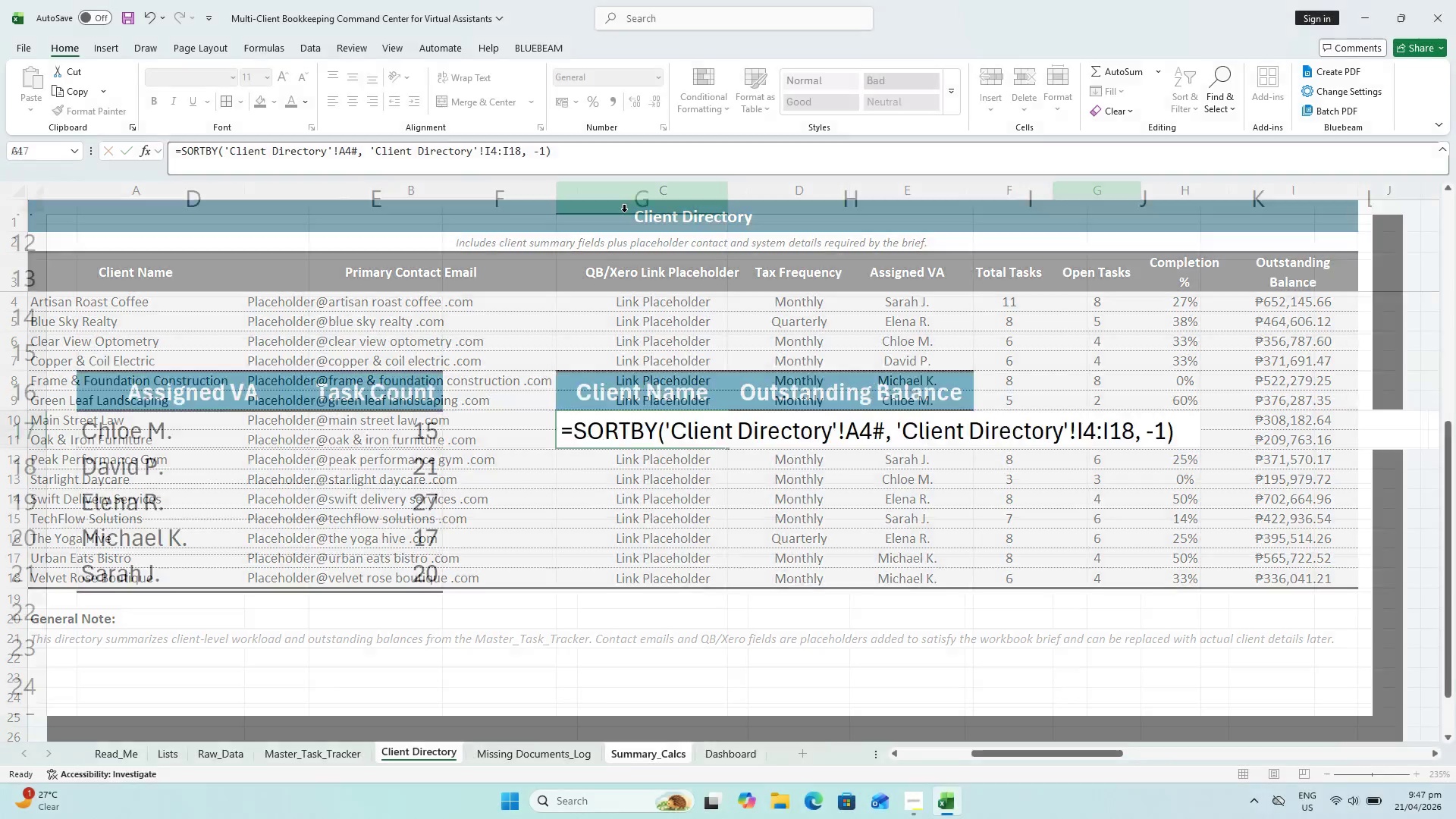 
 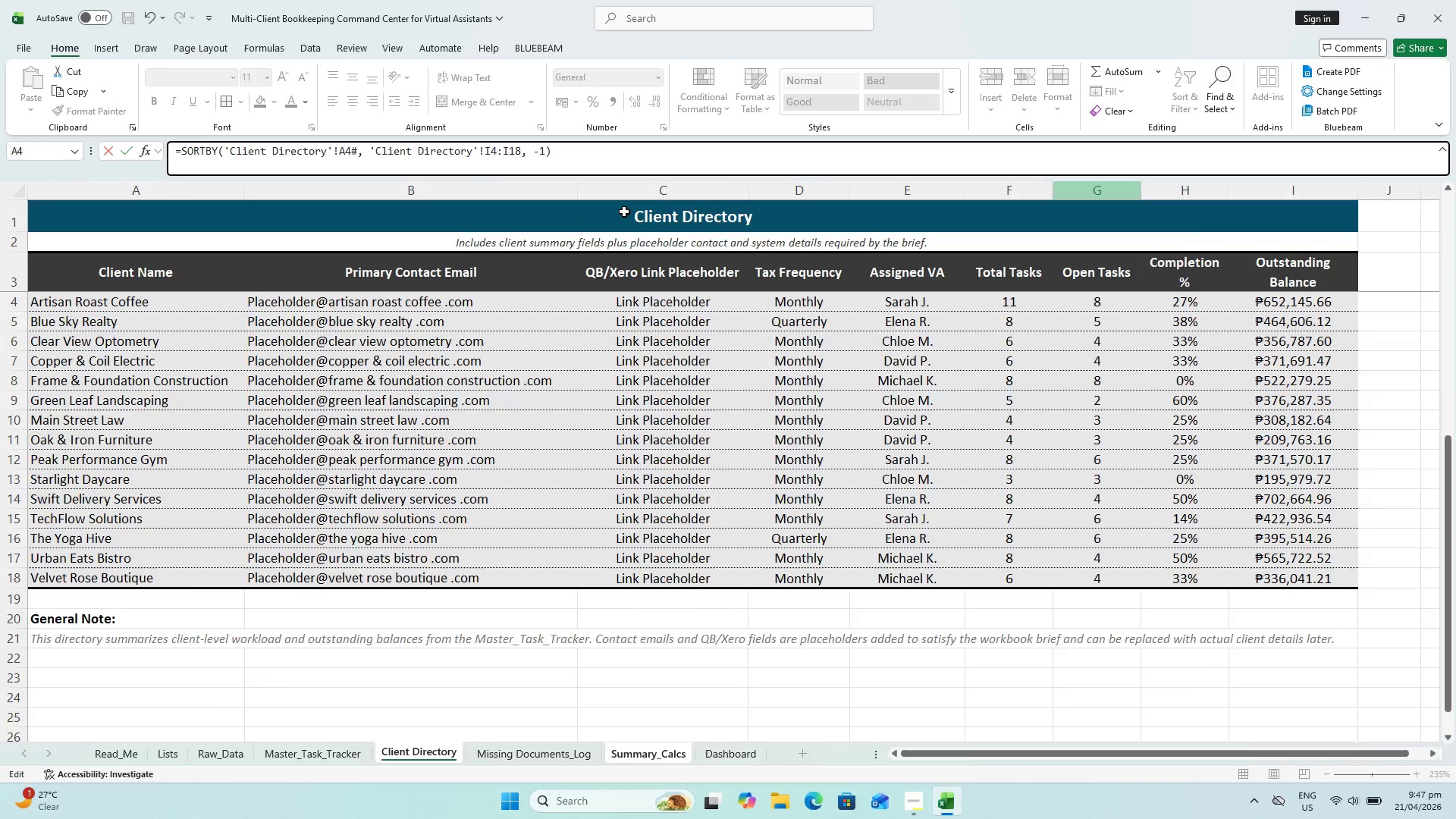 
key(Enter)
 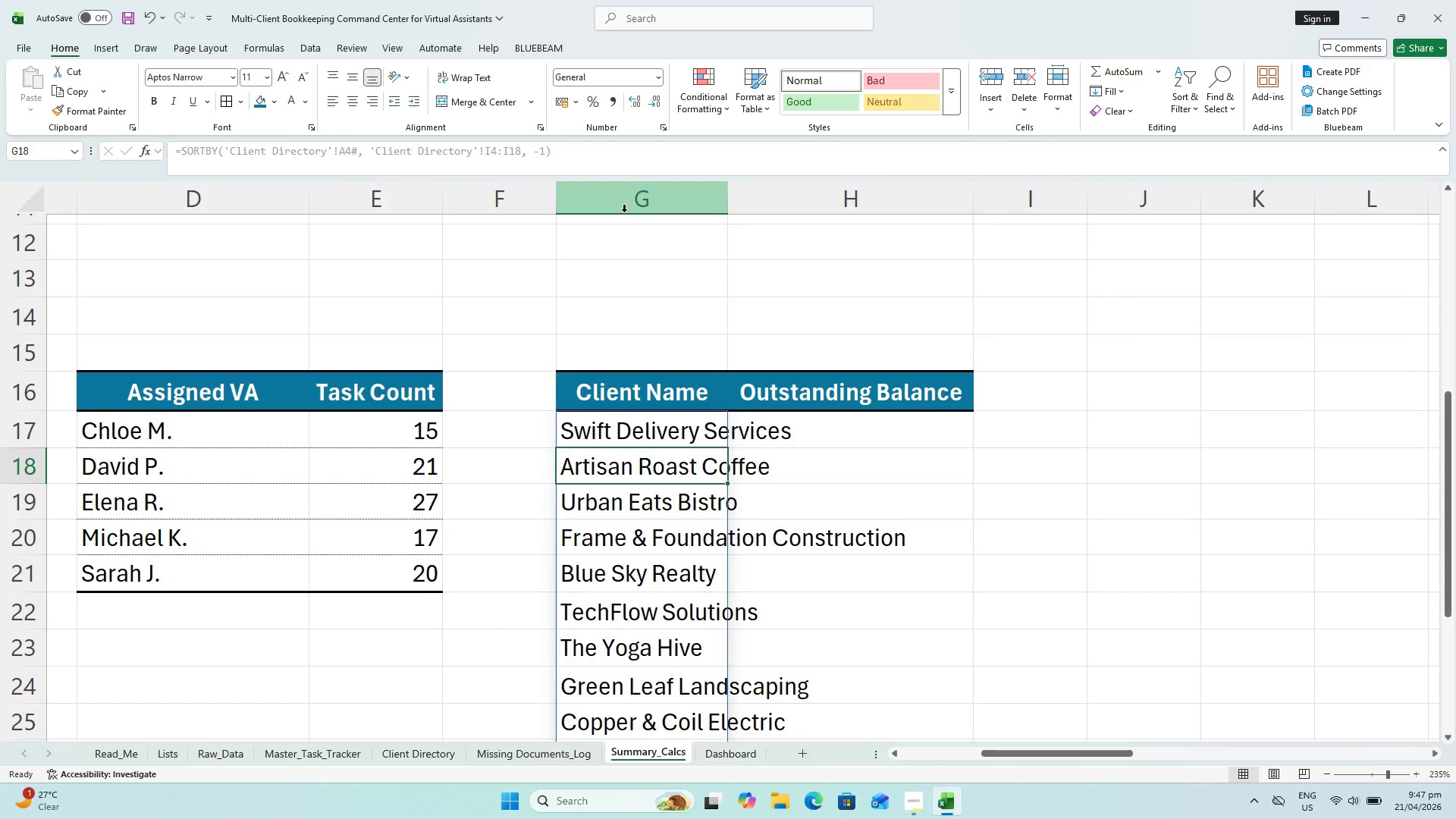 
scroll: coordinate [755, 248], scroll_direction: down, amount: 3.0
 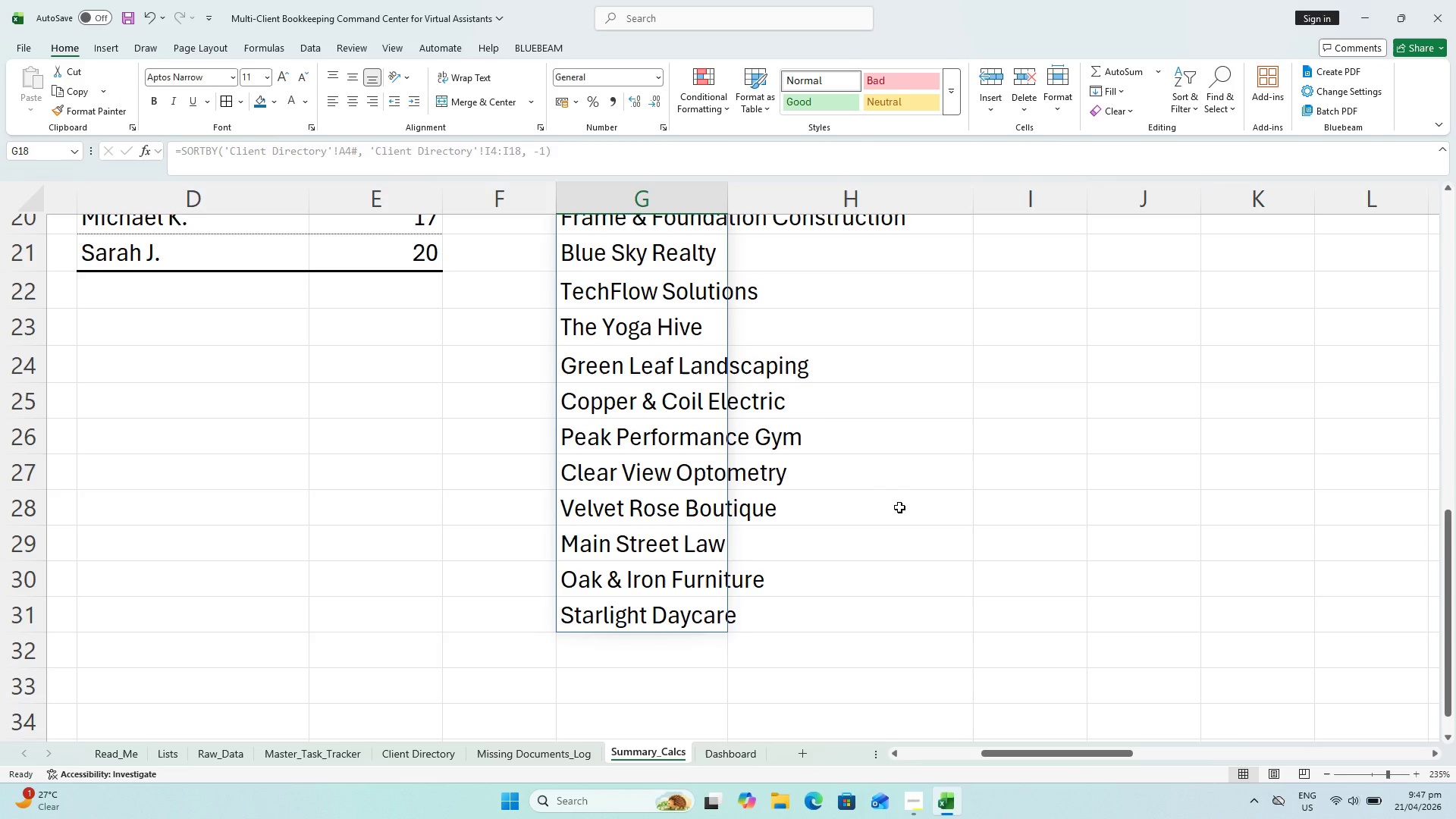 
wait(14.27)
 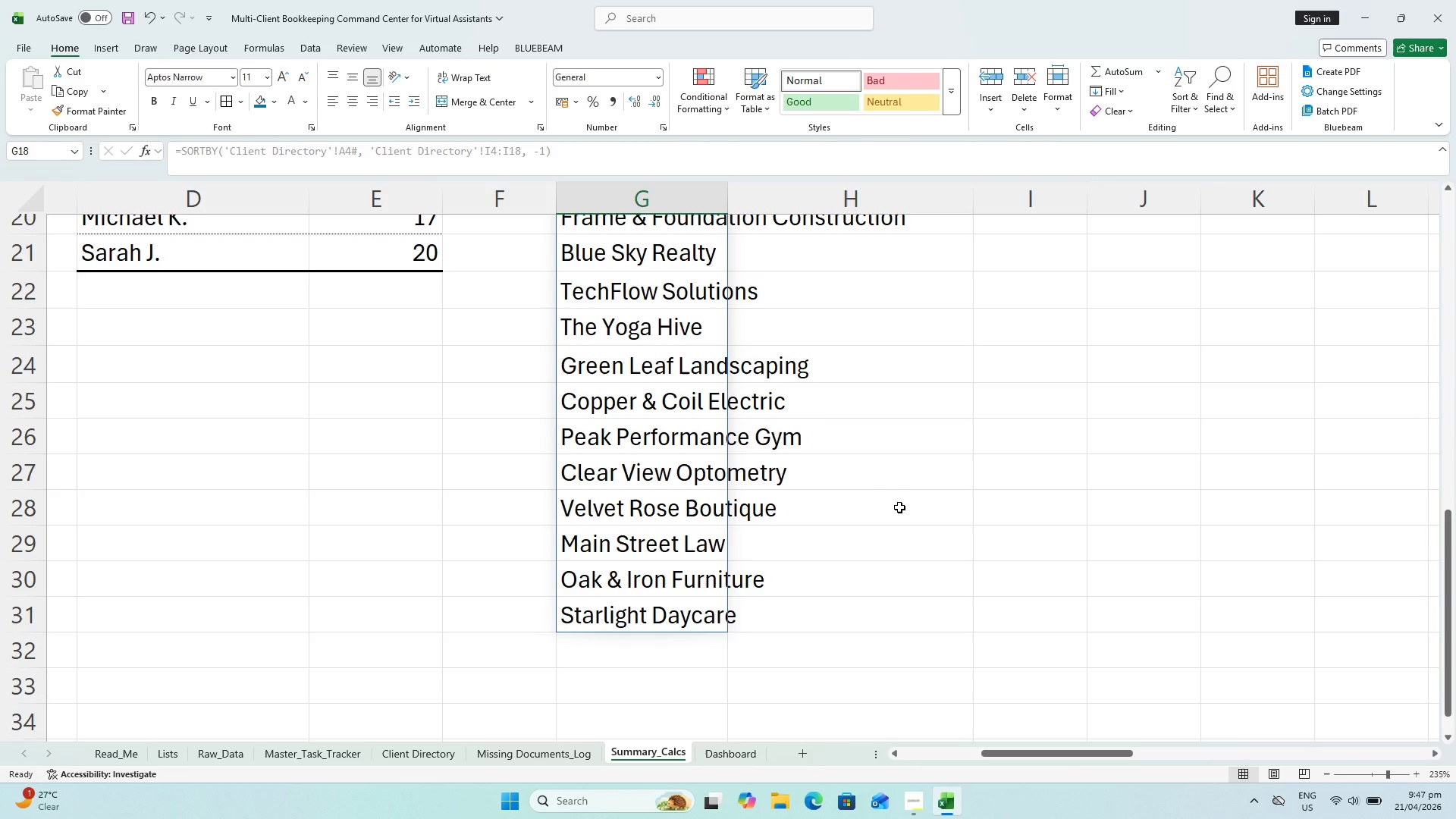 
left_click([526, 143])
 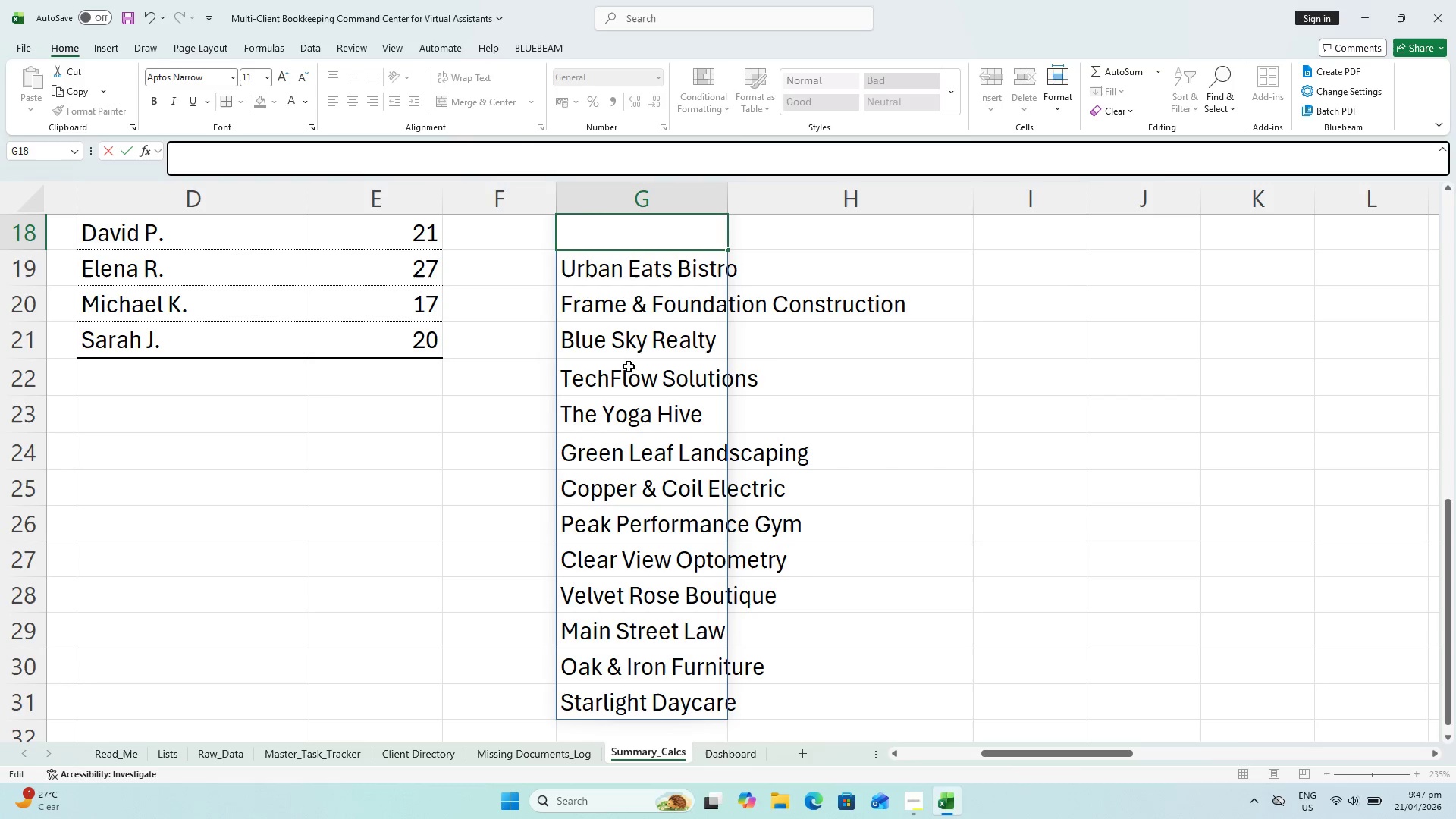 
left_click([657, 399])
 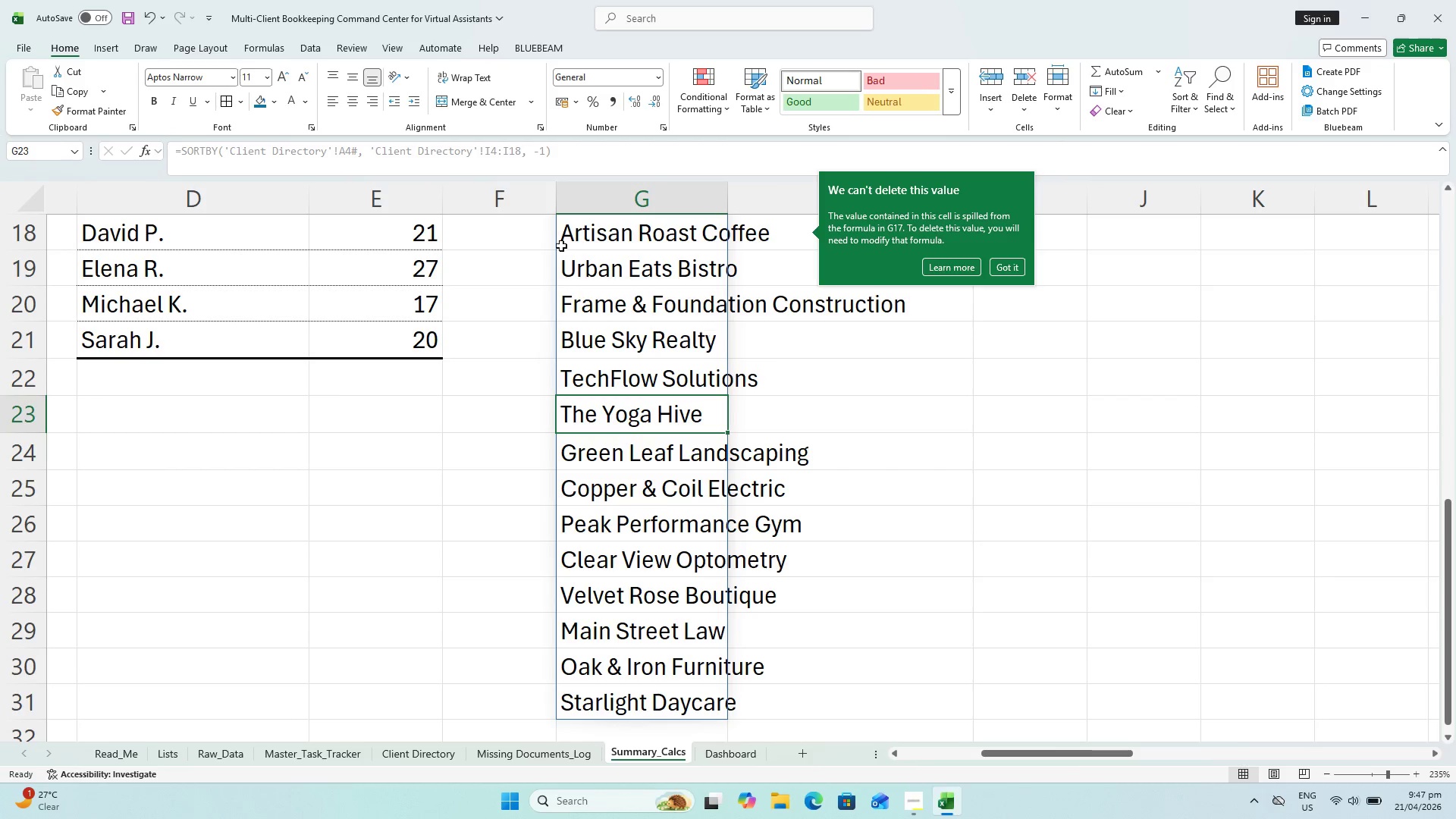 
left_click([480, 165])
 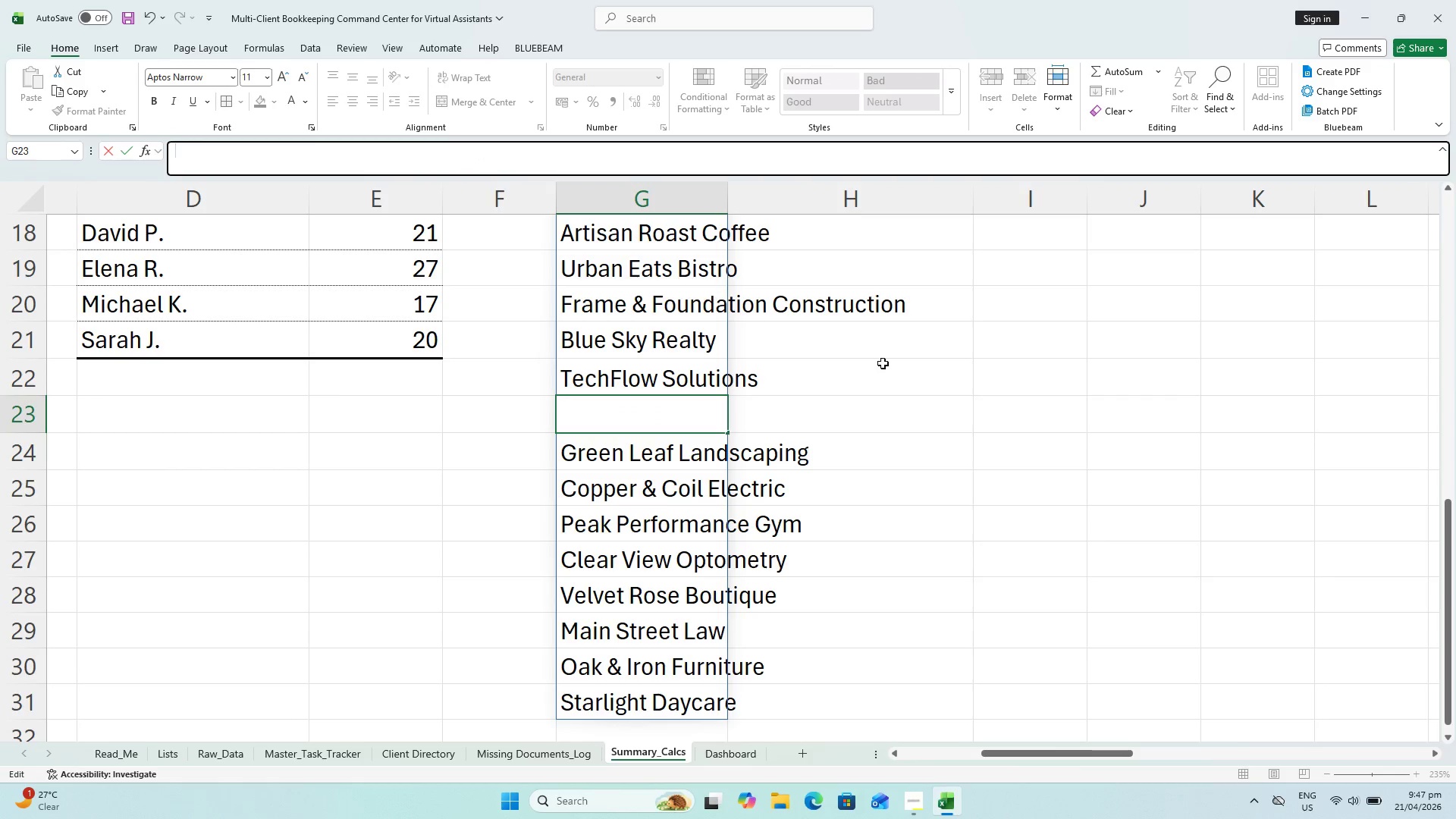 
key(Escape)
 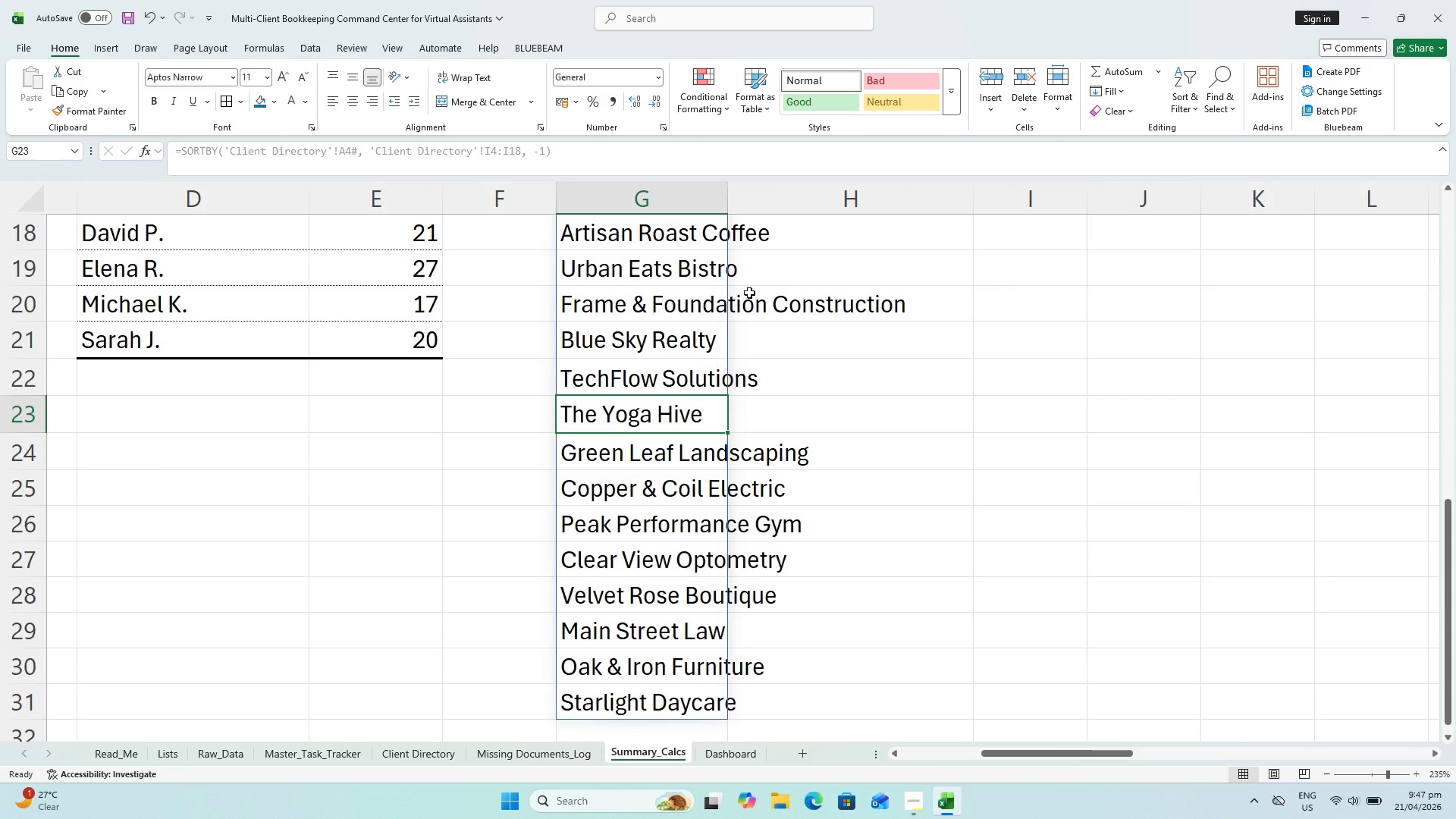 
scroll: coordinate [730, 290], scroll_direction: up, amount: 2.0
 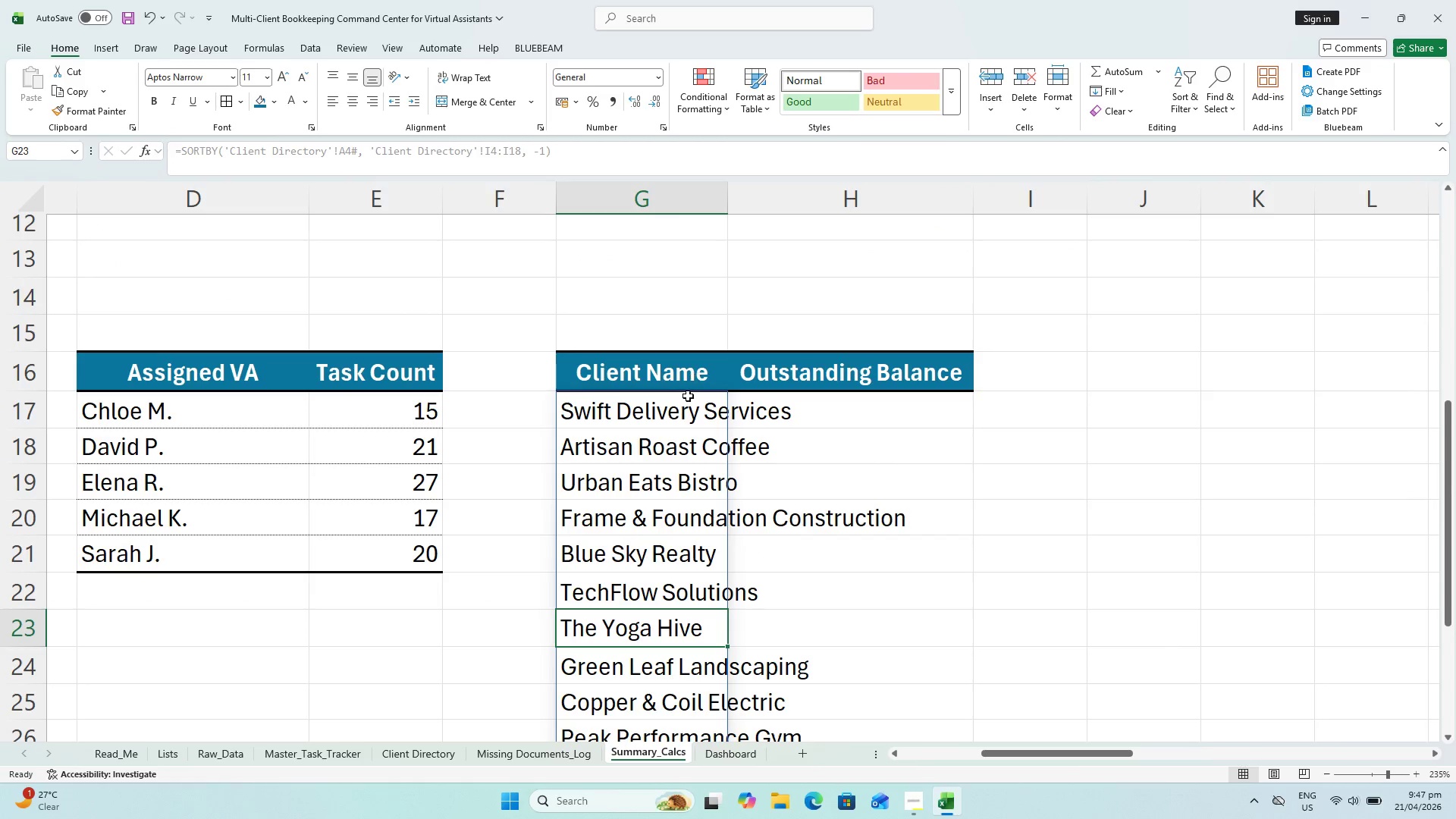 
left_click([683, 402])
 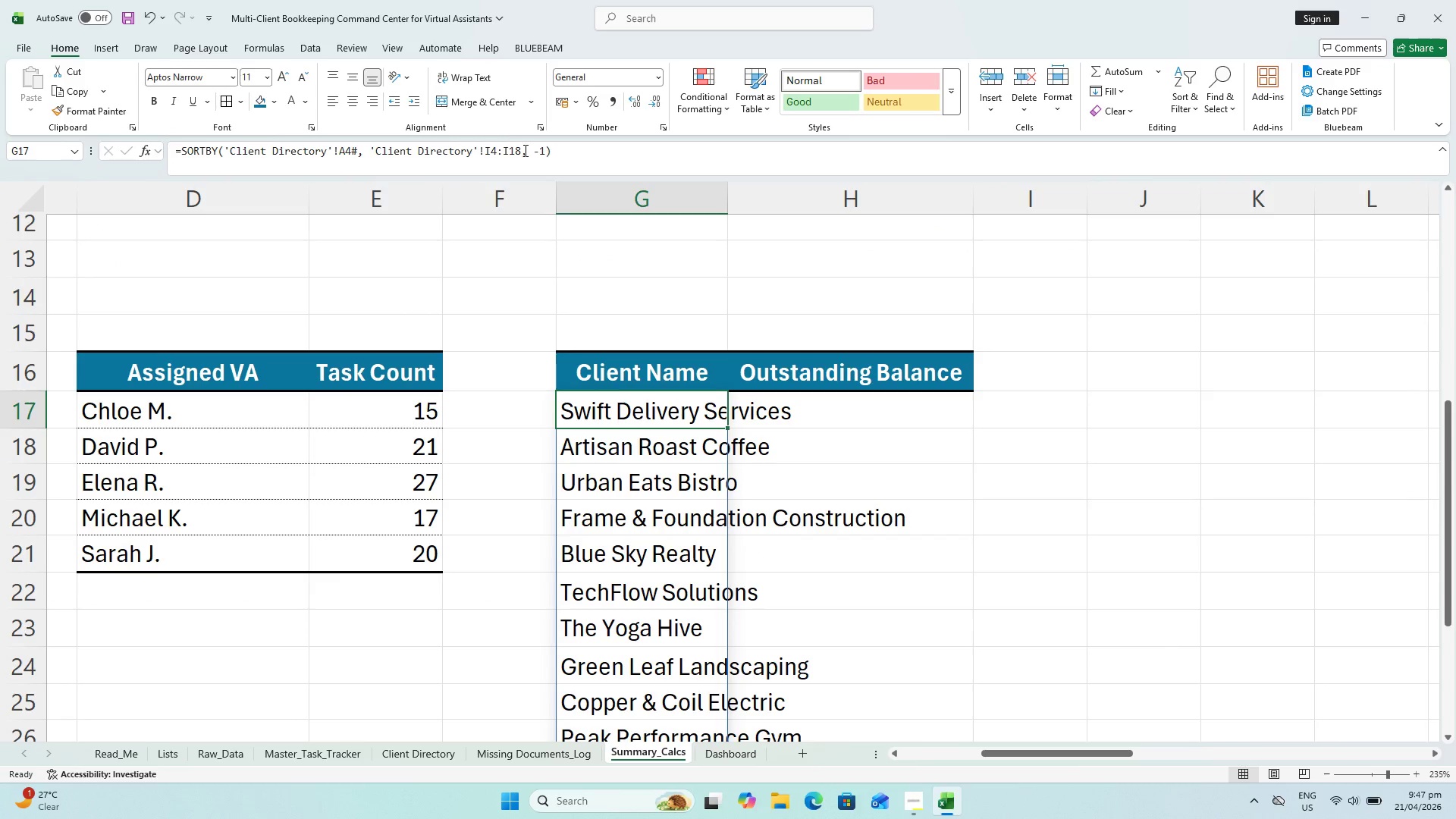 
double_click([530, 162])
 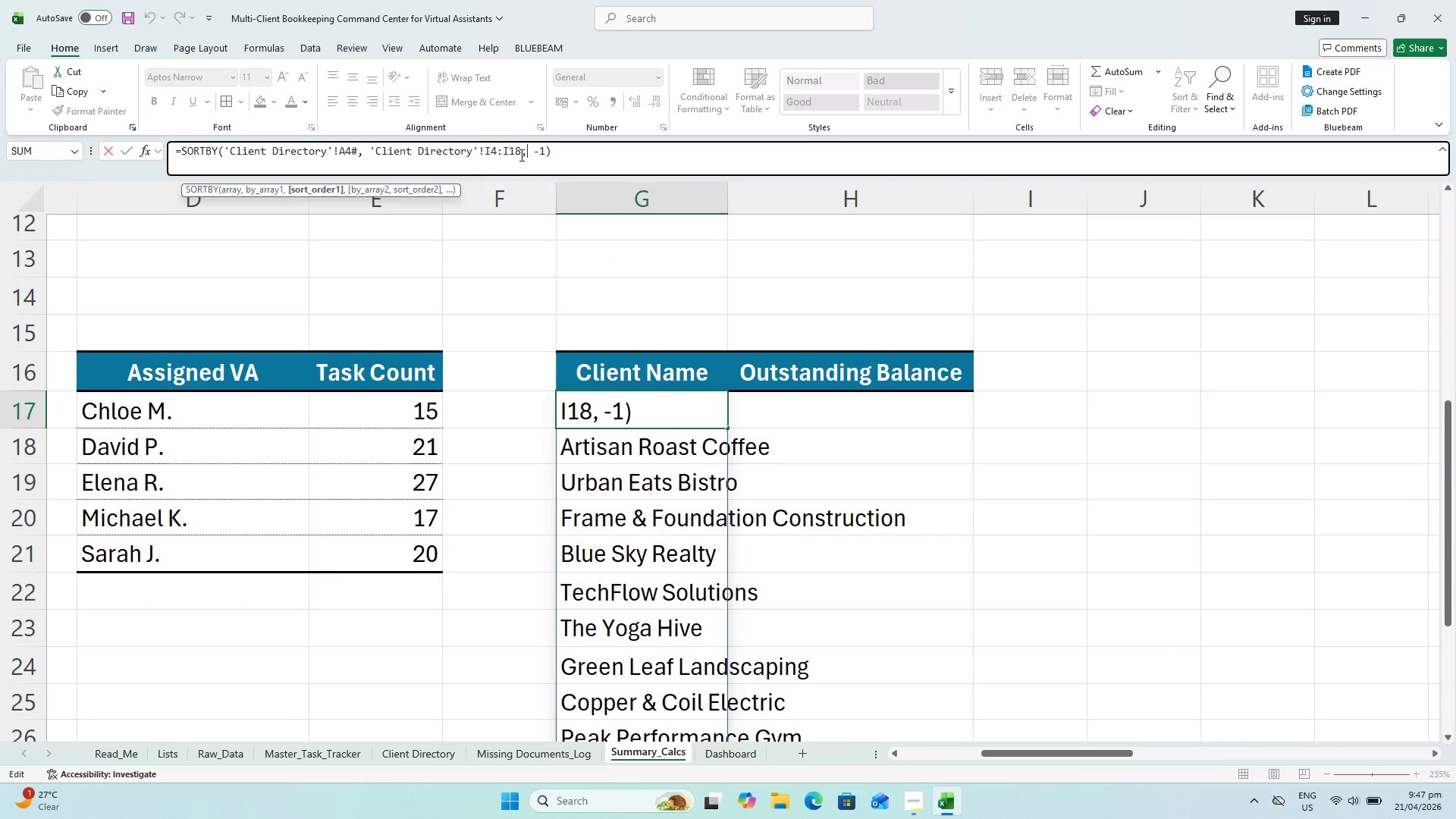 
left_click([519, 151])
 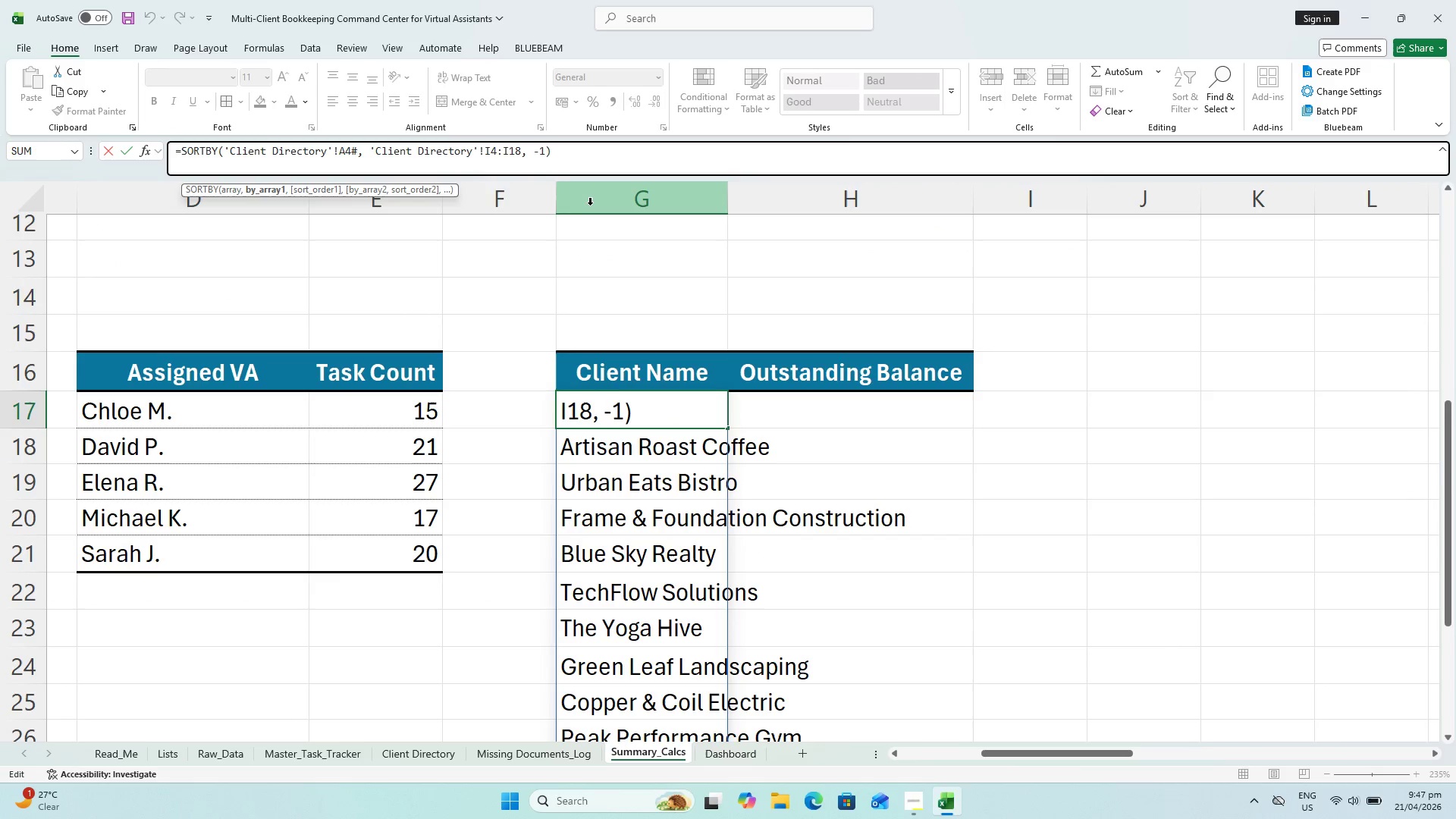 
key(Backspace)
 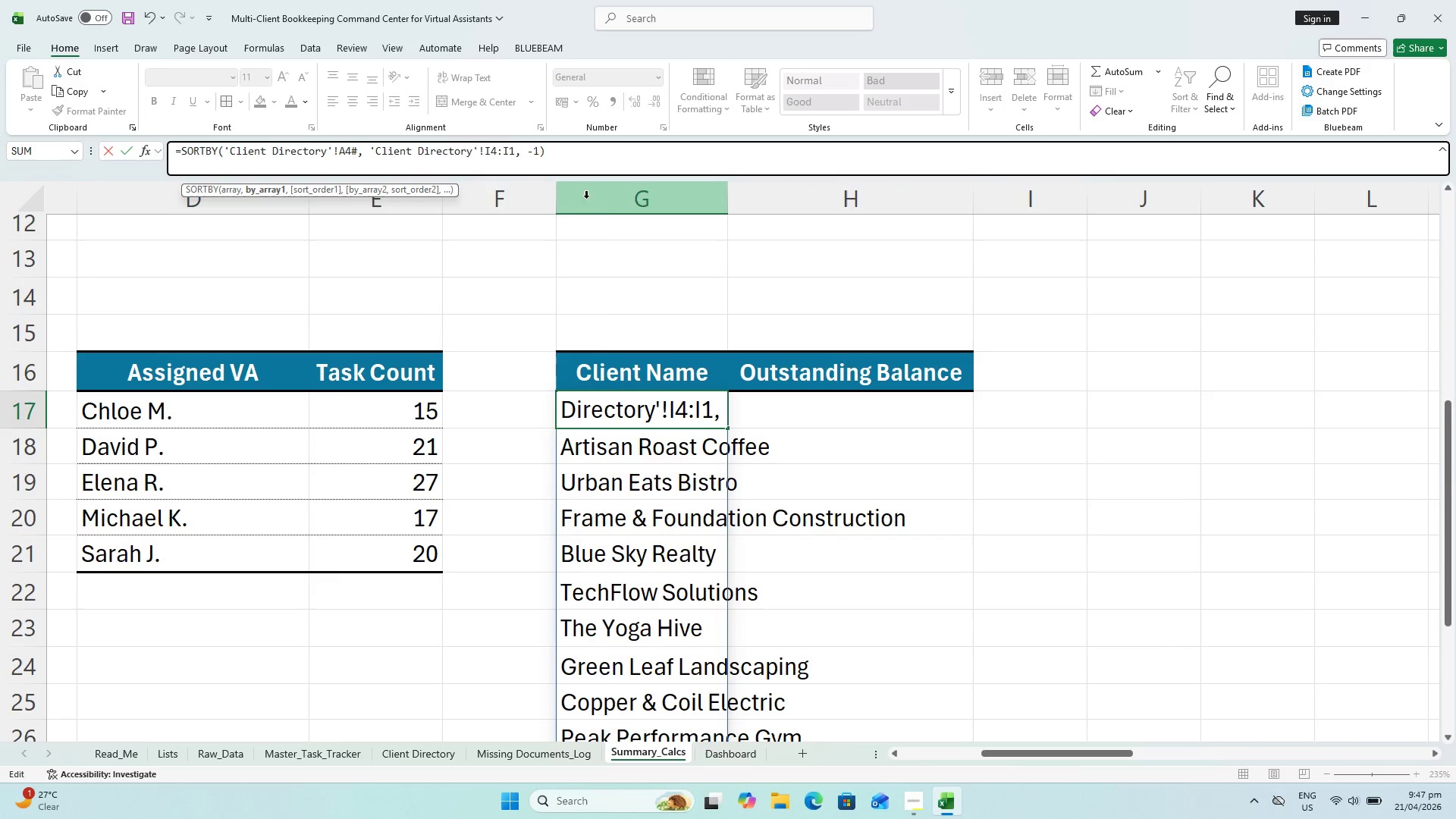 
key(Backspace)
 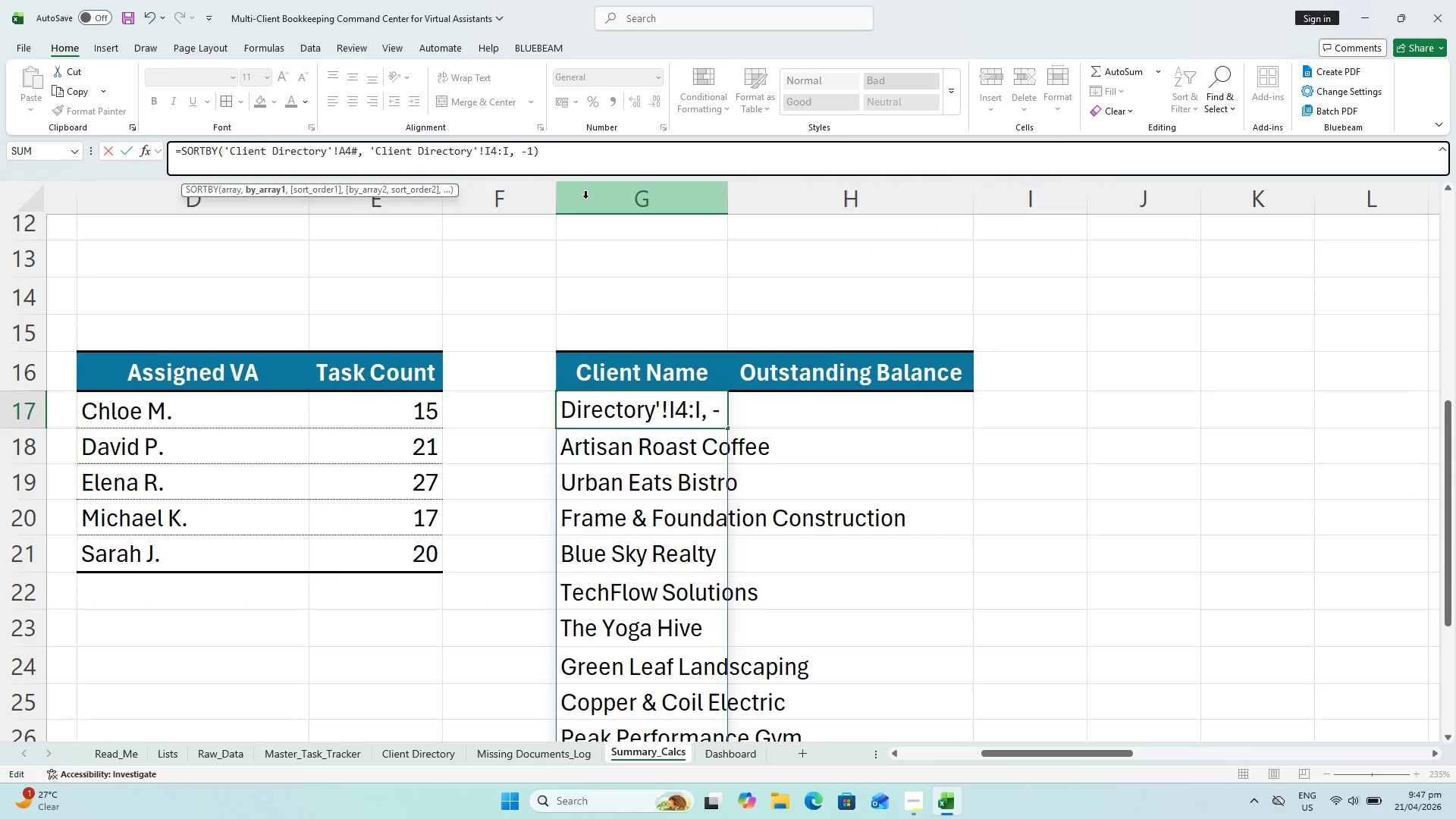 
key(Backspace)
 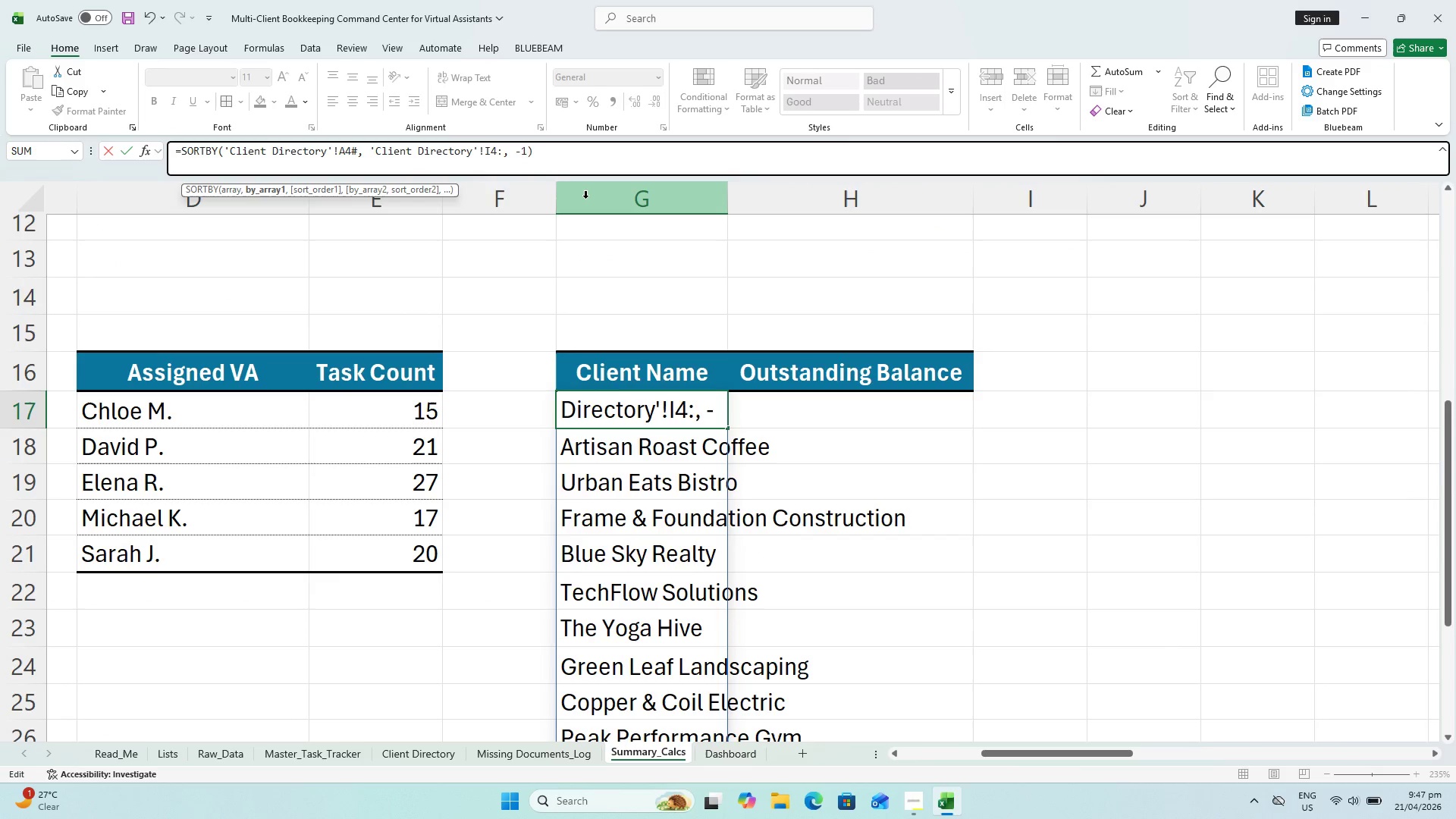 
key(Backspace)
 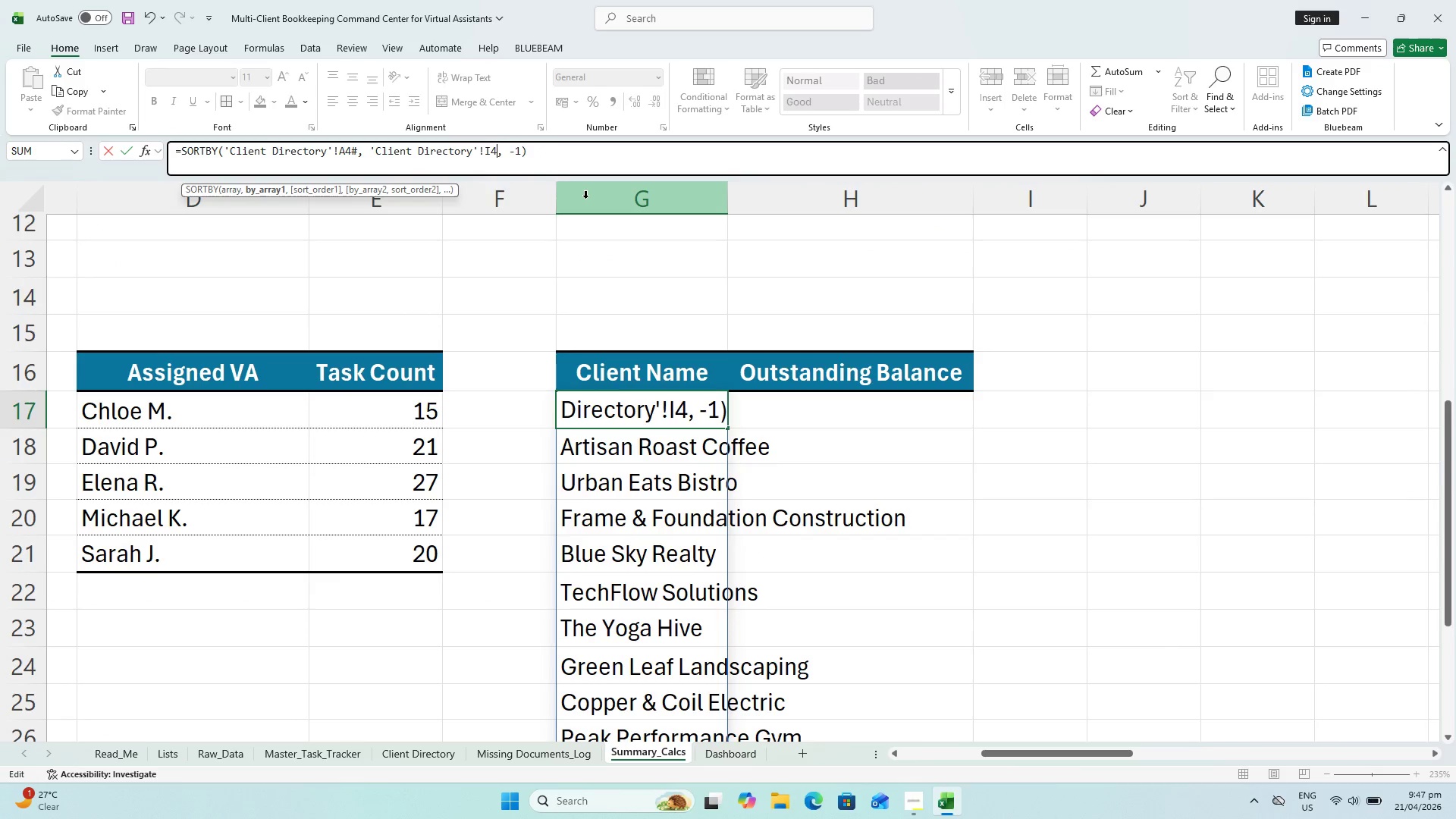 
key(Shift+3)
 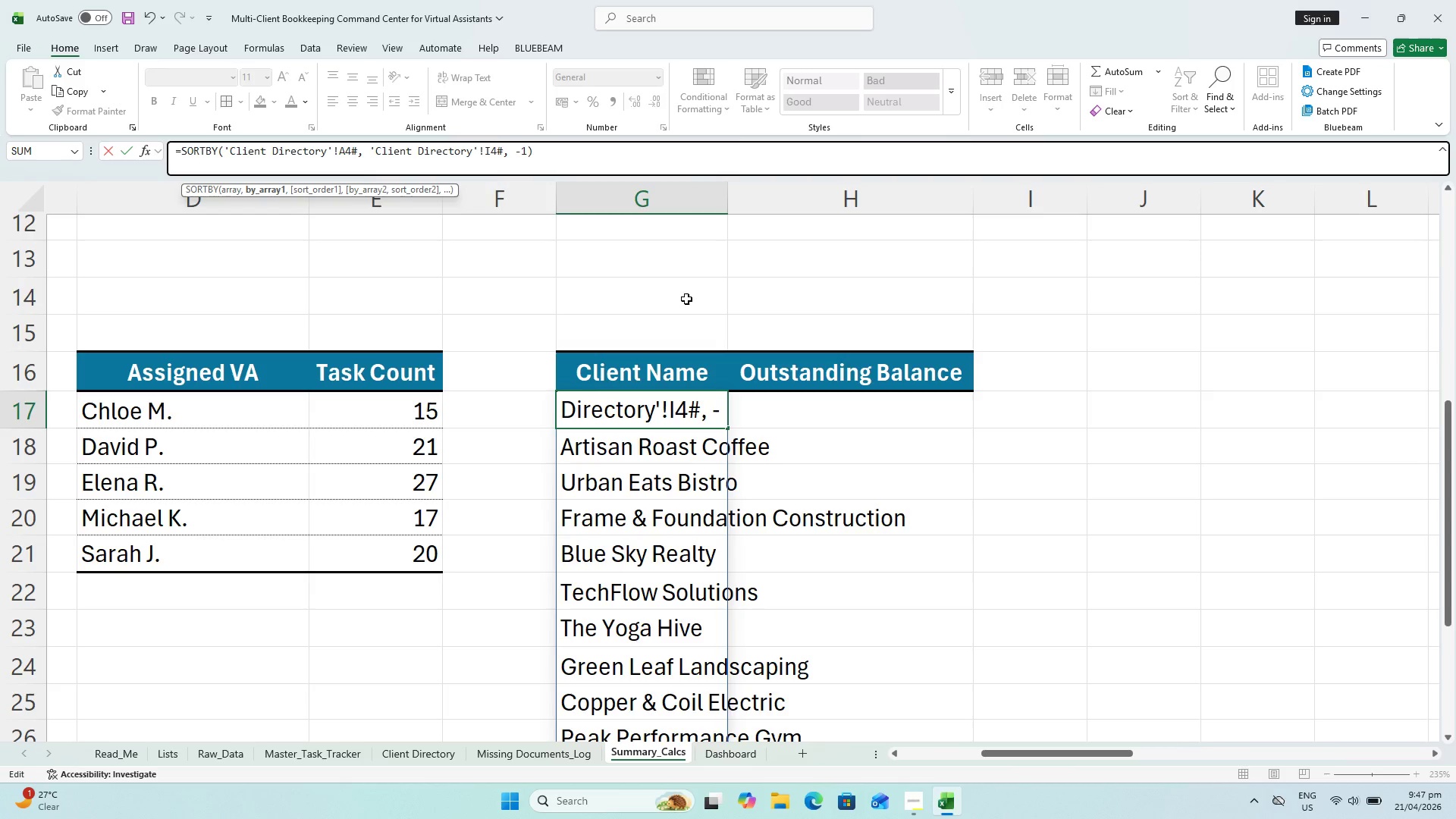 
key(Enter)
 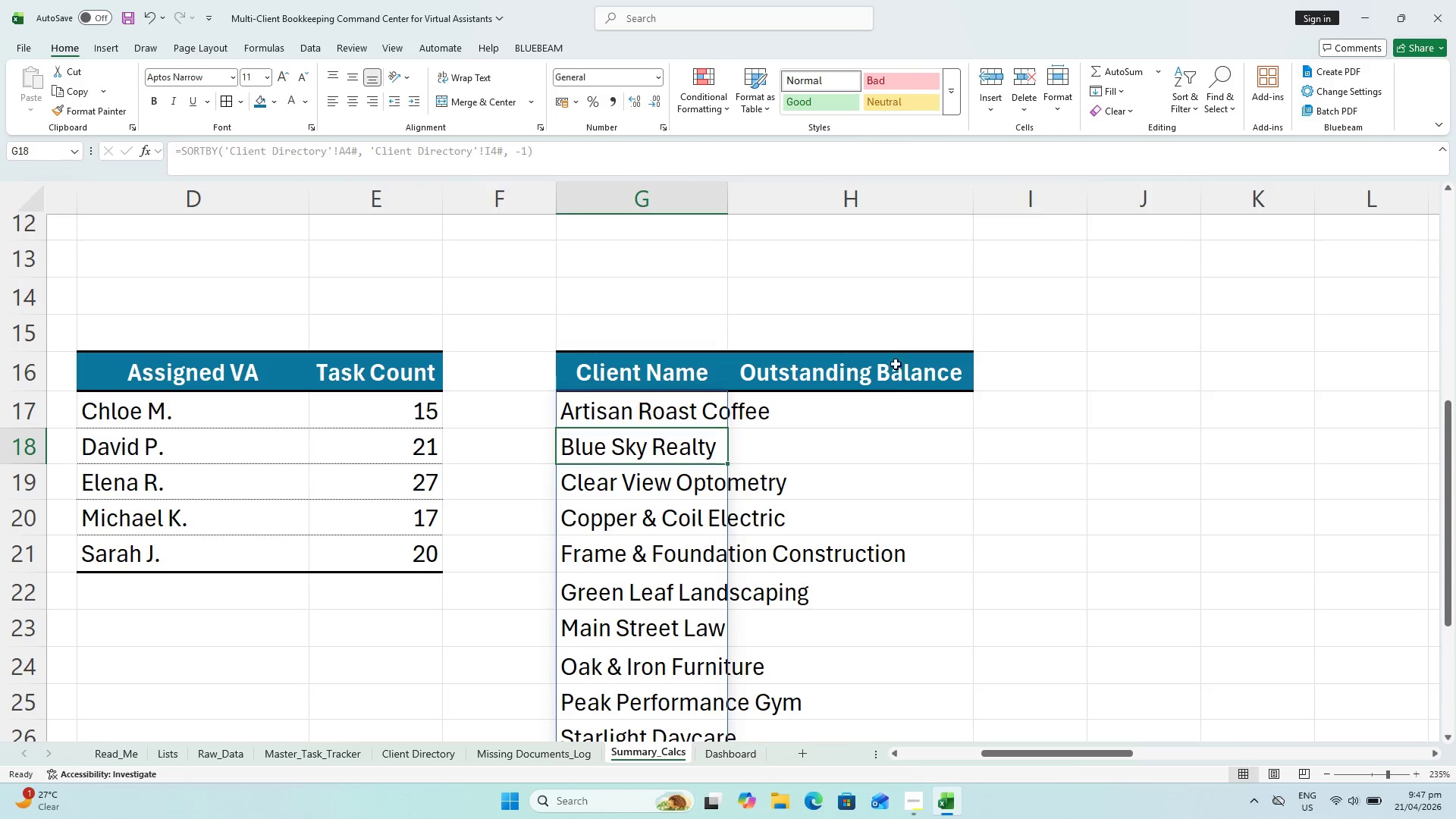 
scroll: coordinate [892, 421], scroll_direction: down, amount: 1.0
 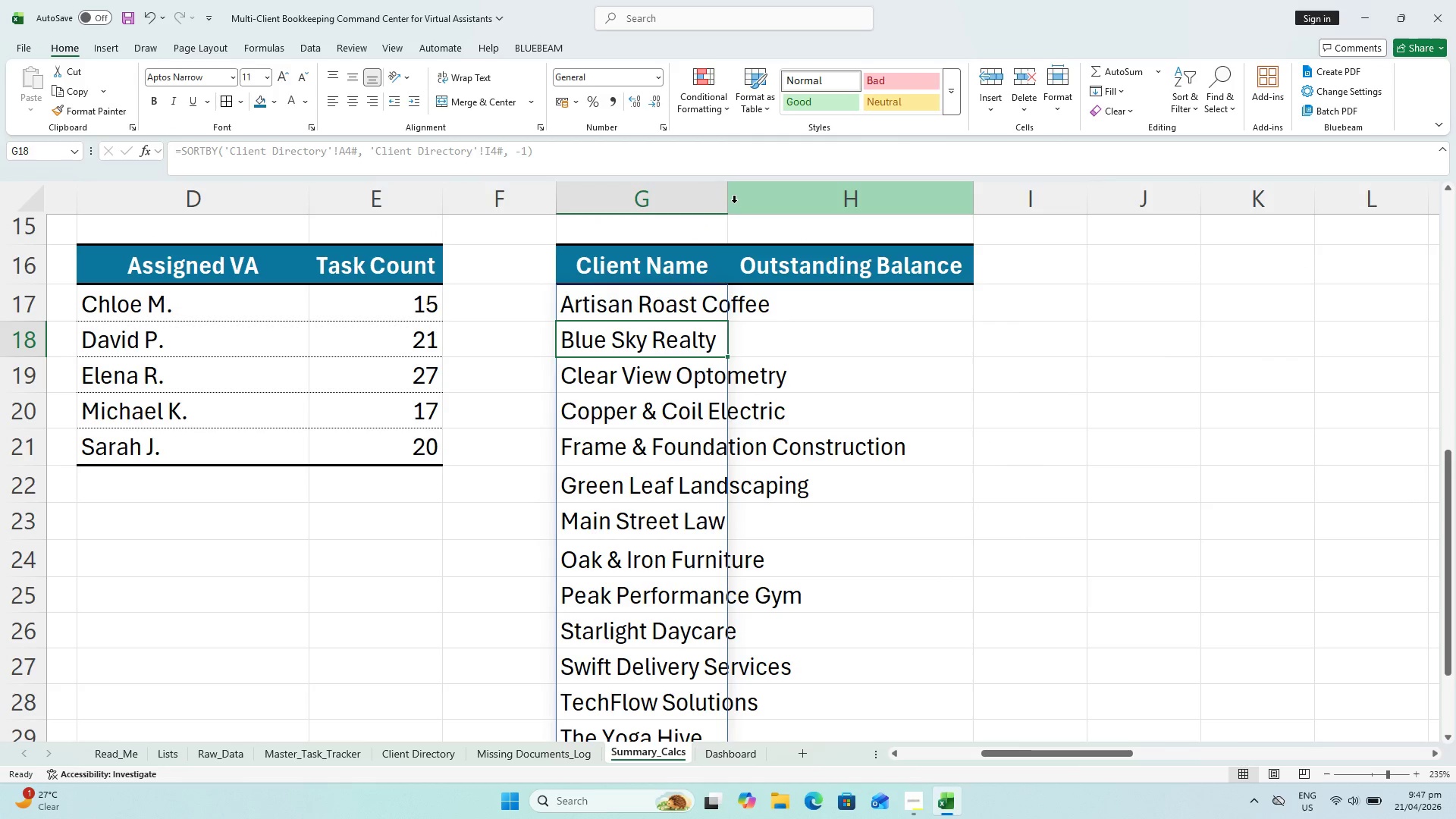 
double_click([729, 202])
 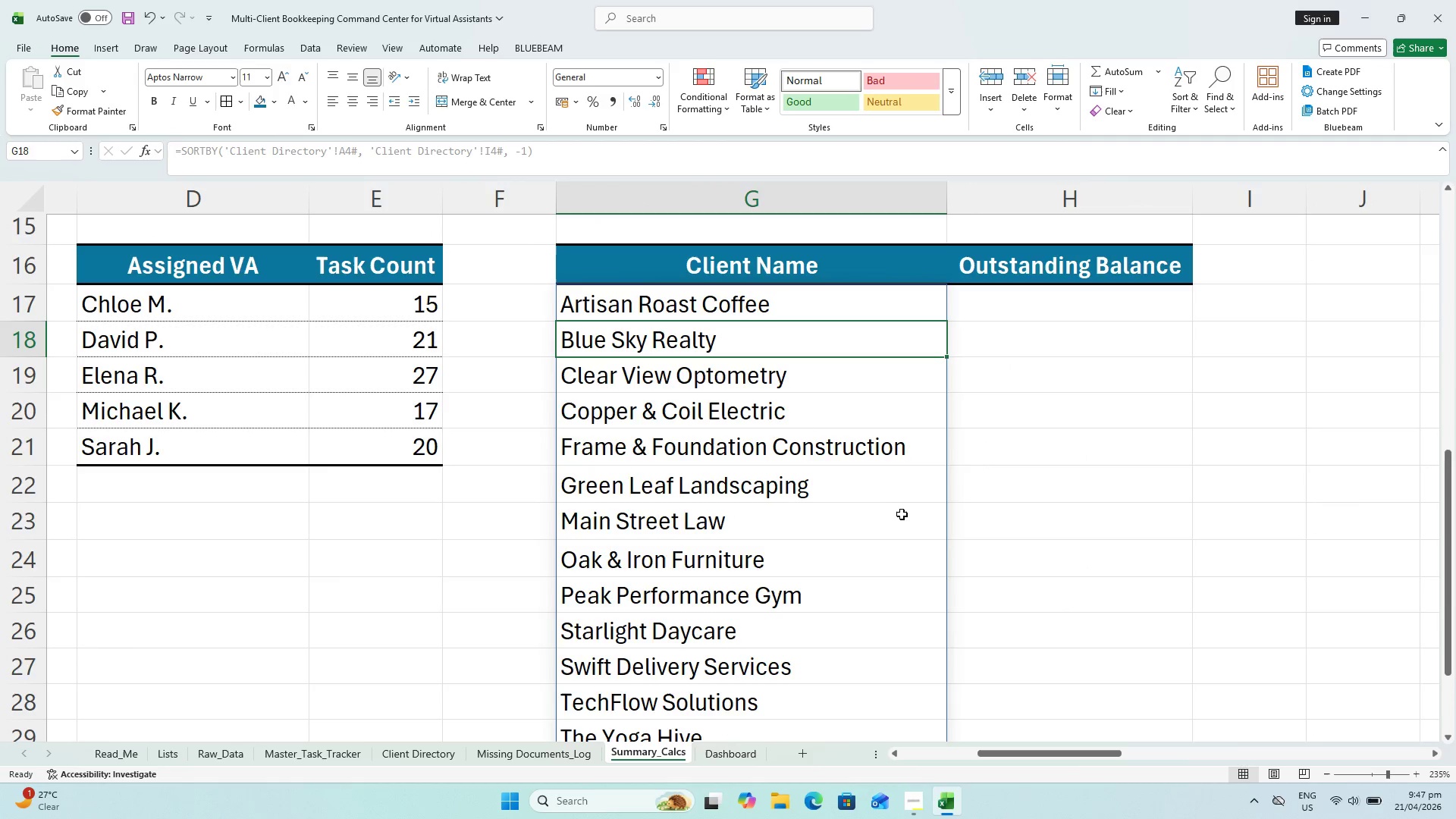 
scroll: coordinate [902, 513], scroll_direction: up, amount: 5.0
 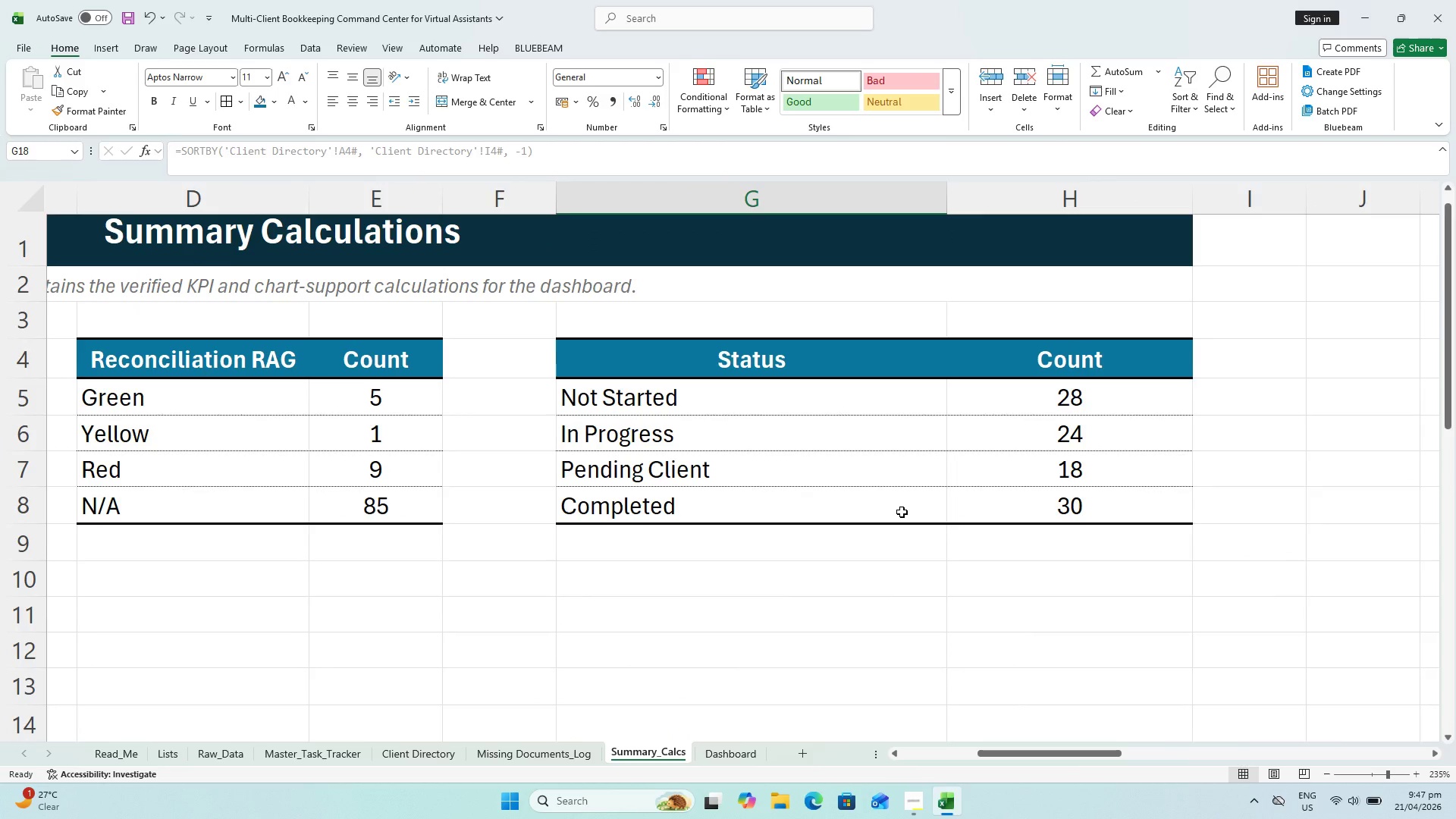 
scroll: coordinate [899, 516], scroll_direction: down, amount: 2.0
 